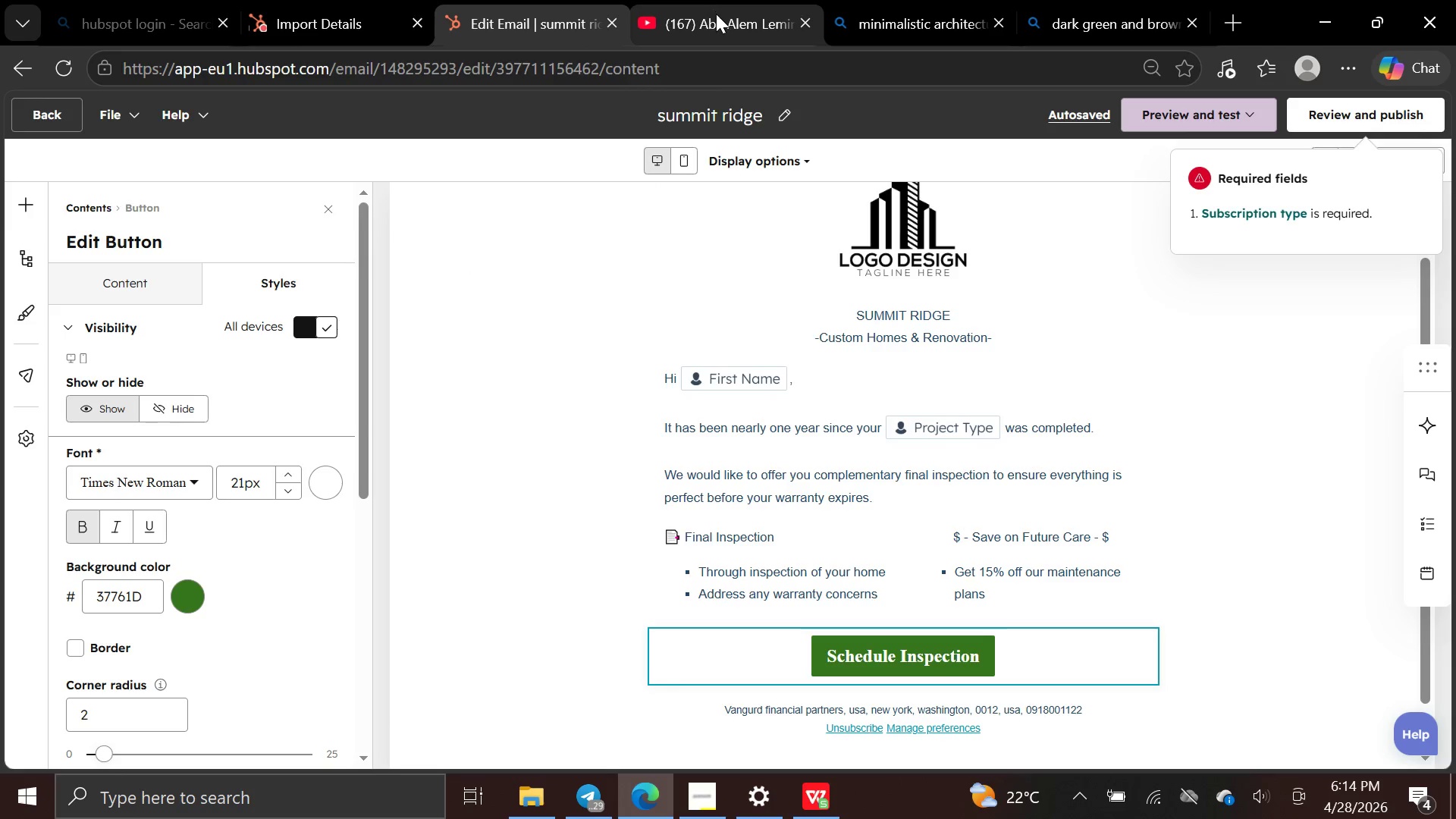 
left_click([716, 14])
 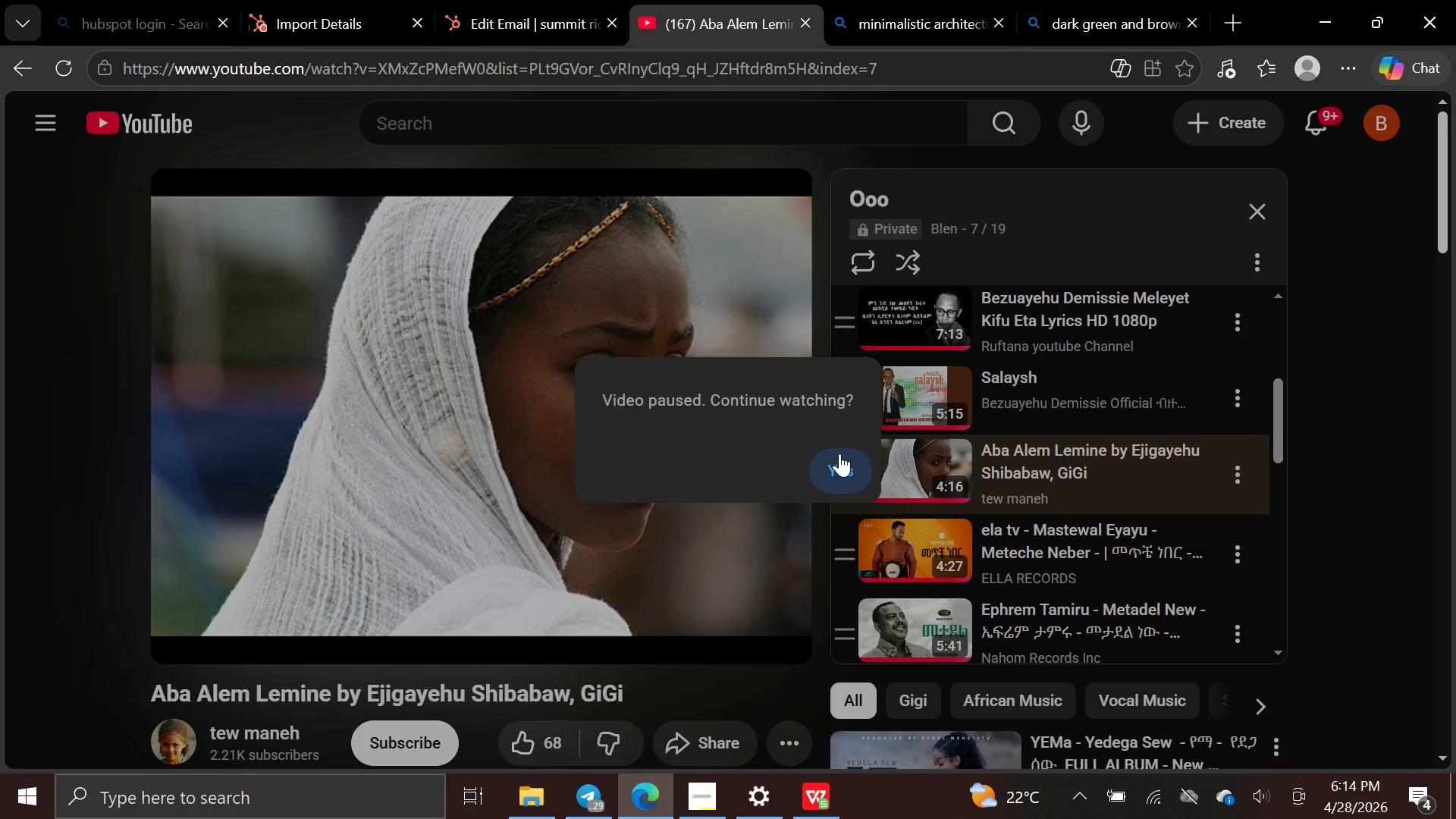 
left_click([839, 461])
 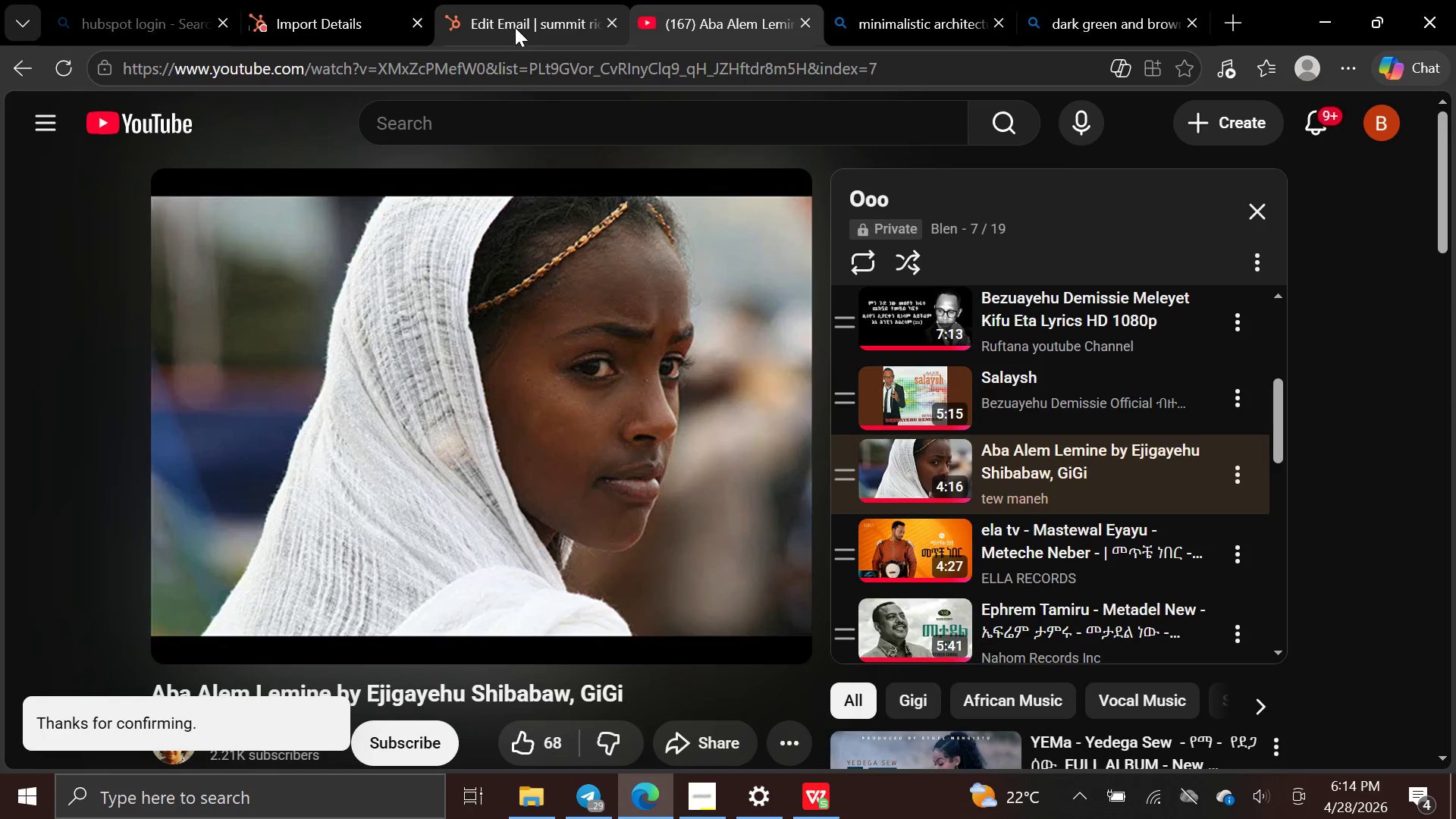 
left_click([515, 26])
 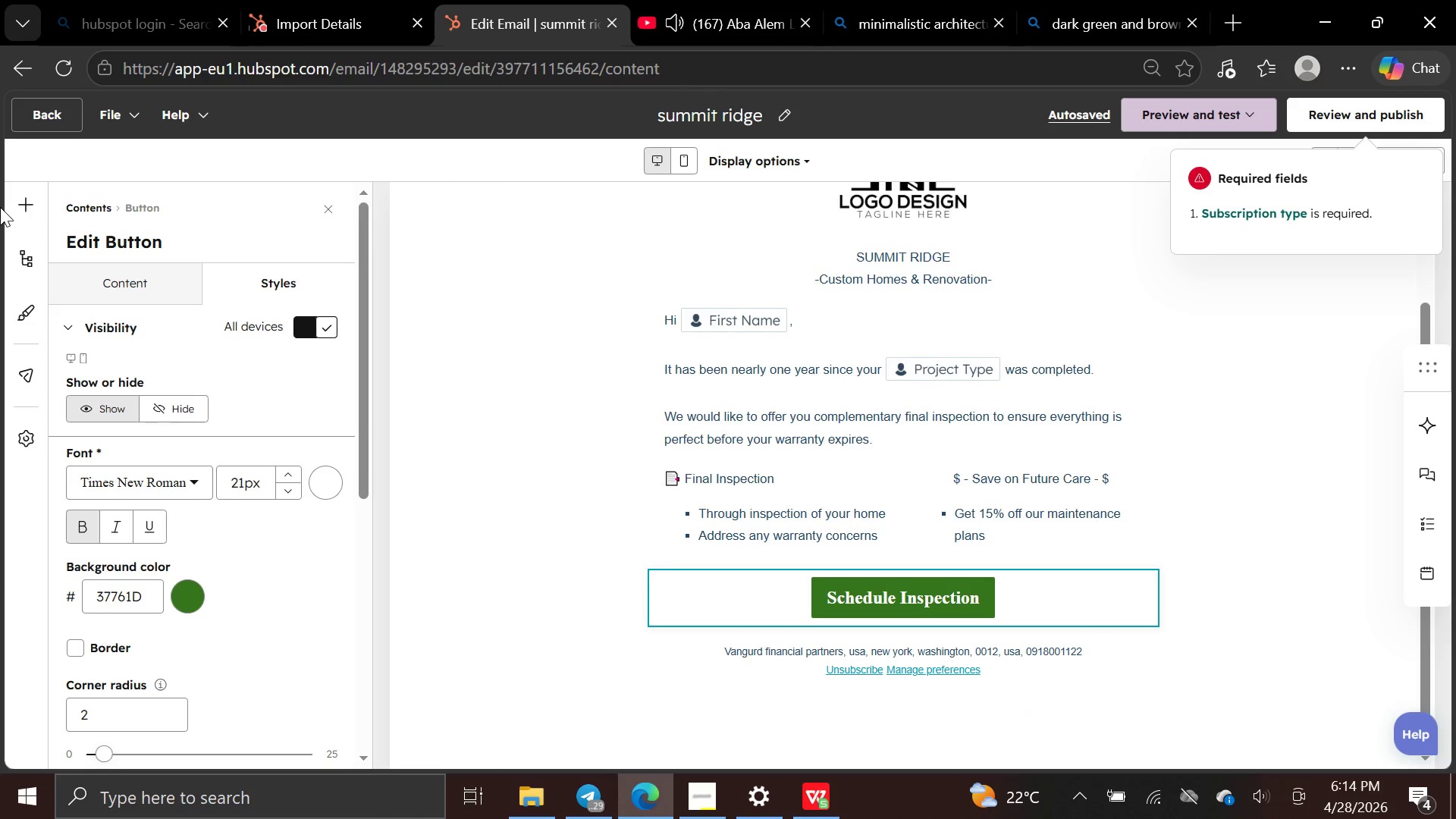 
wait(5.09)
 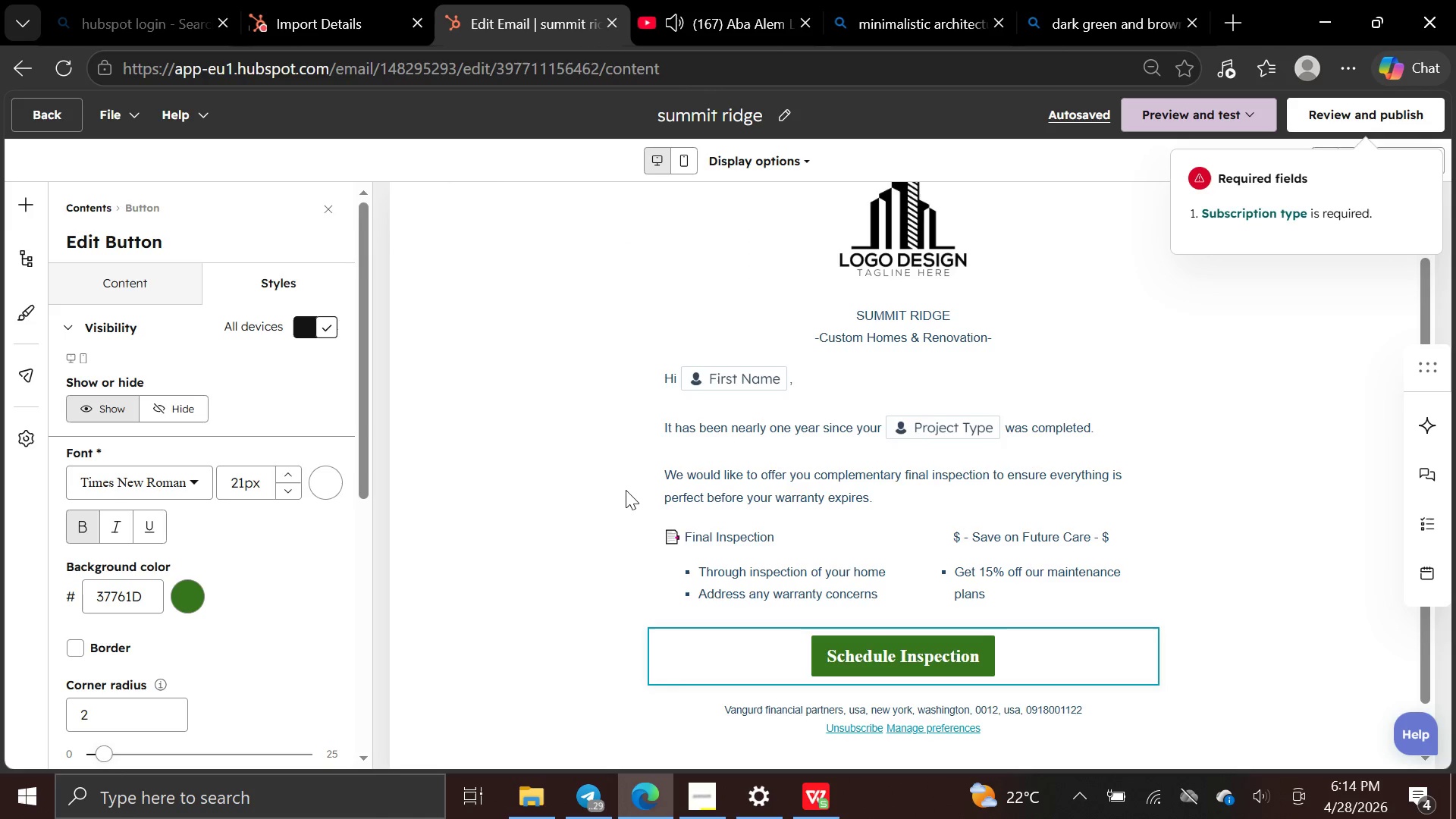 
left_click([13, 203])
 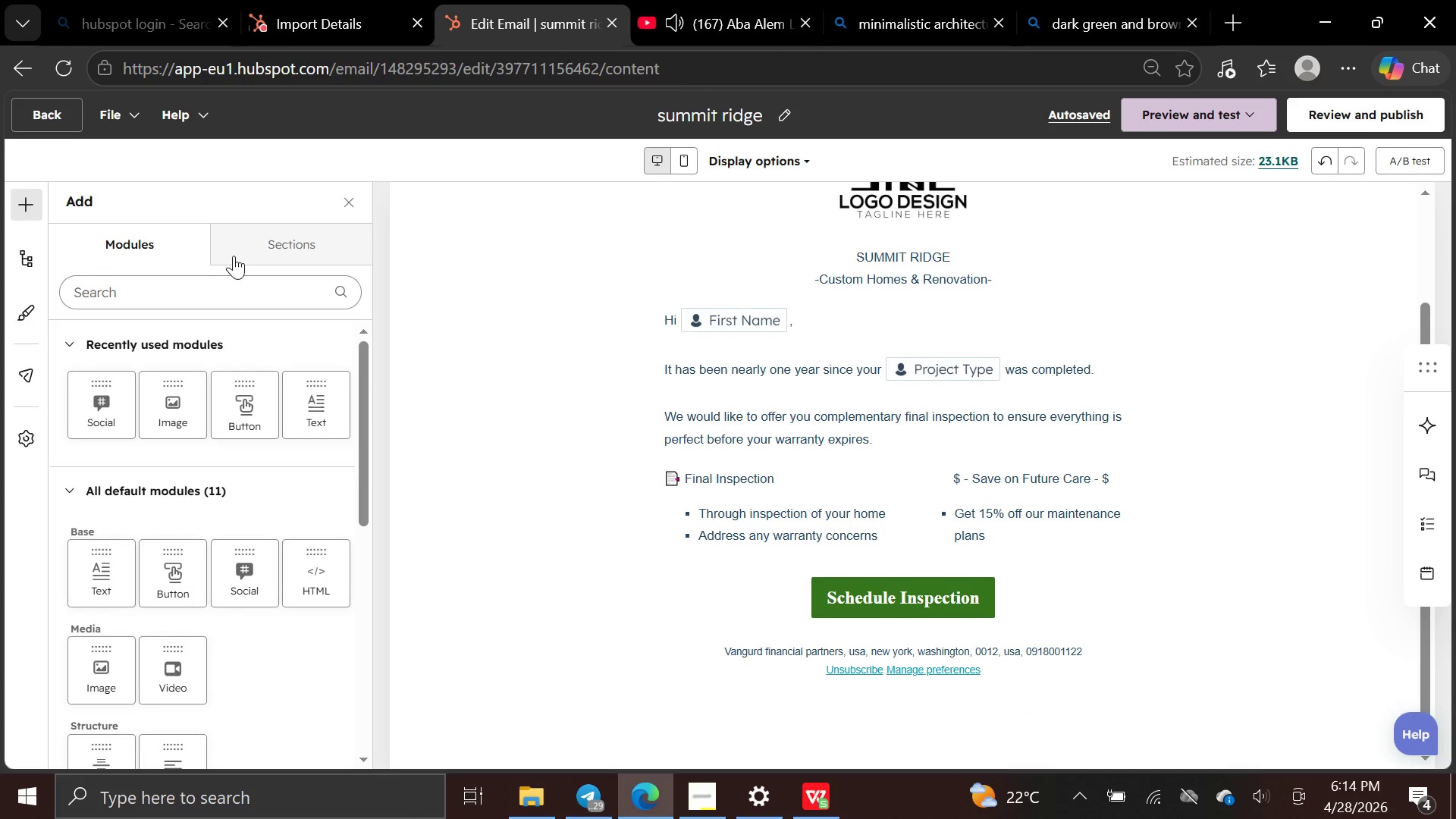 
left_click([249, 253])
 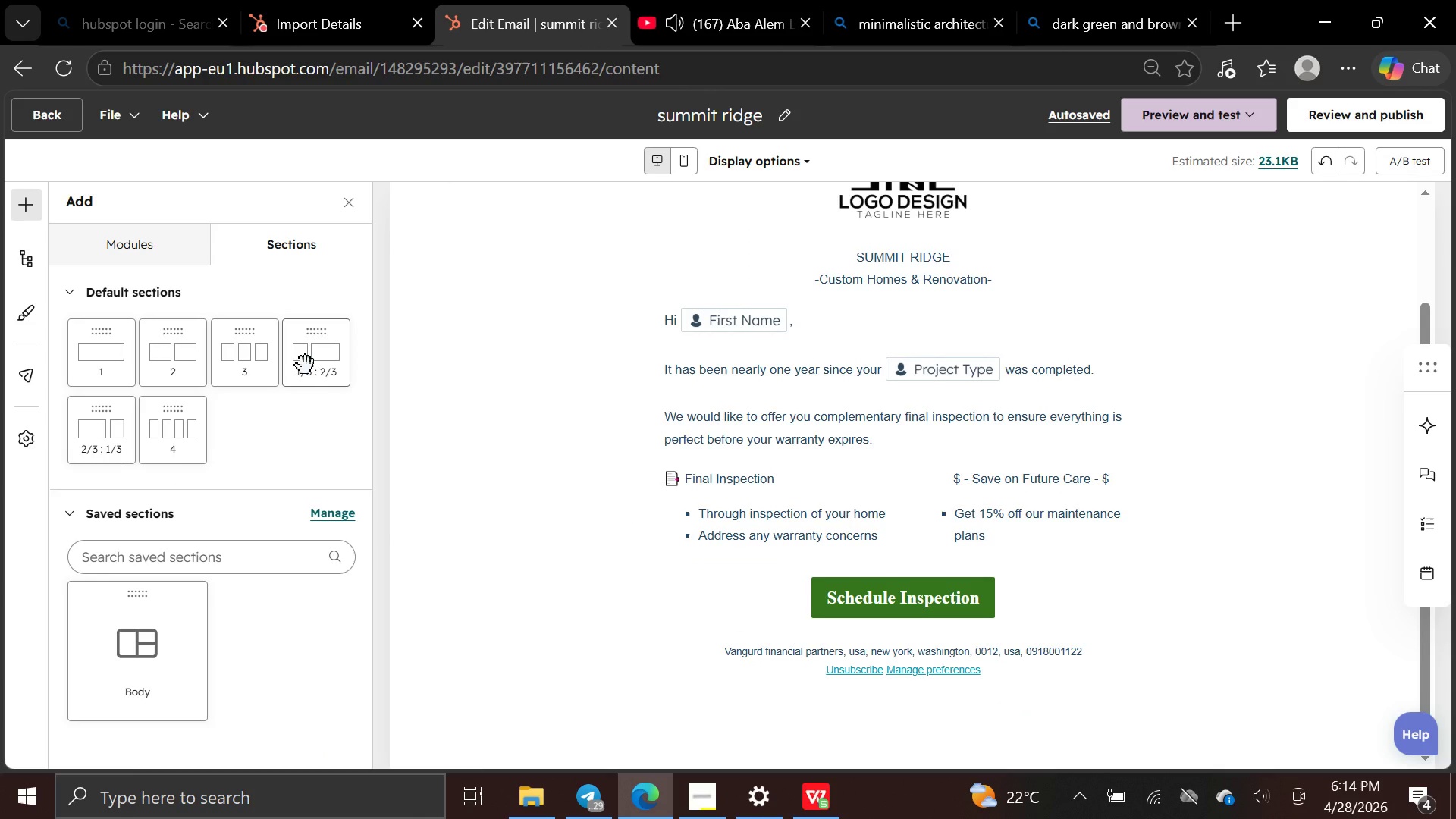 
wait(5.42)
 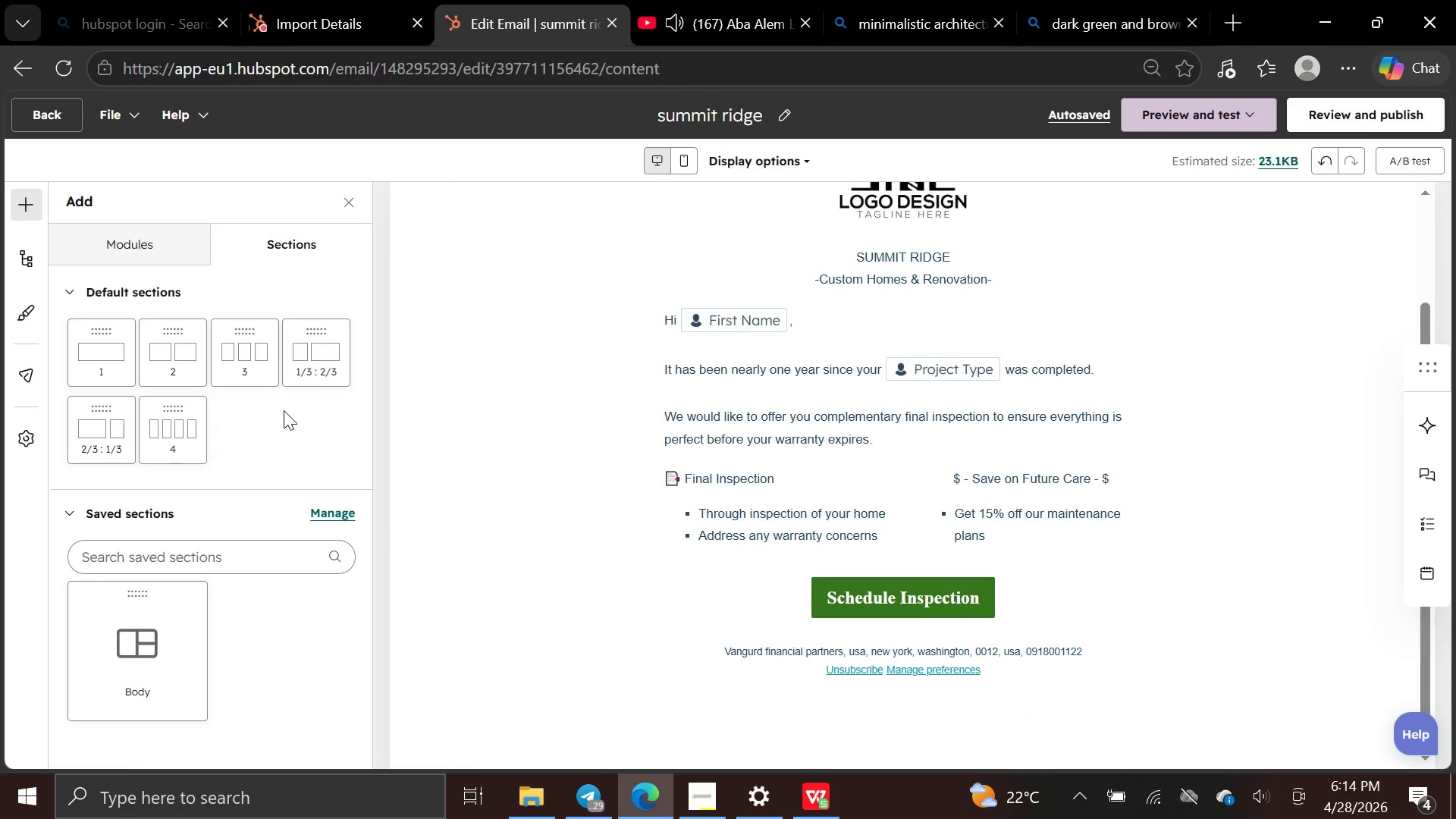 
left_click_drag(start_coordinate=[306, 366], to_coordinate=[686, 620])
 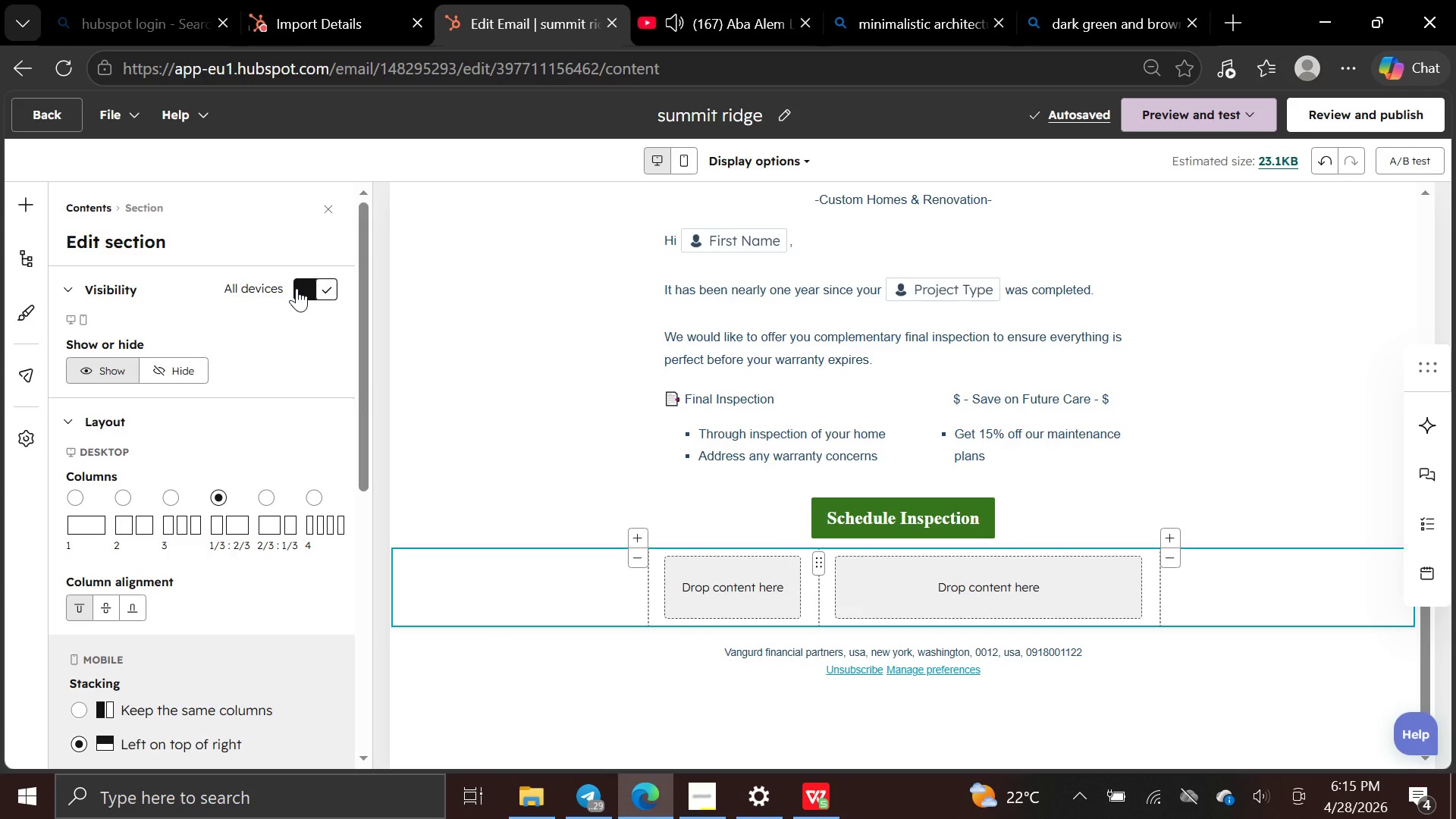 
wait(7.95)
 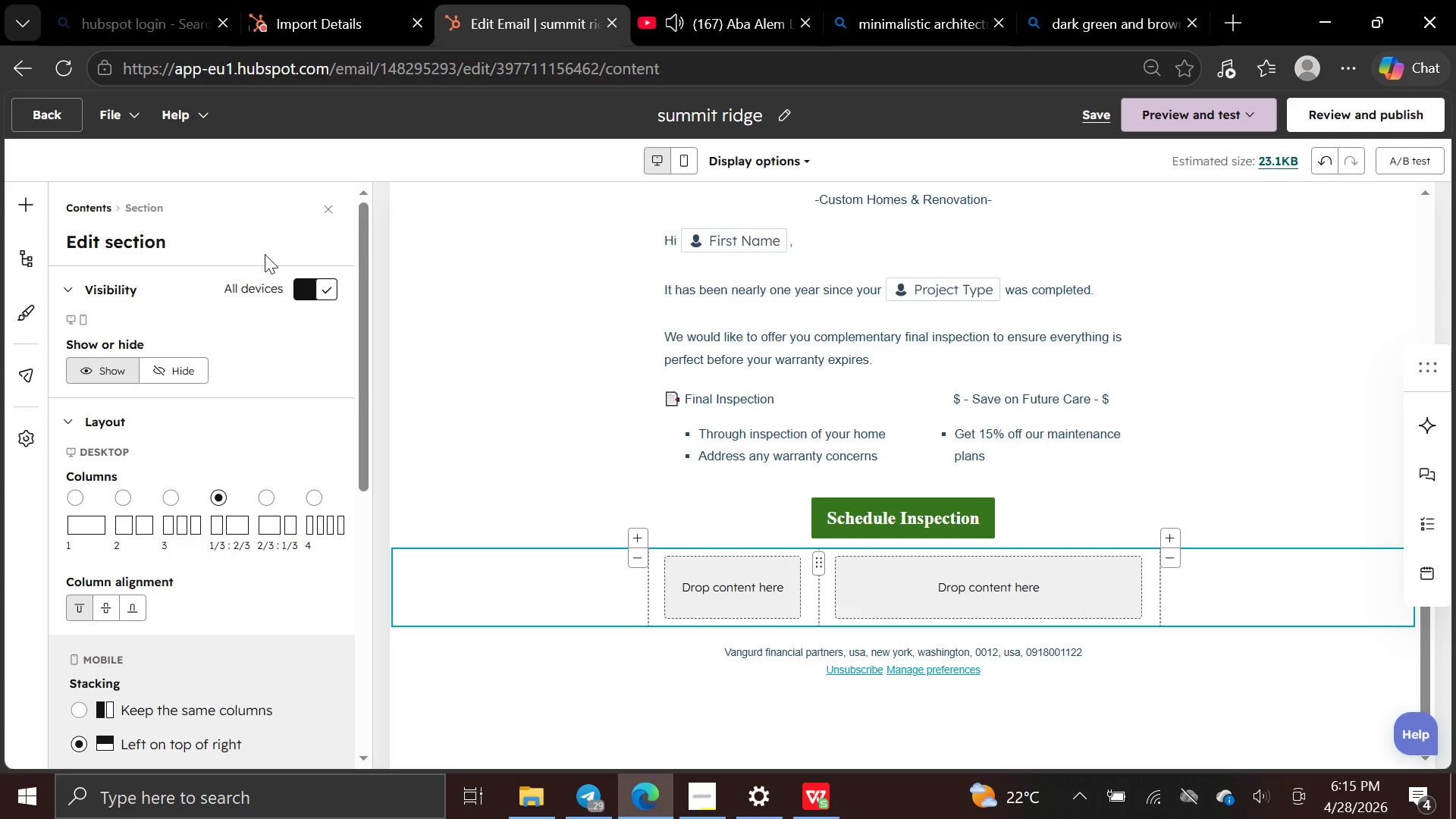 
left_click([36, 205])
 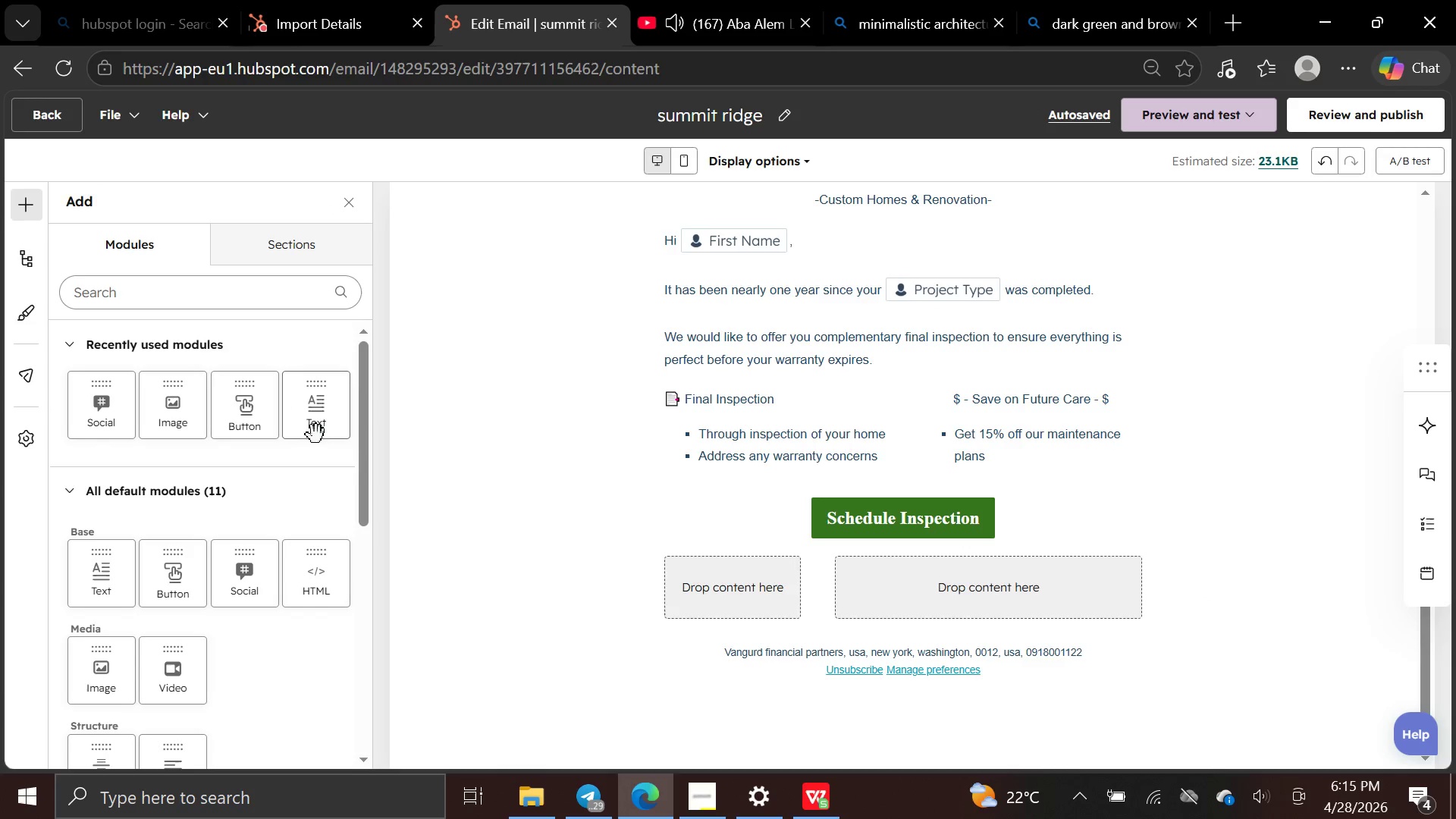 
left_click_drag(start_coordinate=[169, 406], to_coordinate=[861, 572])
 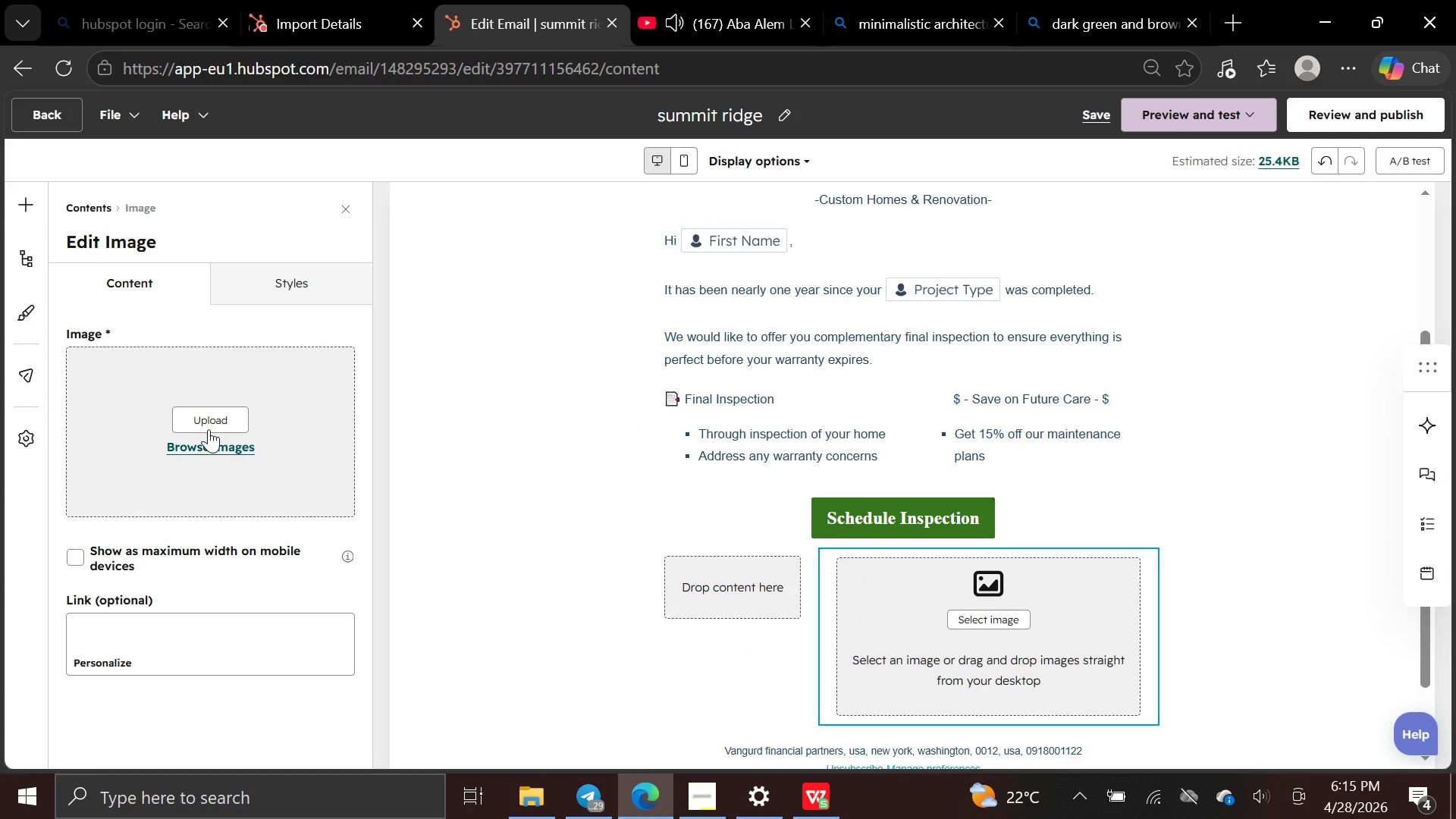 
left_click([213, 414])
 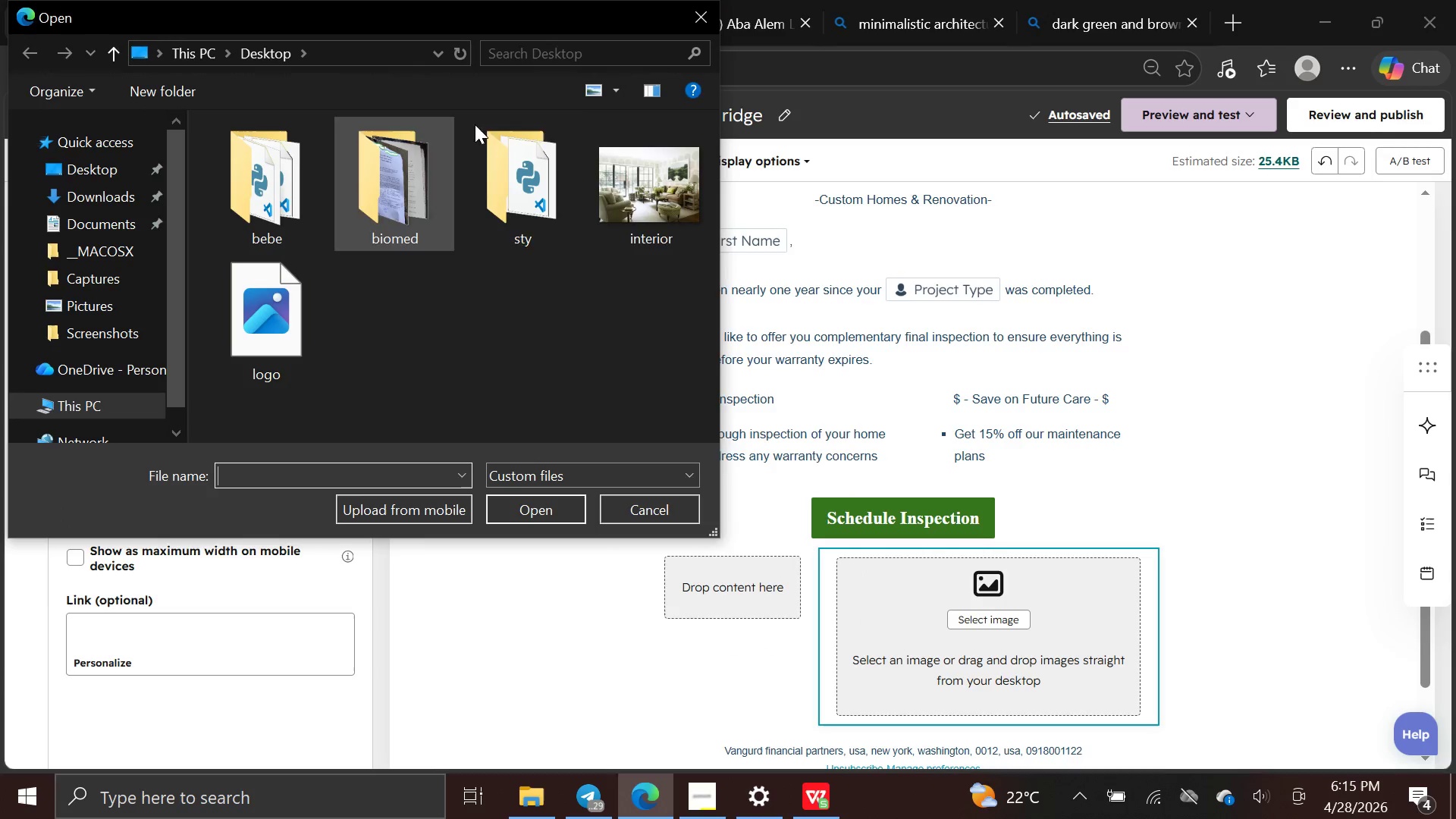 
left_click([675, 154])
 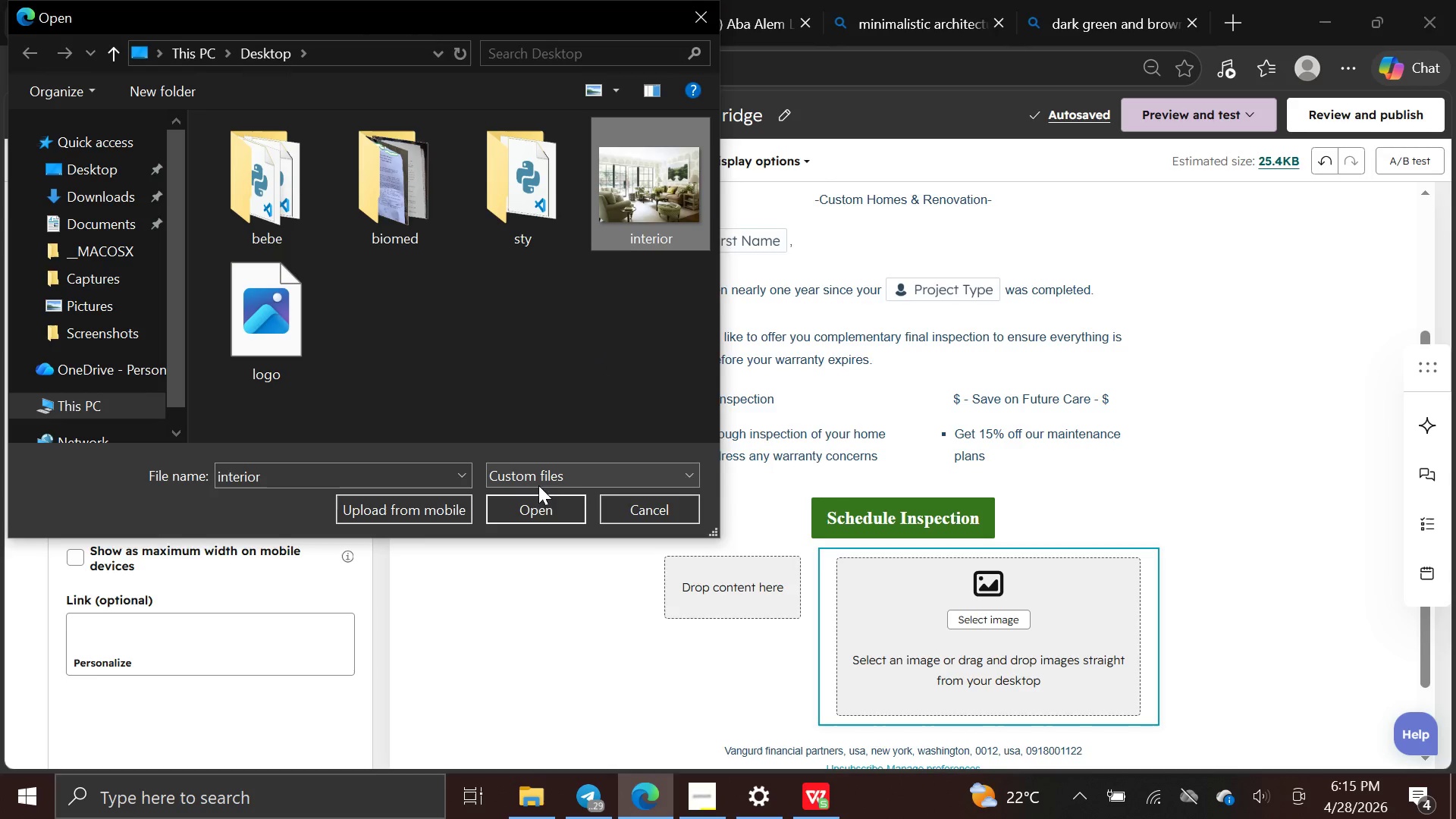 
left_click([537, 508])
 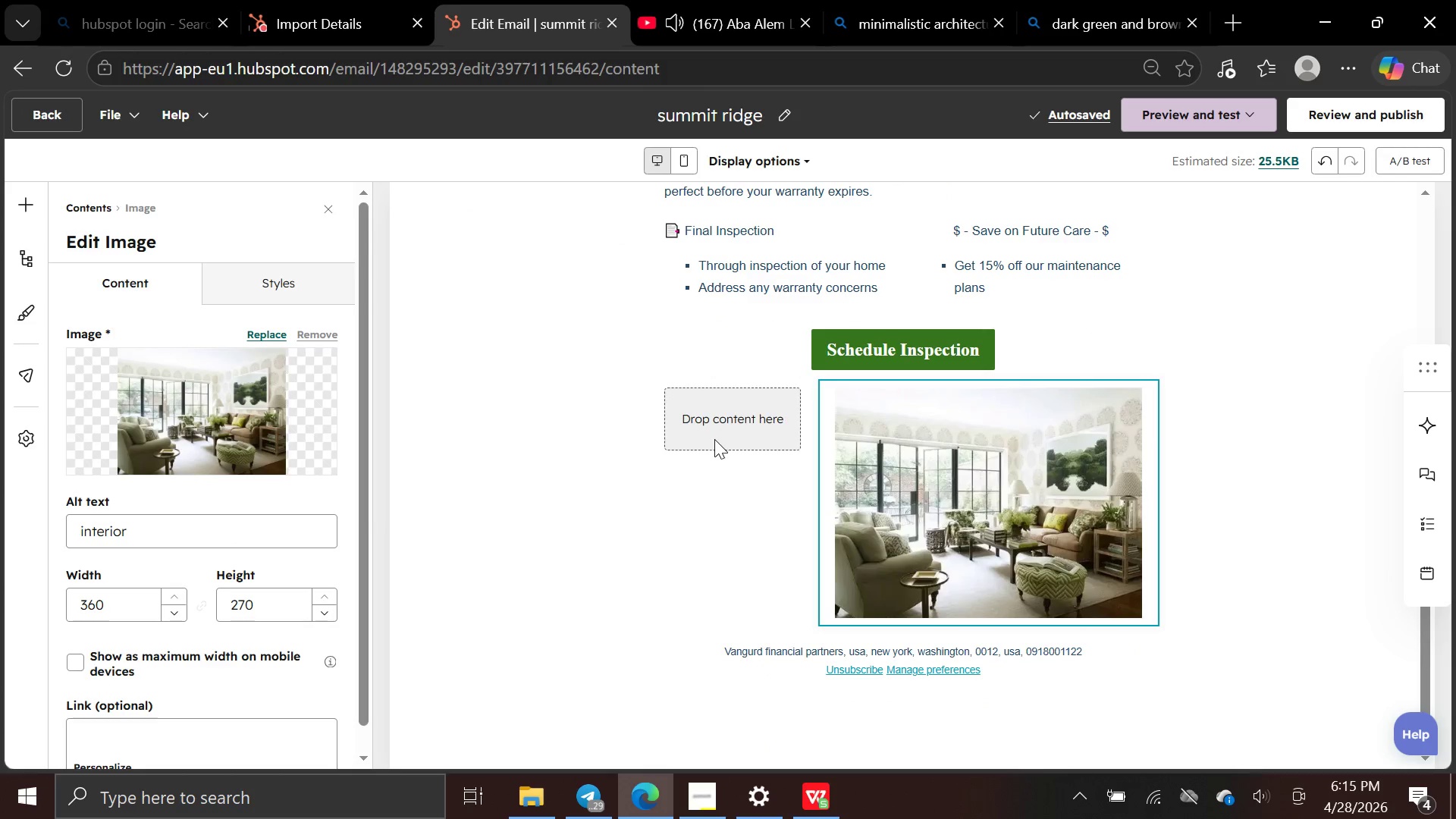 
wait(7.31)
 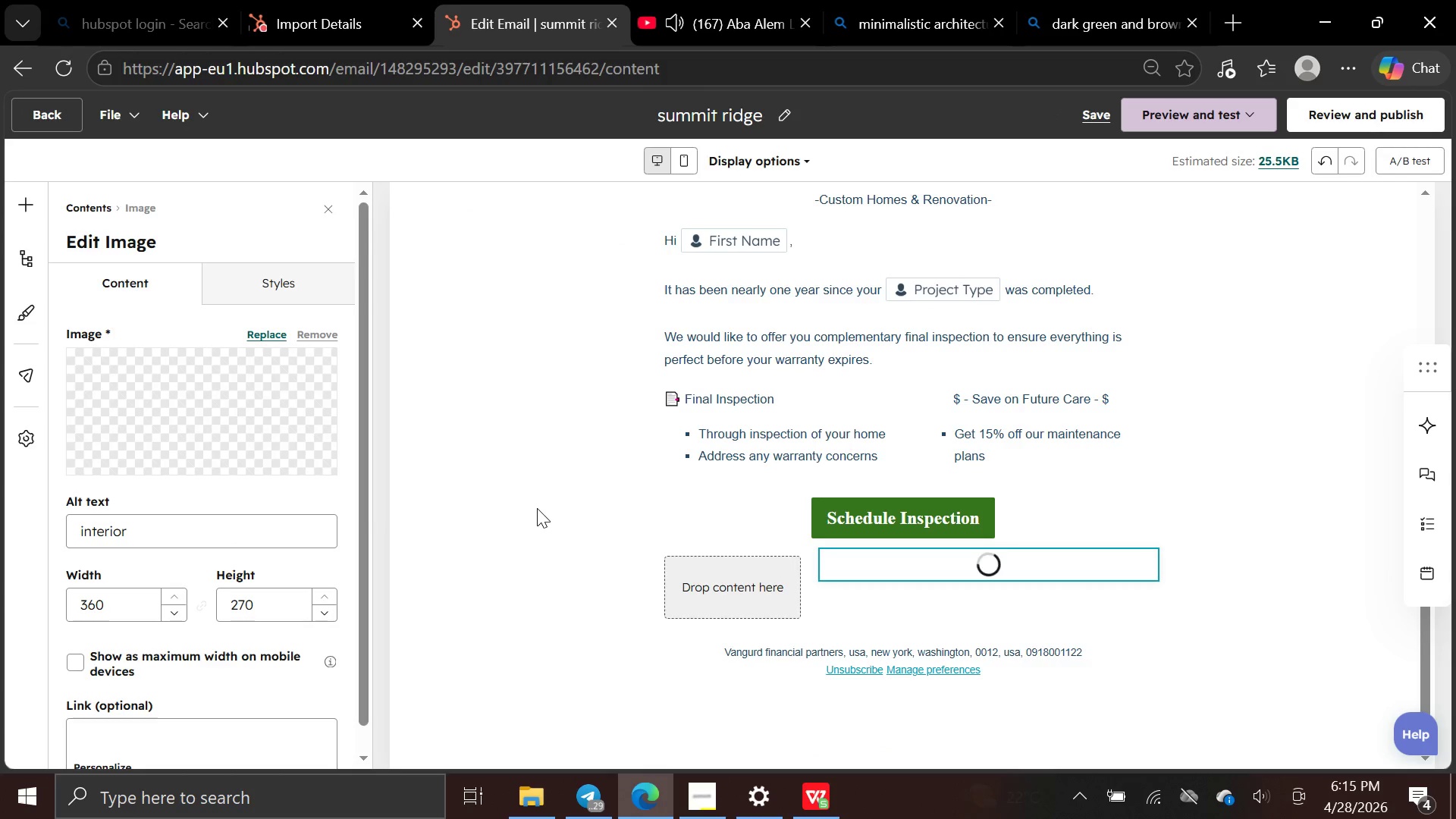 
left_click([710, 420])
 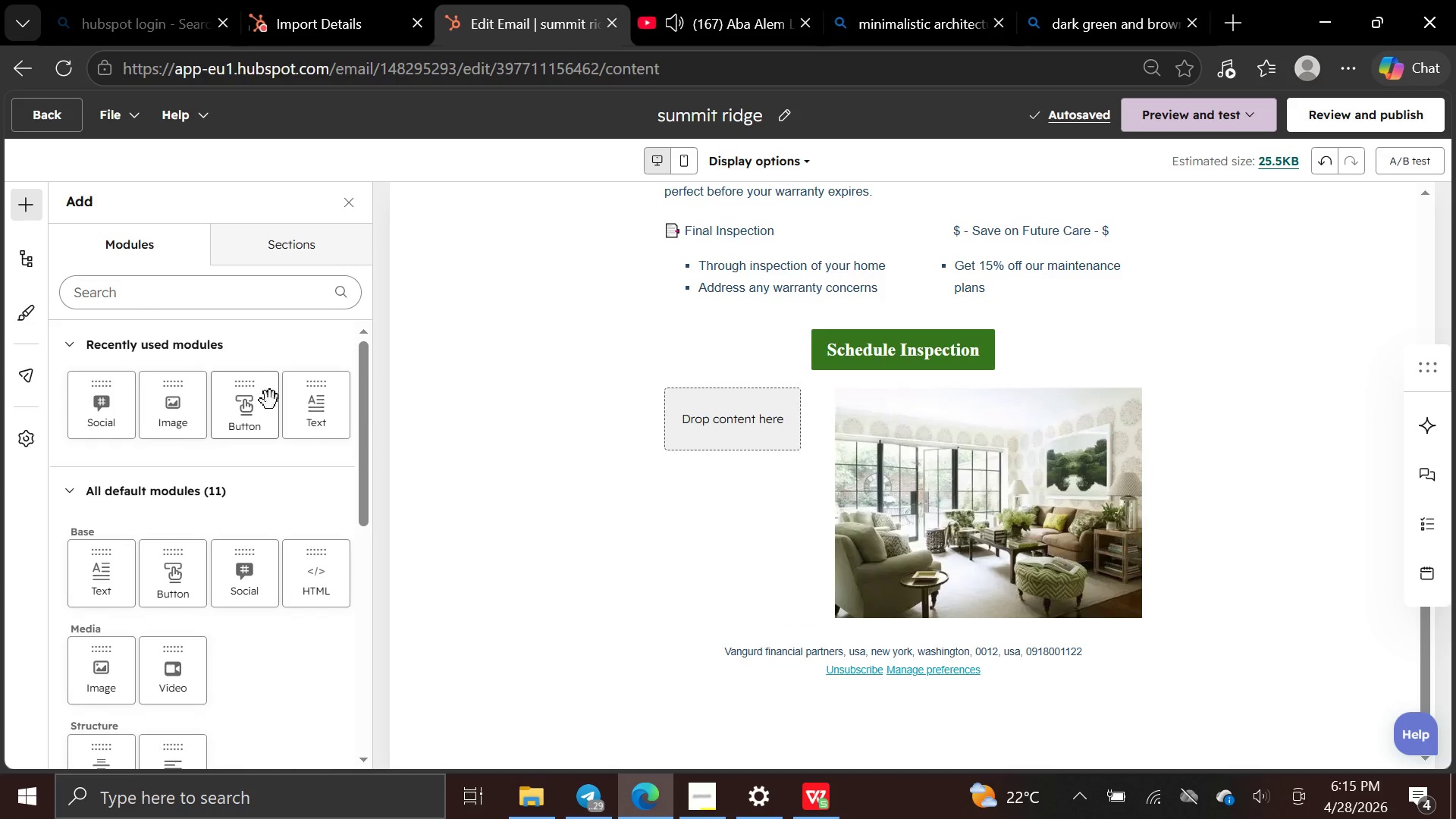 
left_click_drag(start_coordinate=[314, 413], to_coordinate=[694, 426])
 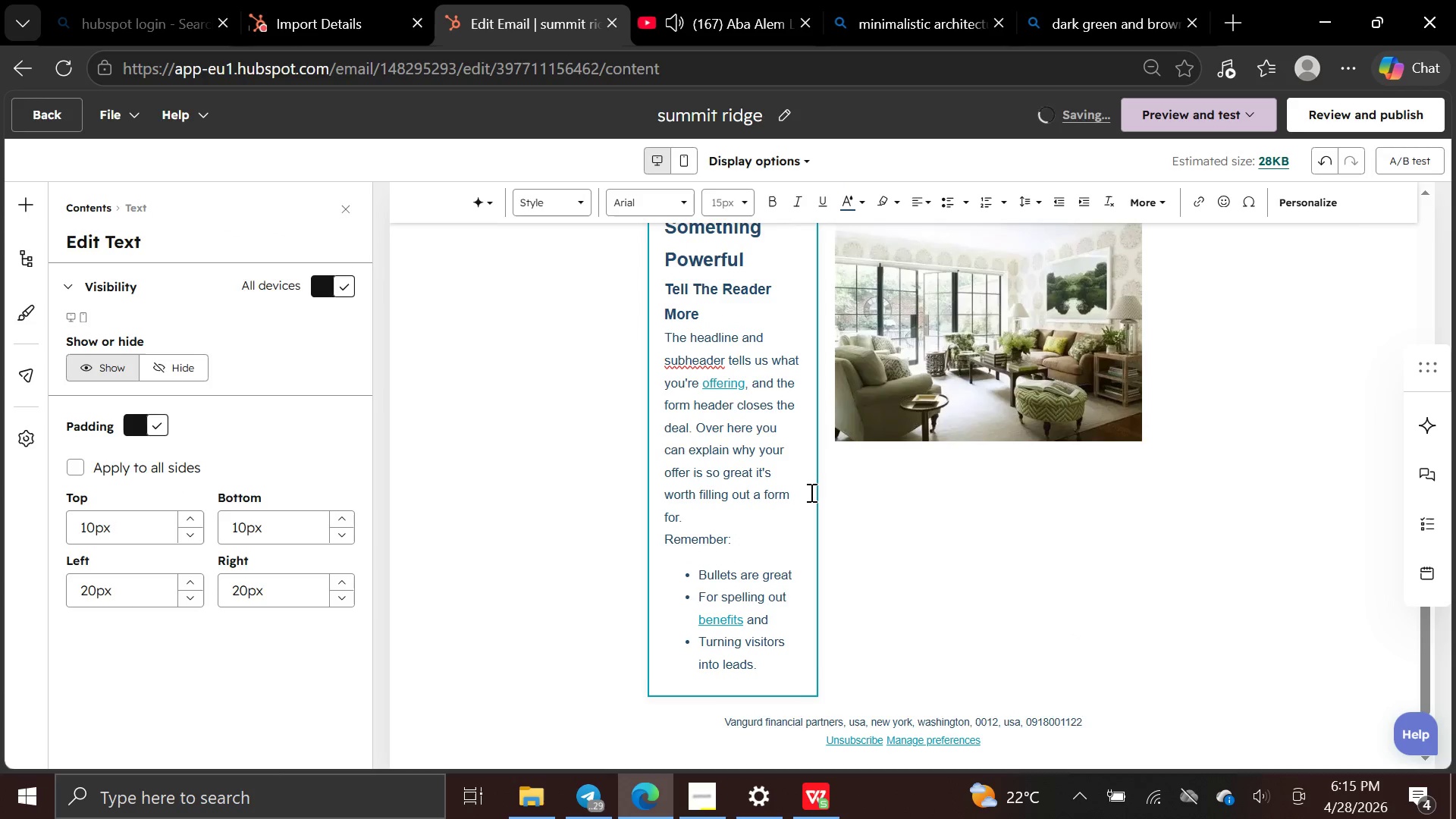 
left_click_drag(start_coordinate=[778, 673], to_coordinate=[651, 275])
 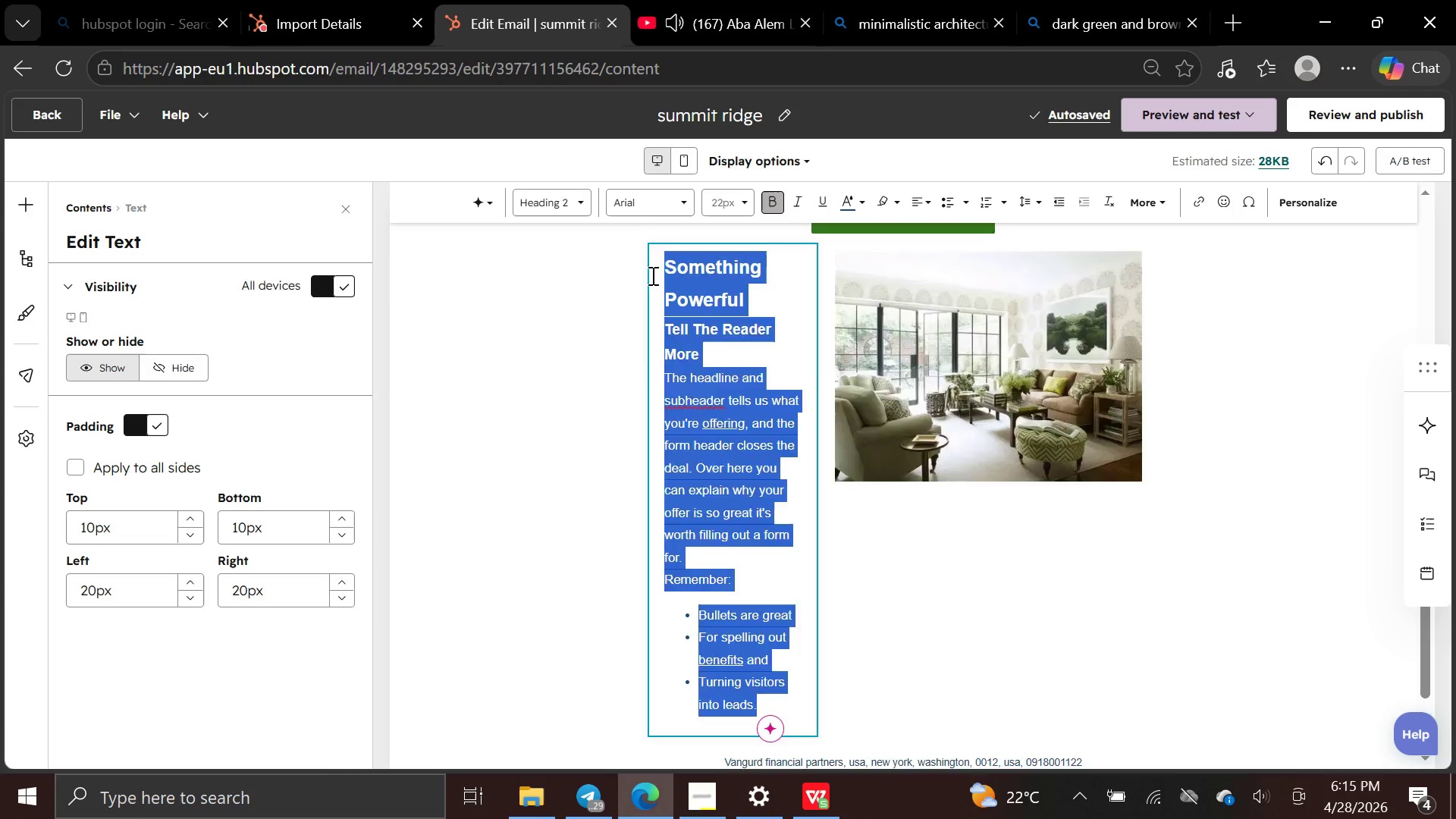 
key(Backspace)
 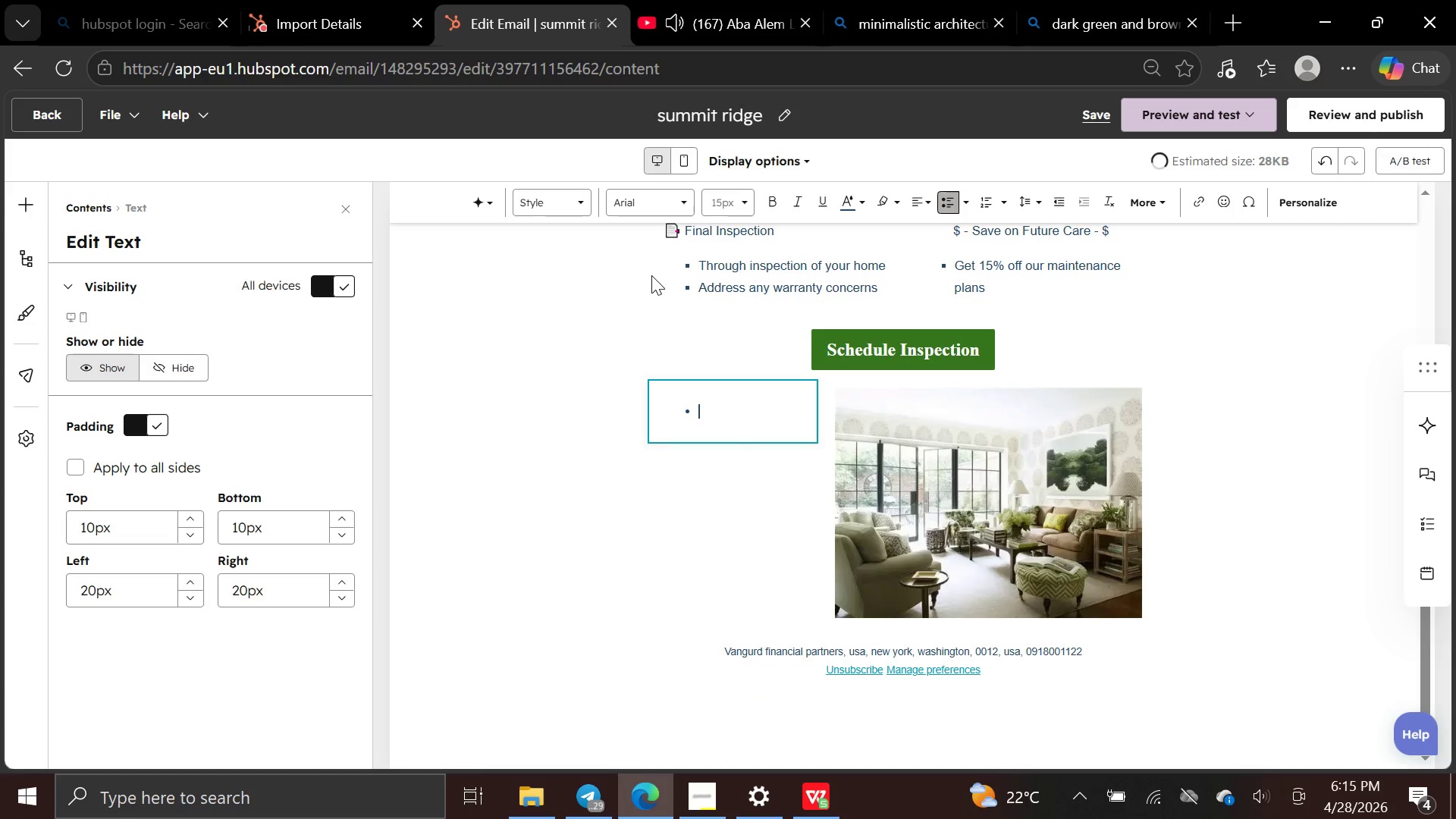 
key(Backspace)
 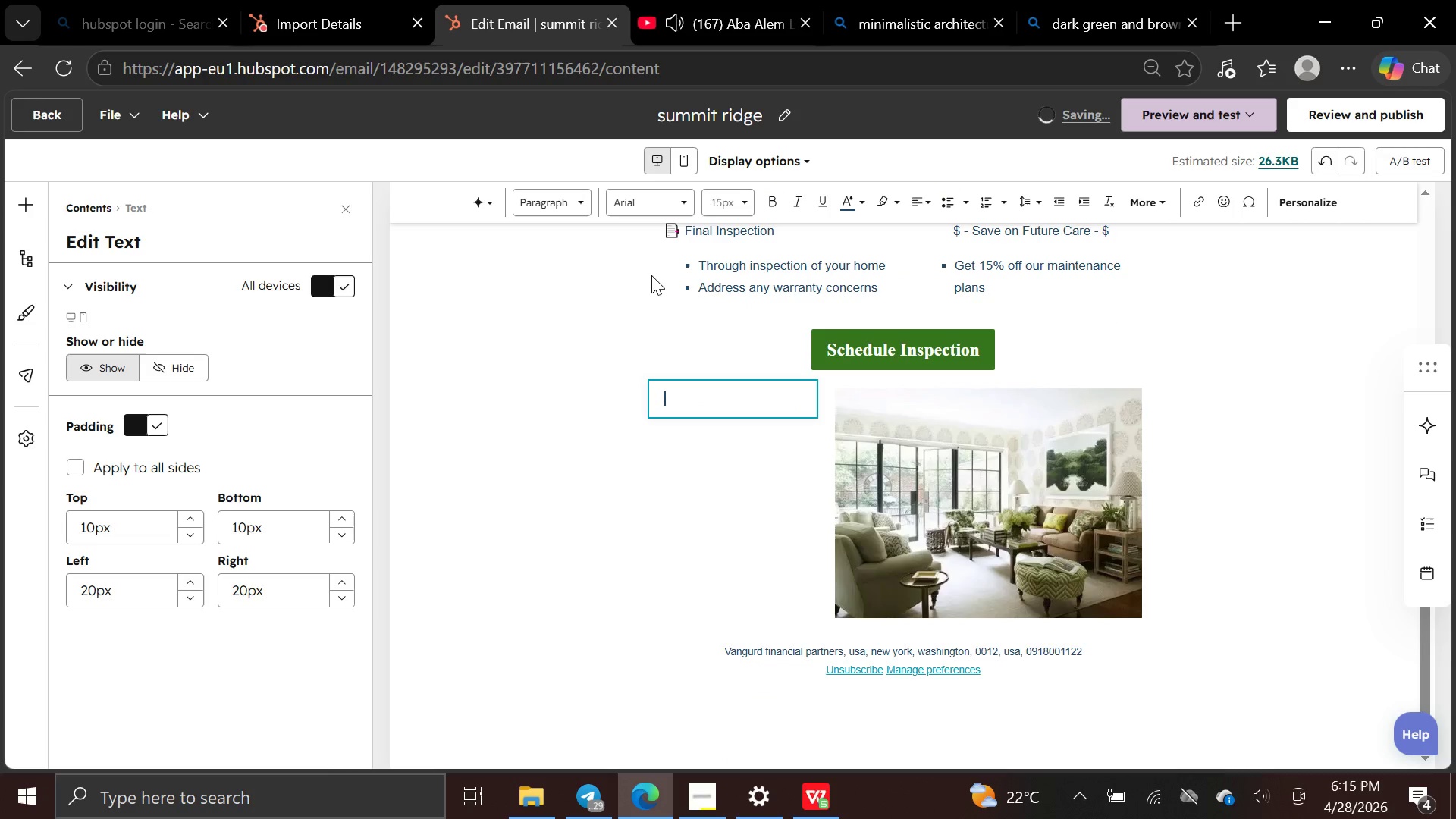 
type(Best regards )
 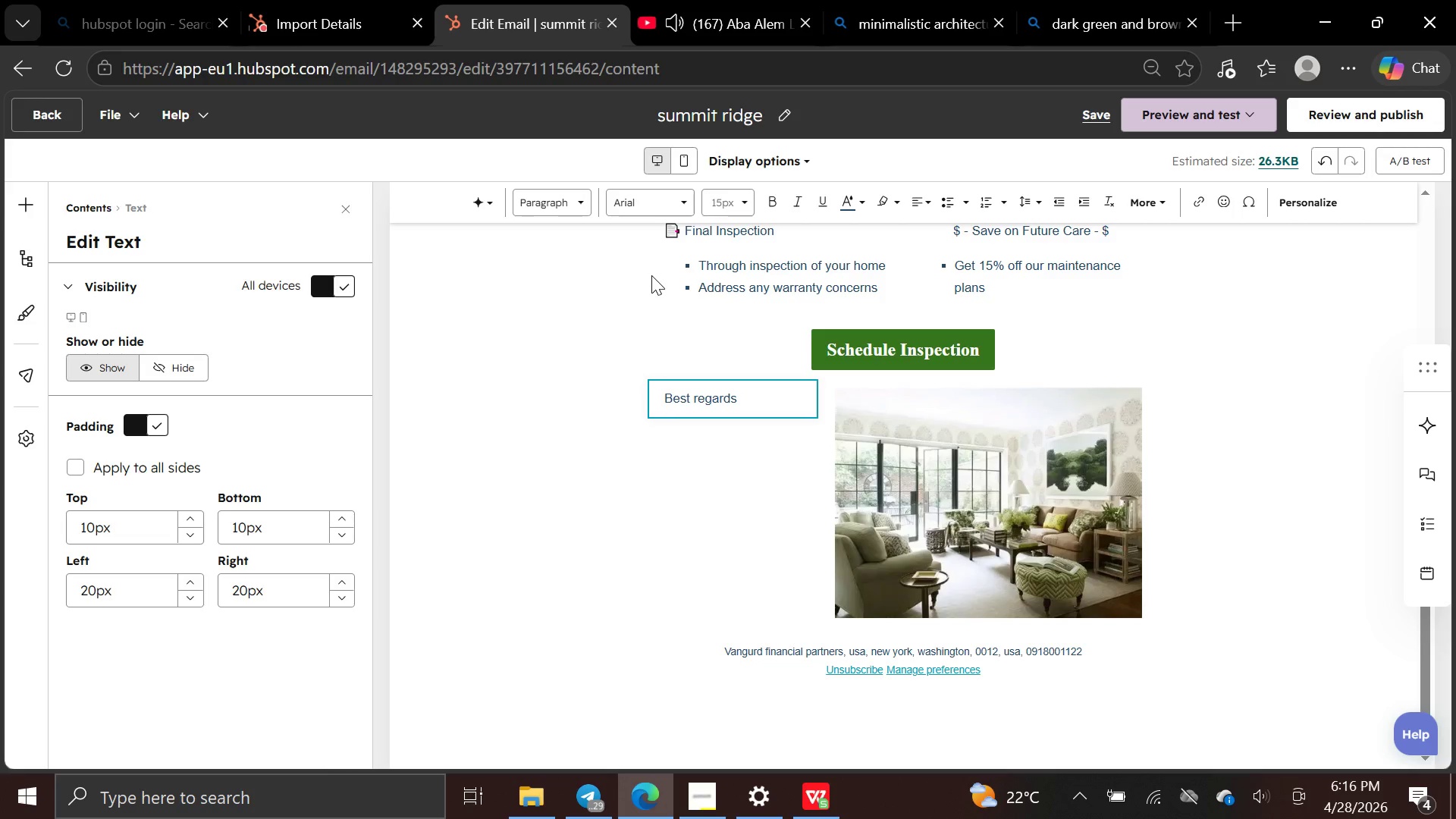 
key(Comma)
 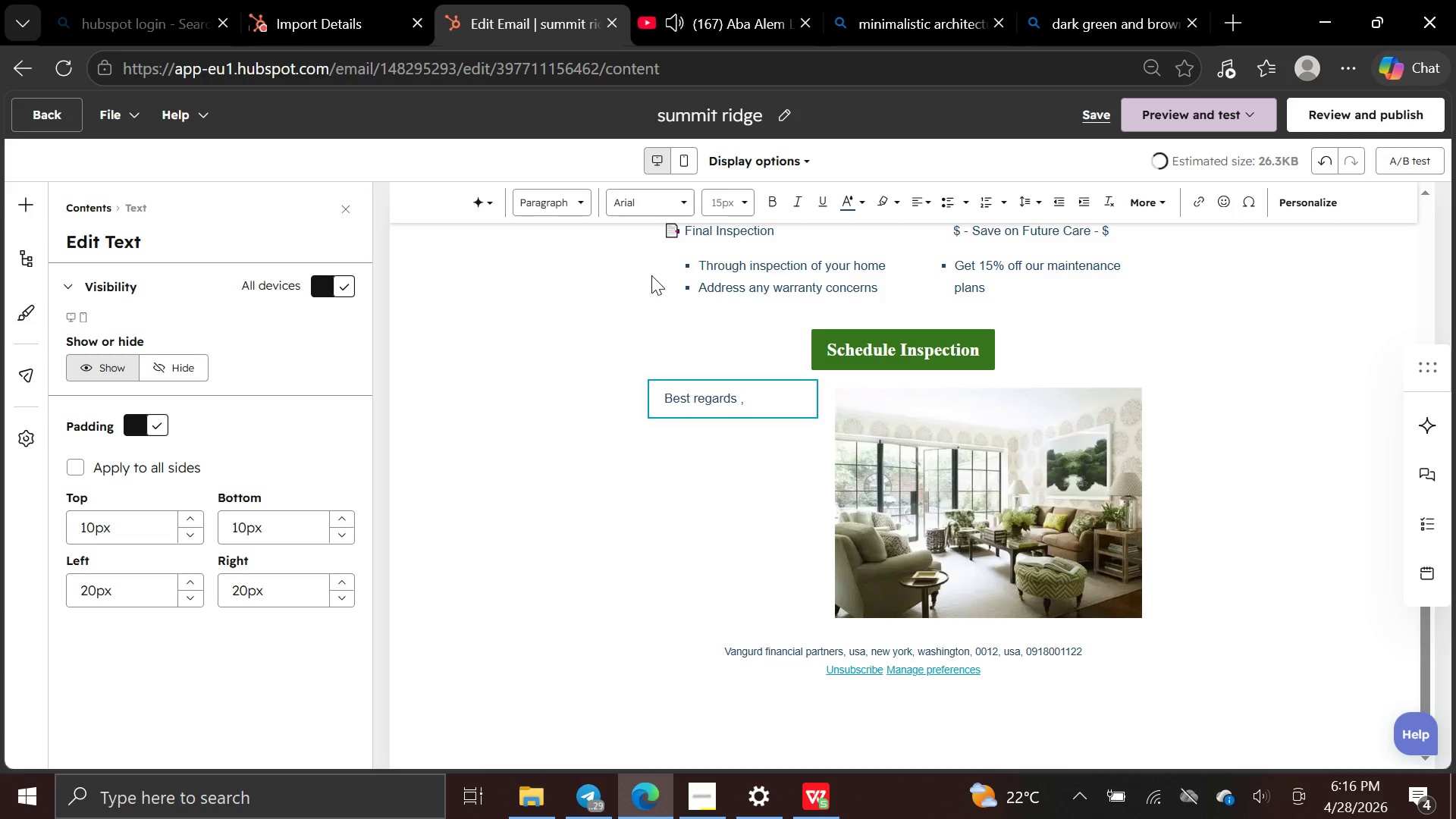 
key(Backspace)
 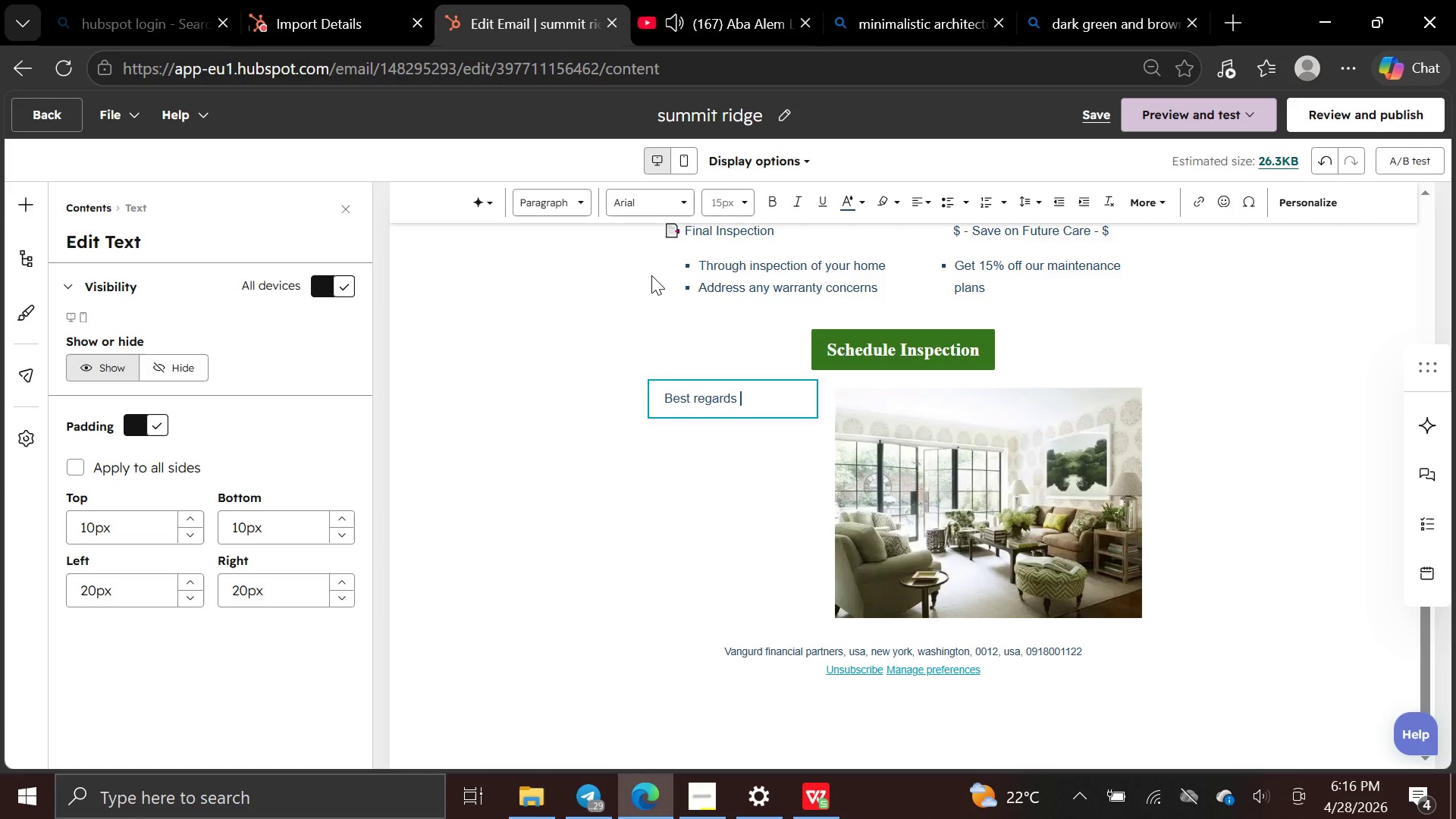 
key(Backspace)
 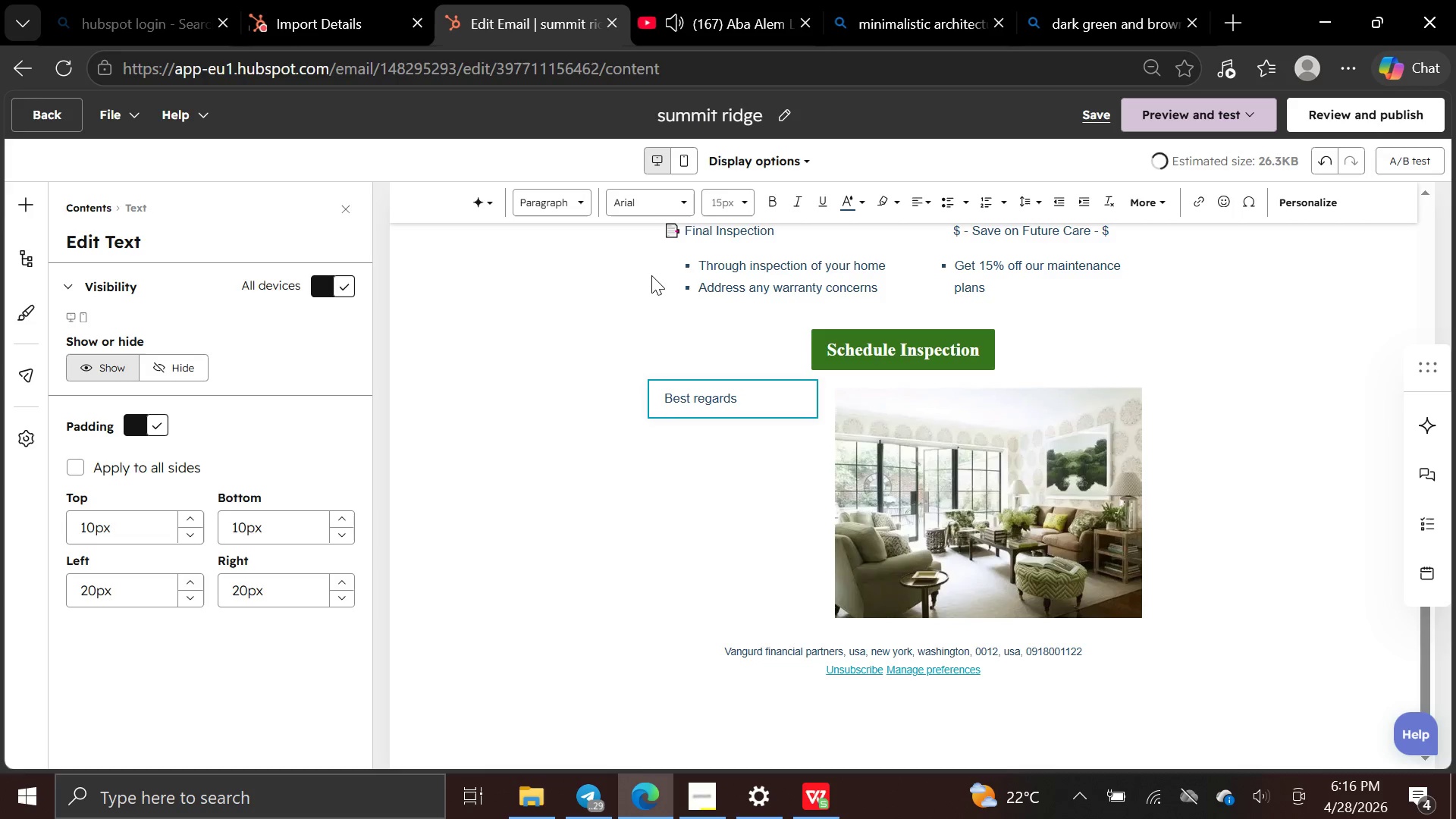 
key(Comma)
 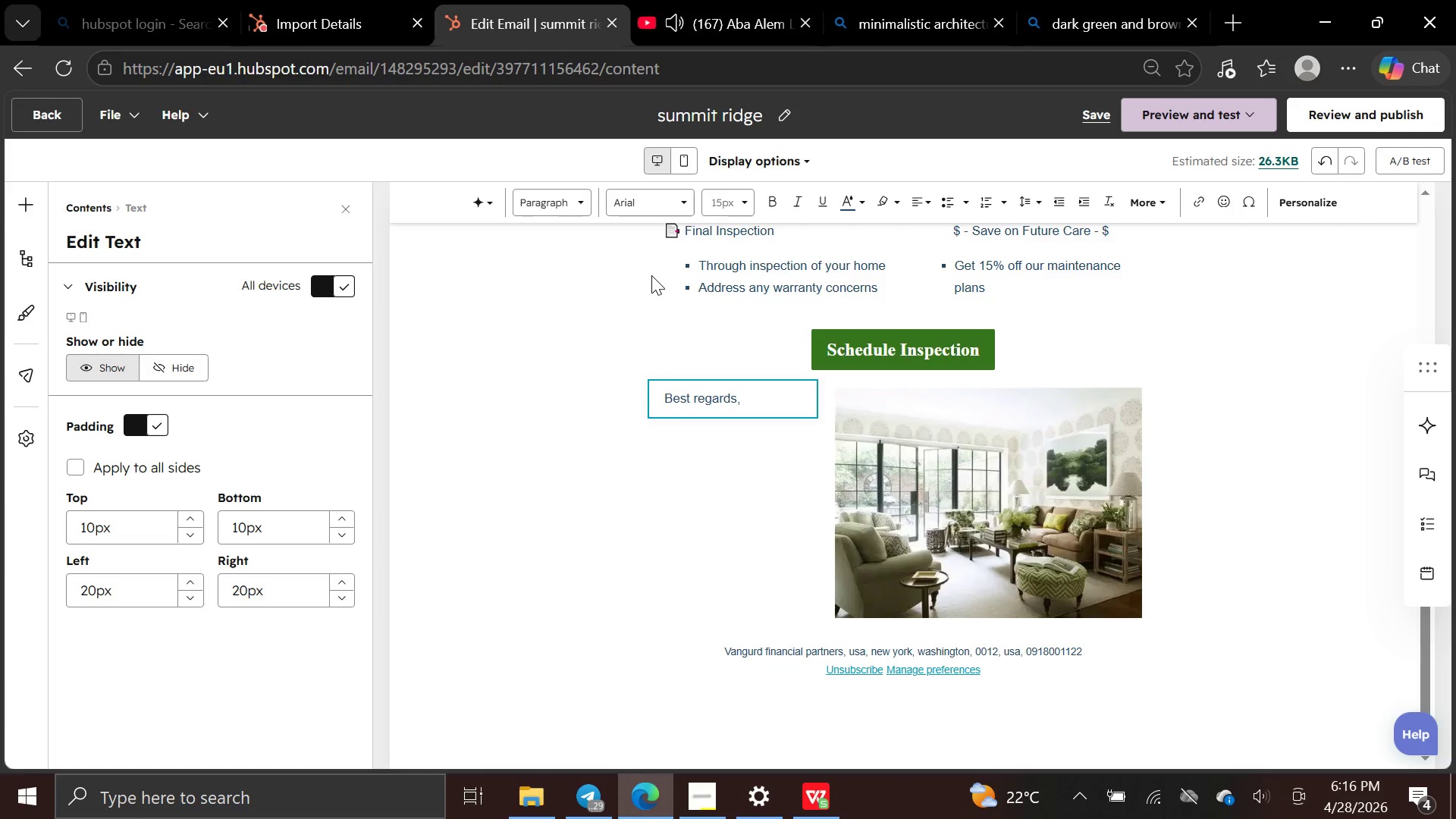 
key(Enter)
 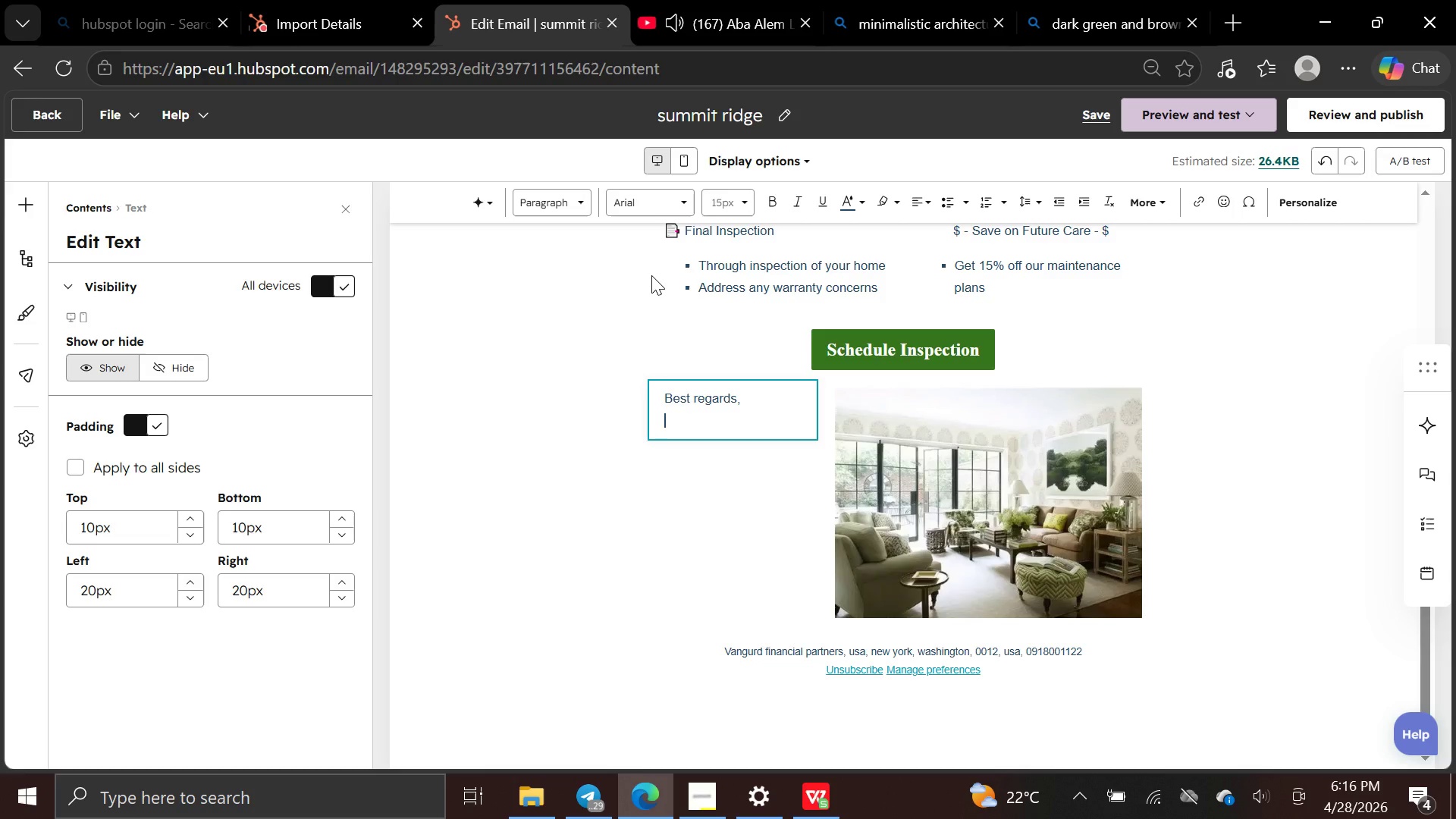 
key(Enter)
 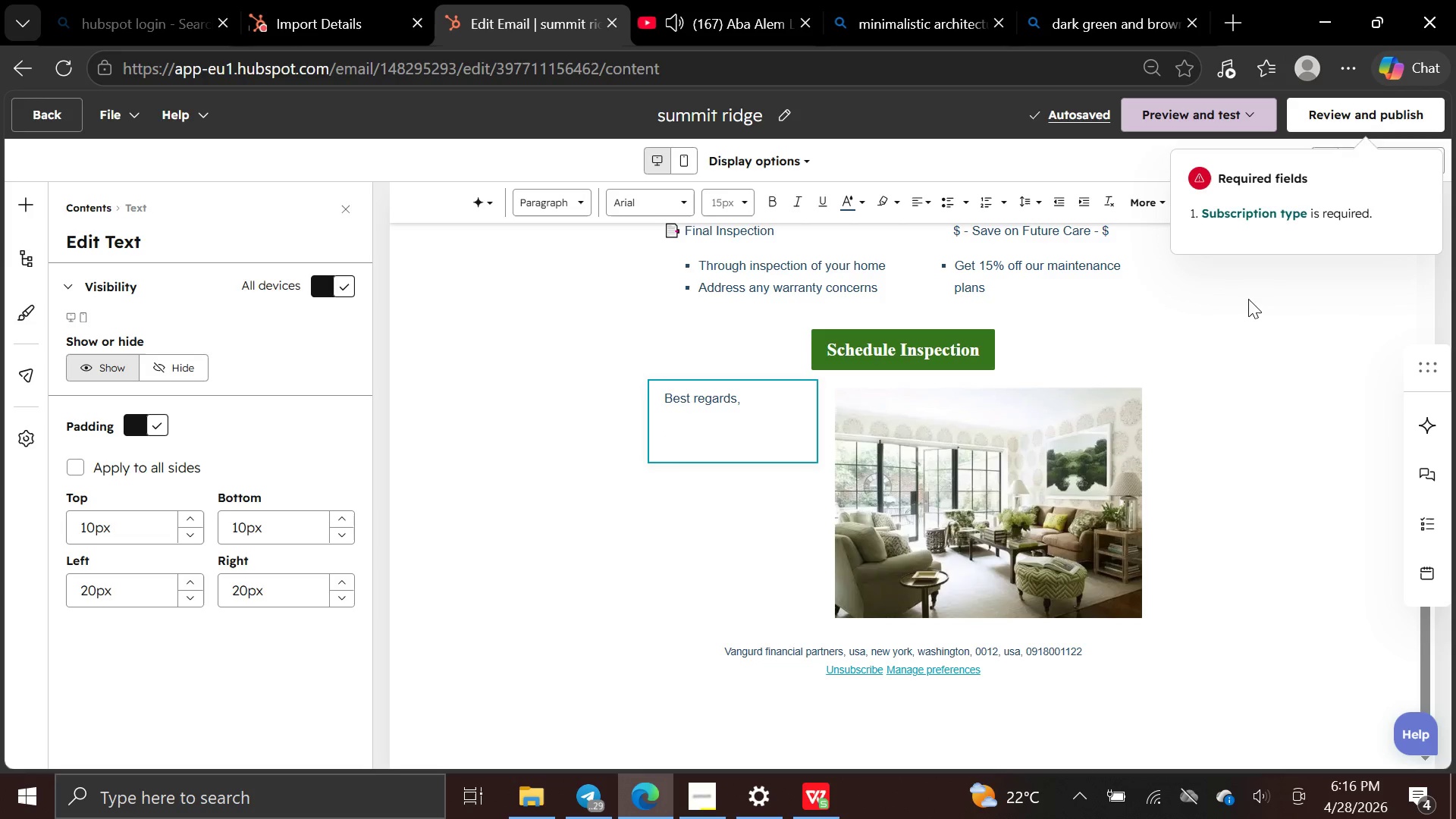 
wait(5.33)
 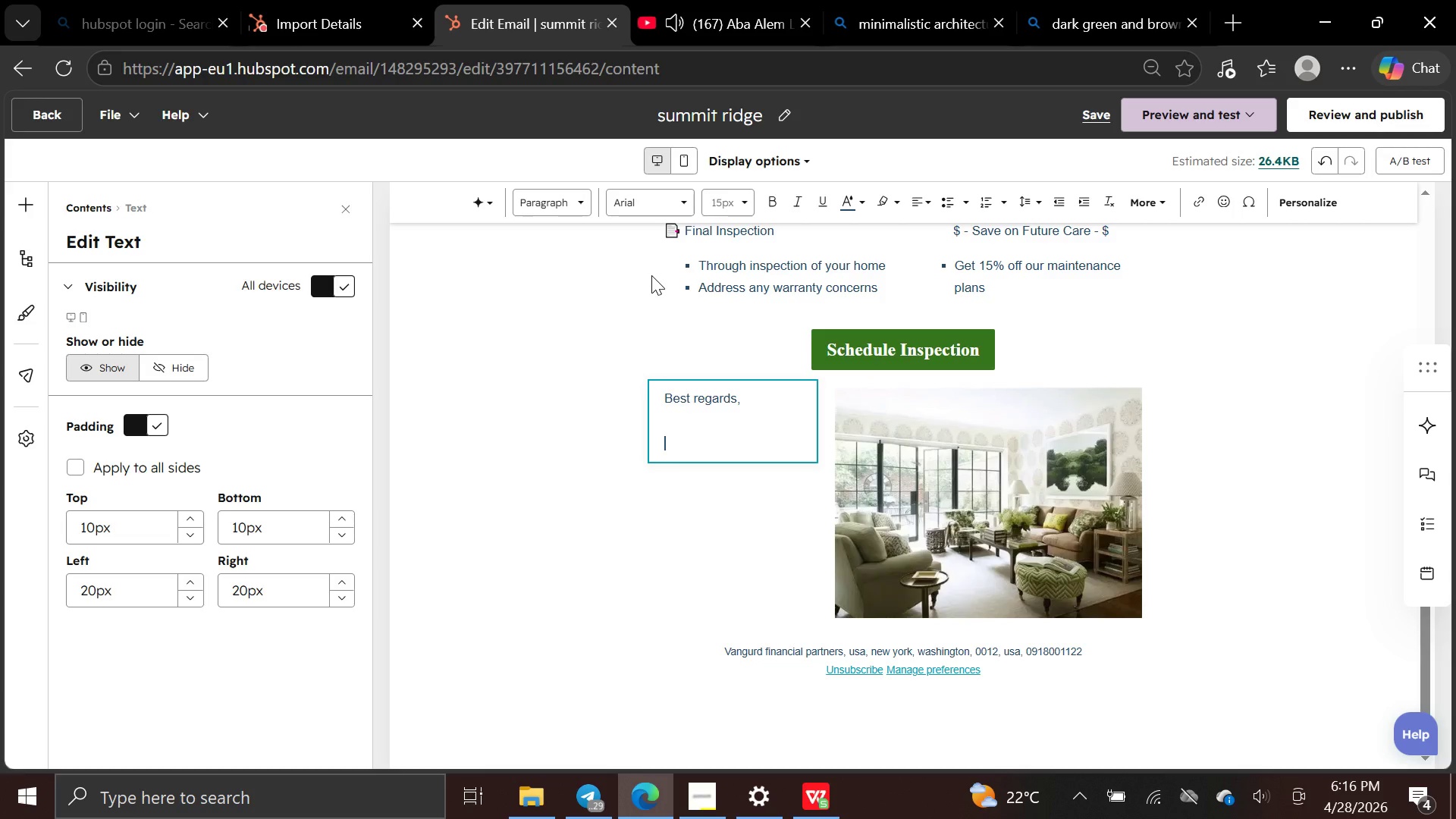 
left_click([1293, 279])
 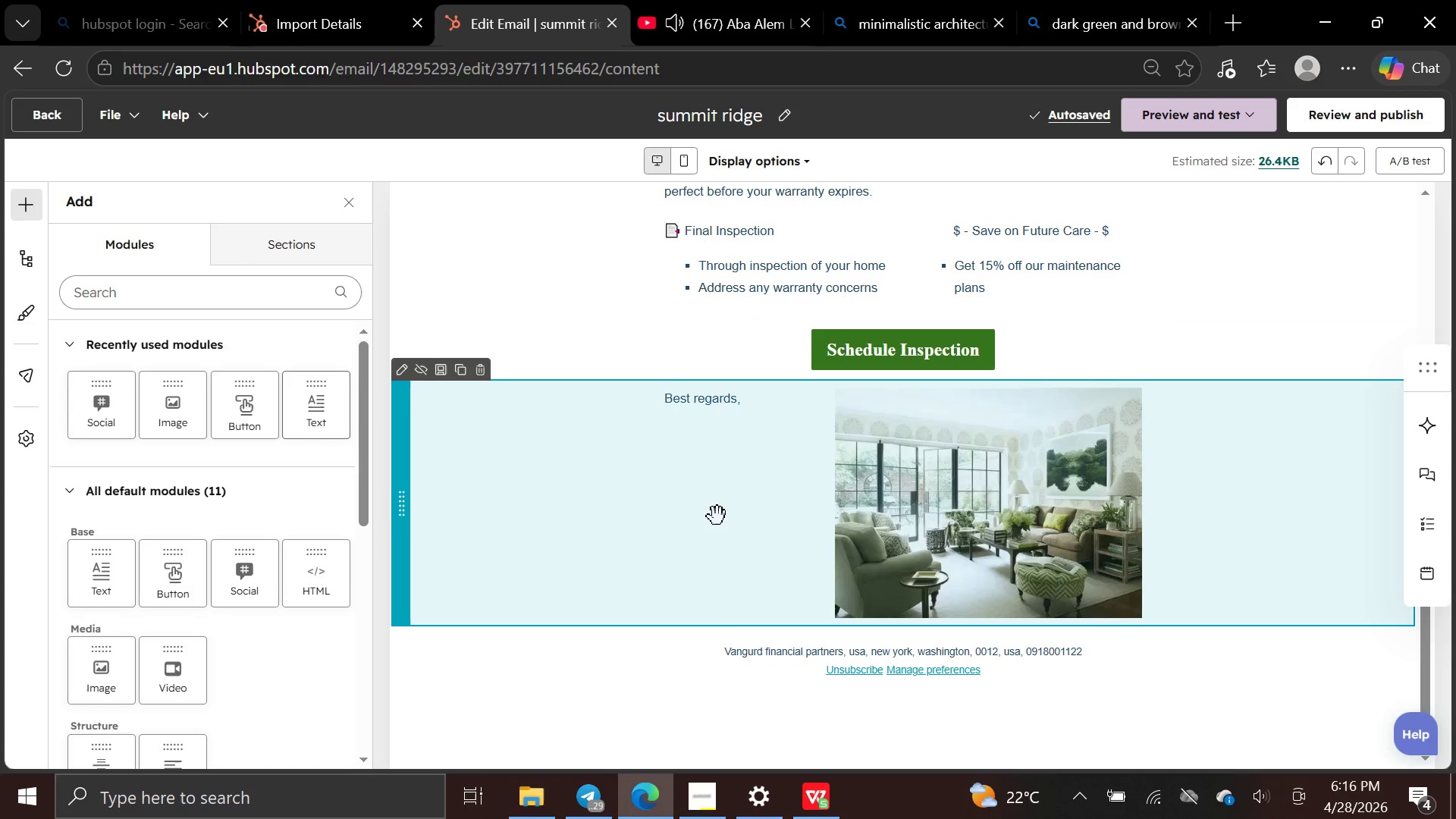 
left_click([713, 507])
 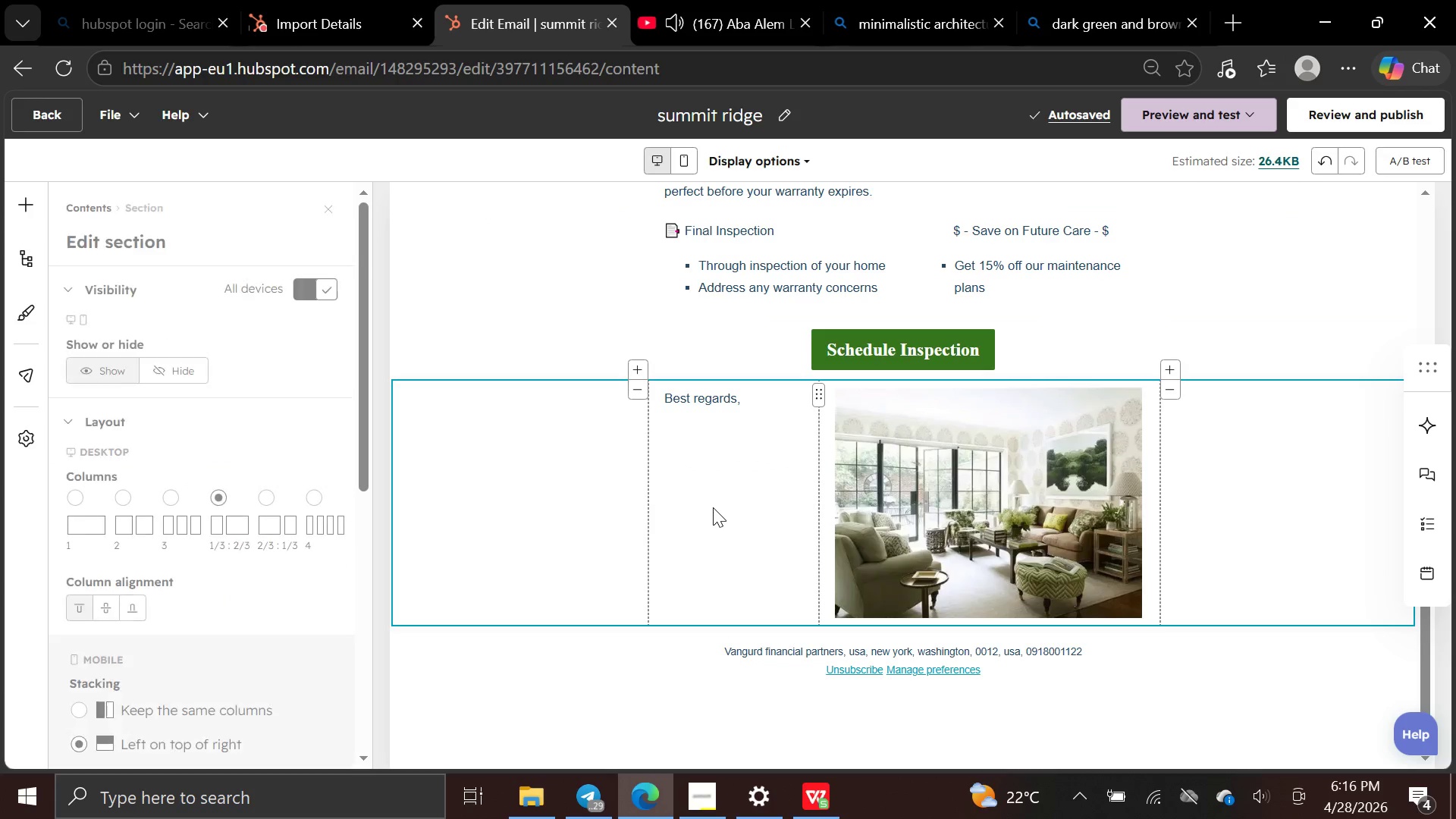 
left_click([713, 507])
 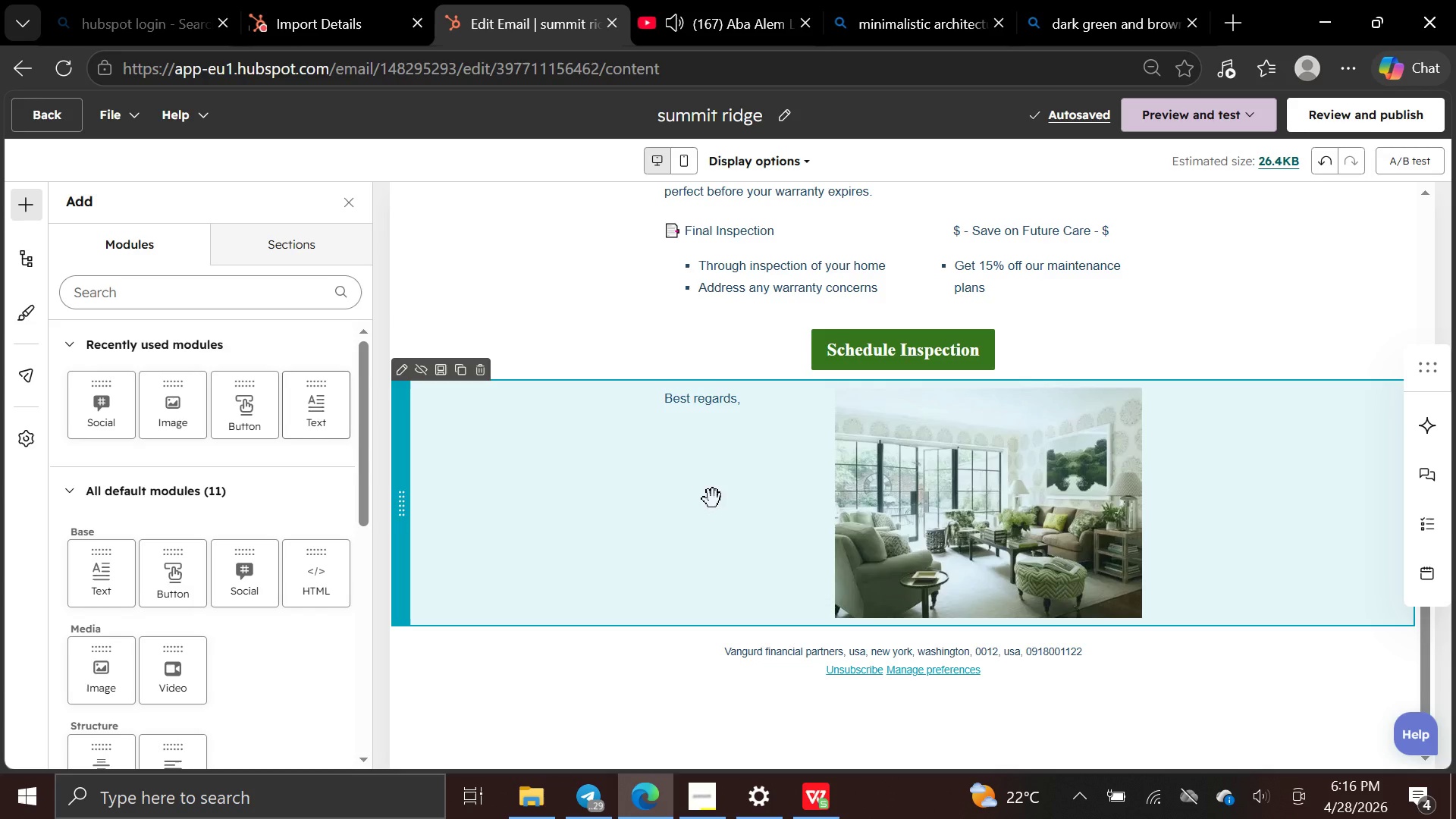 
left_click([713, 495])
 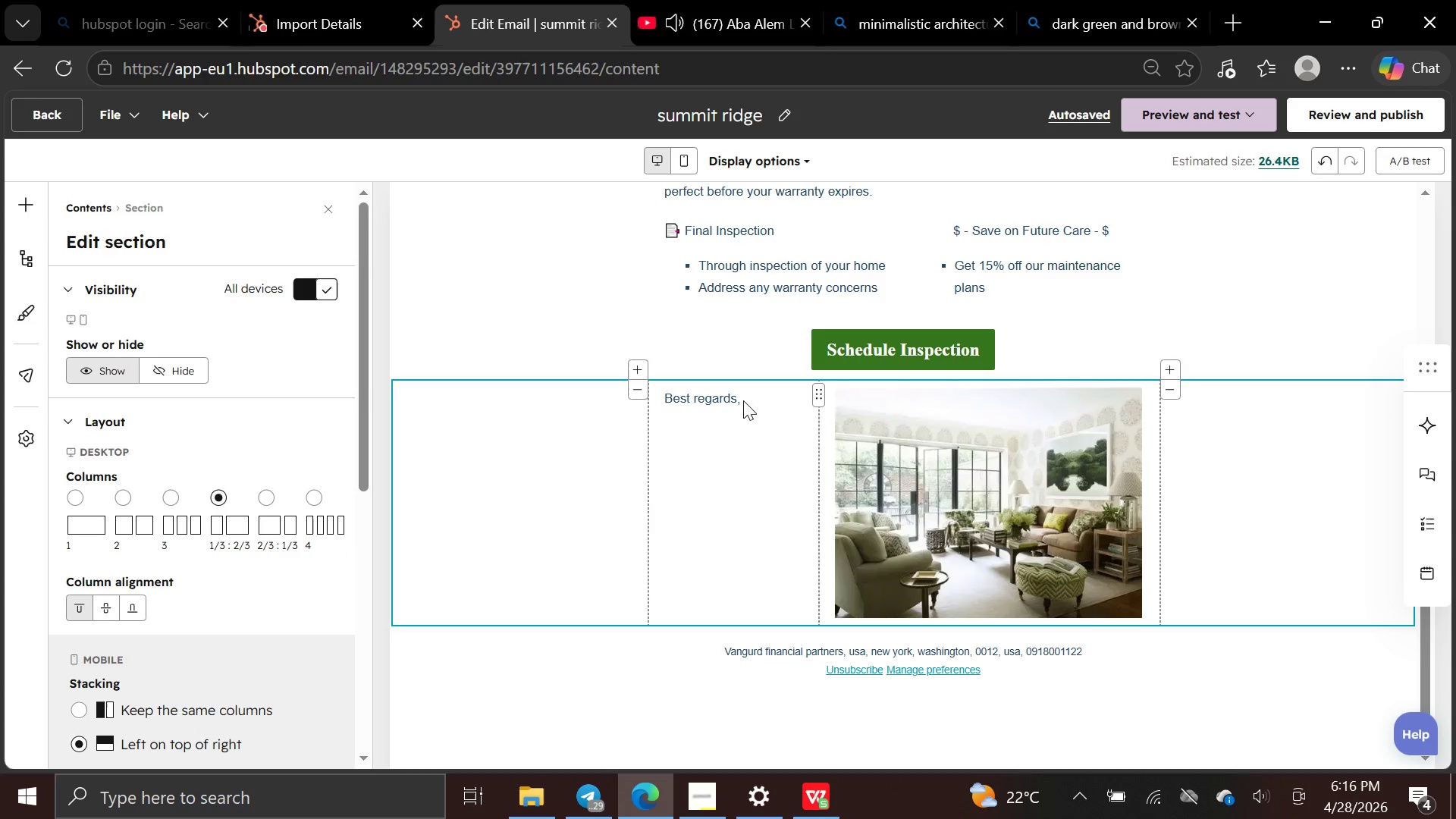 
left_click([748, 394])
 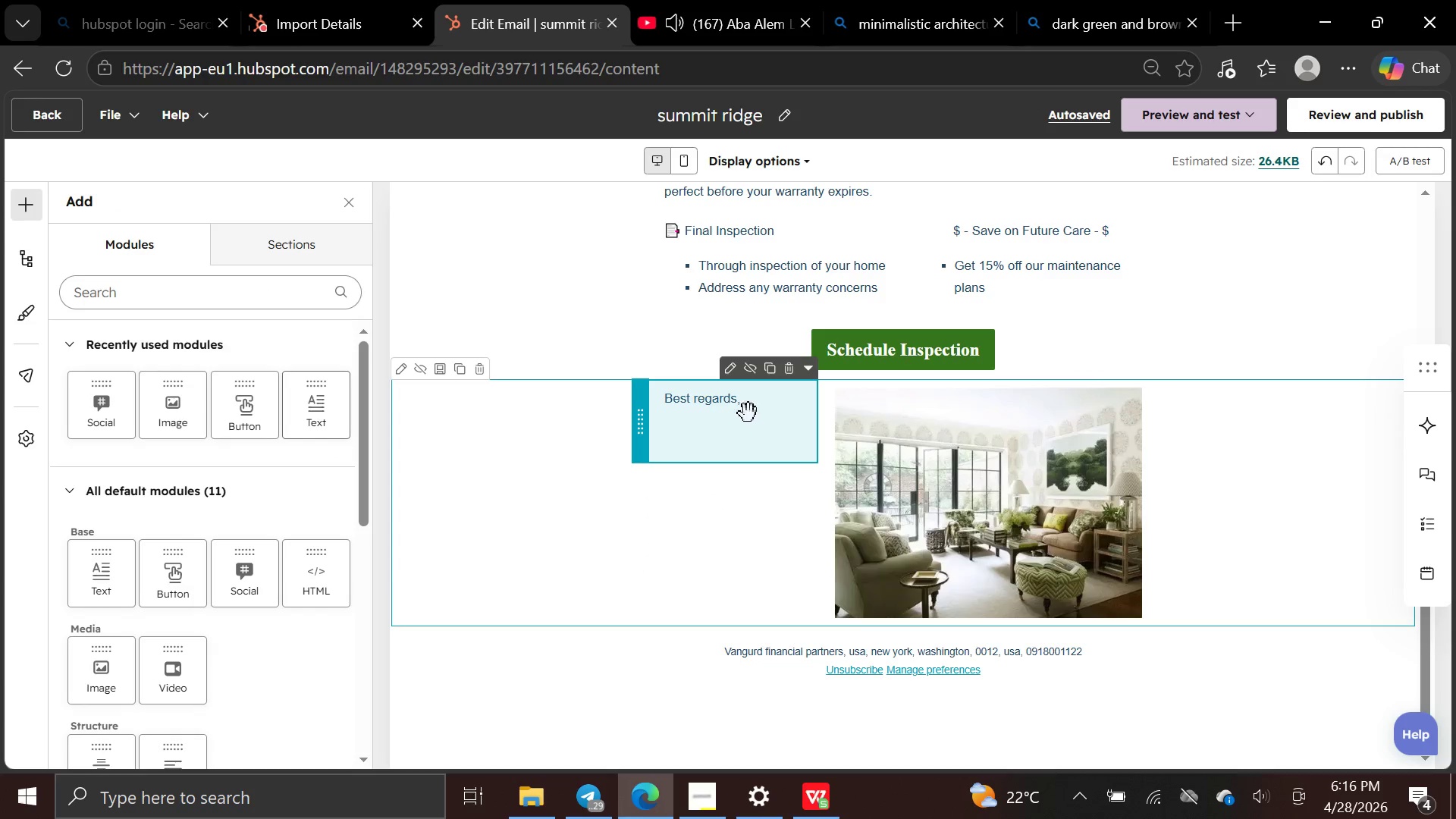 
left_click([752, 418])
 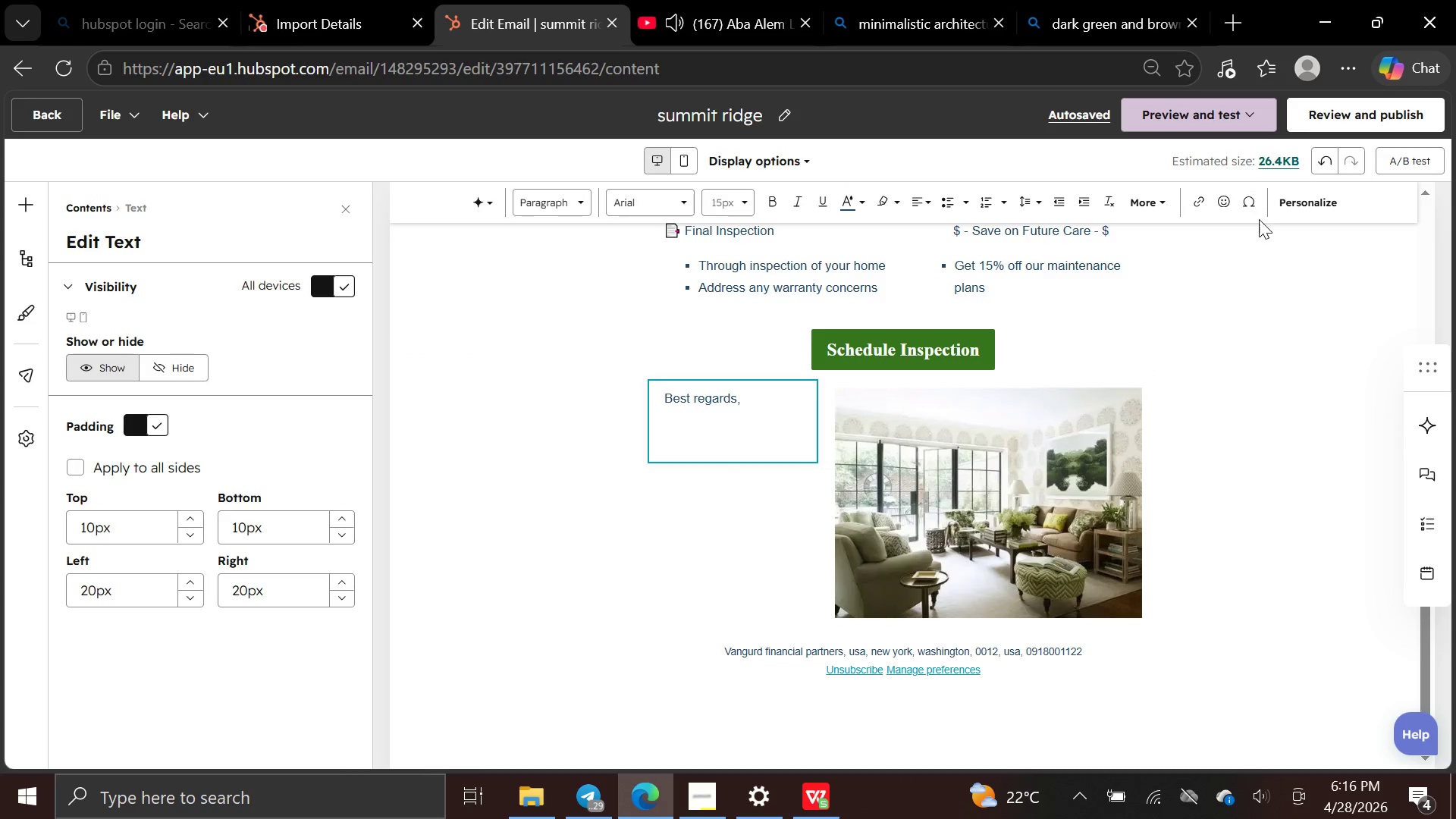 
left_click([1284, 196])
 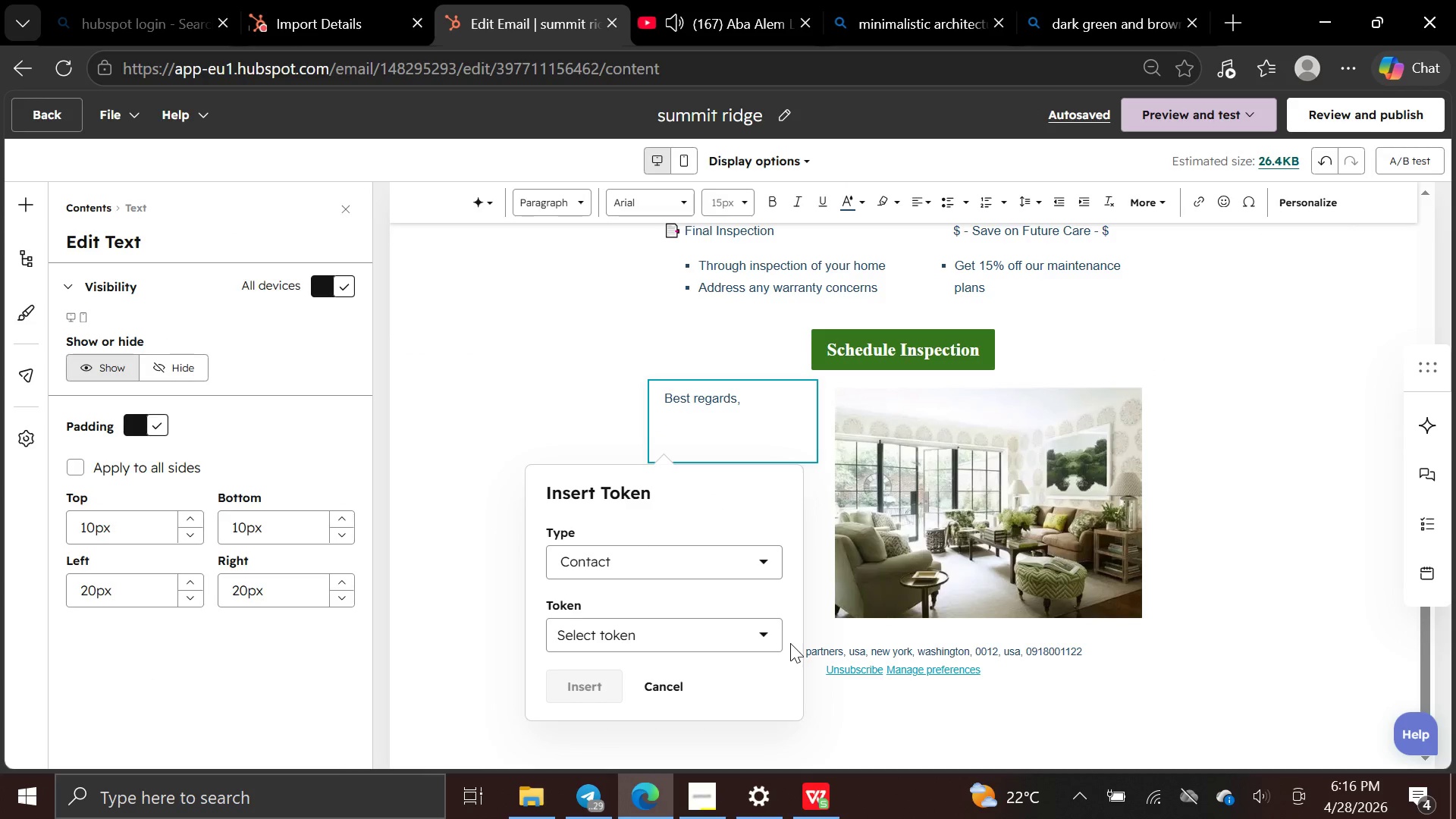 
left_click([767, 641])
 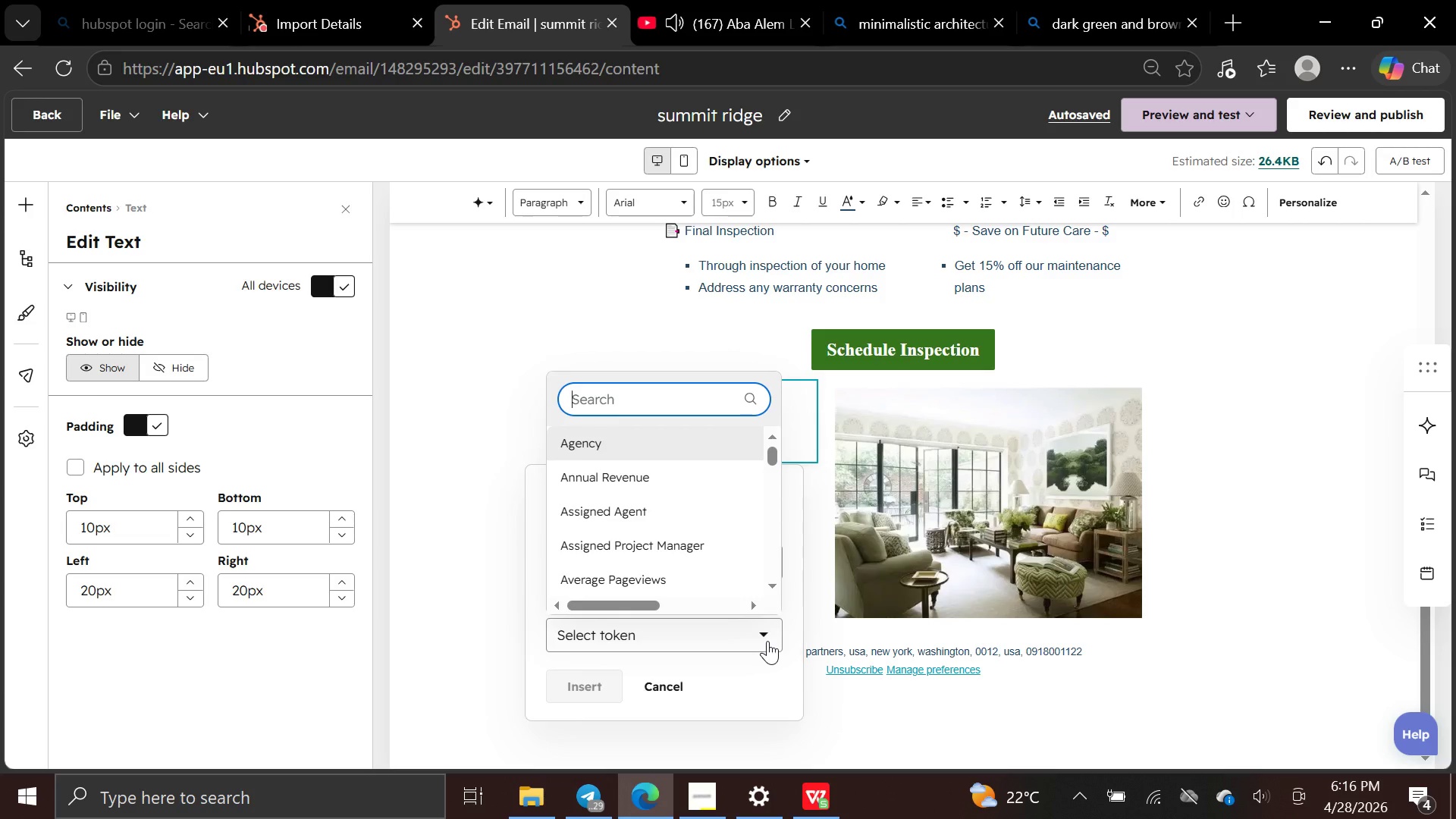 
type(projec)
 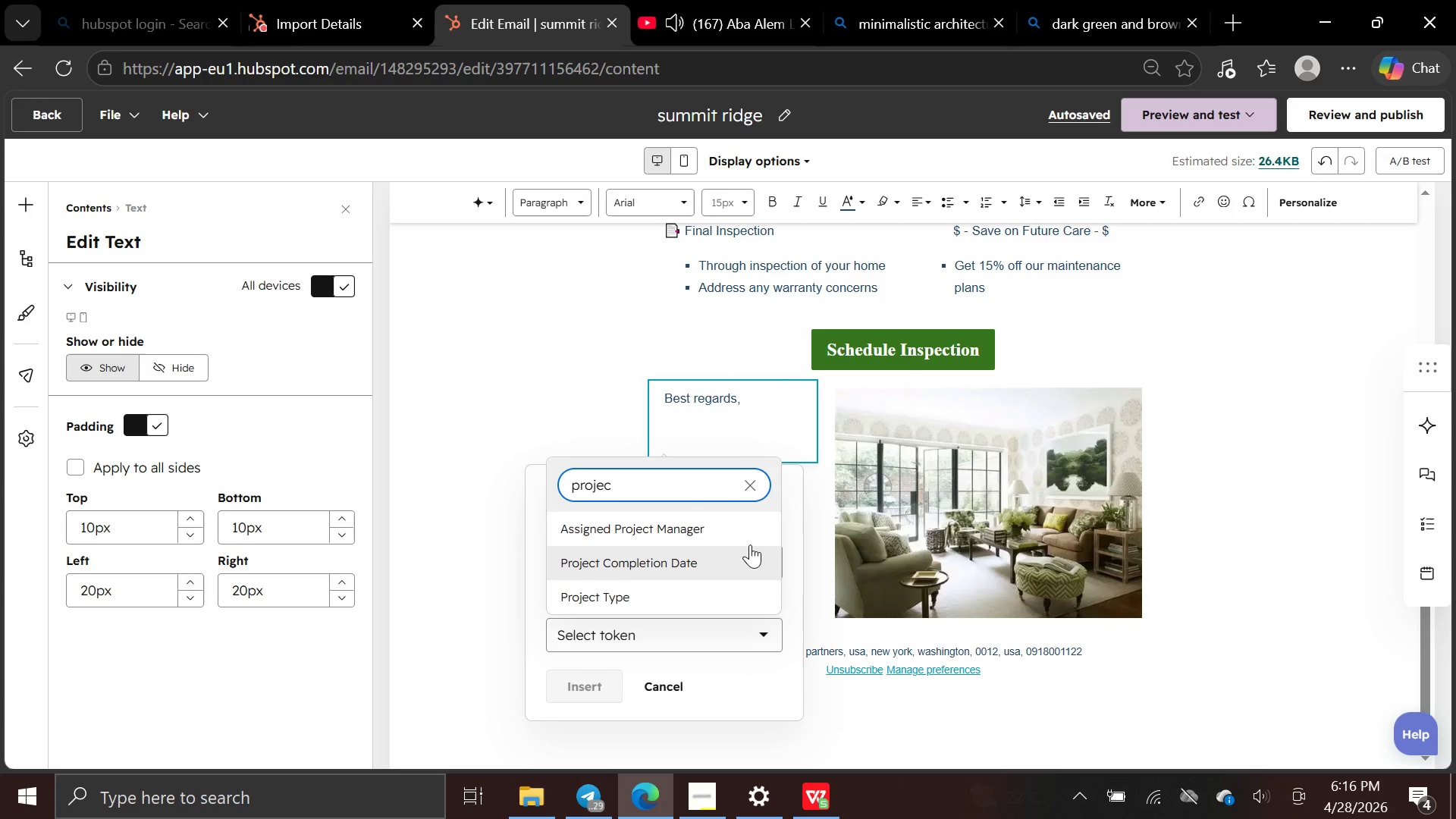 
left_click([748, 536])
 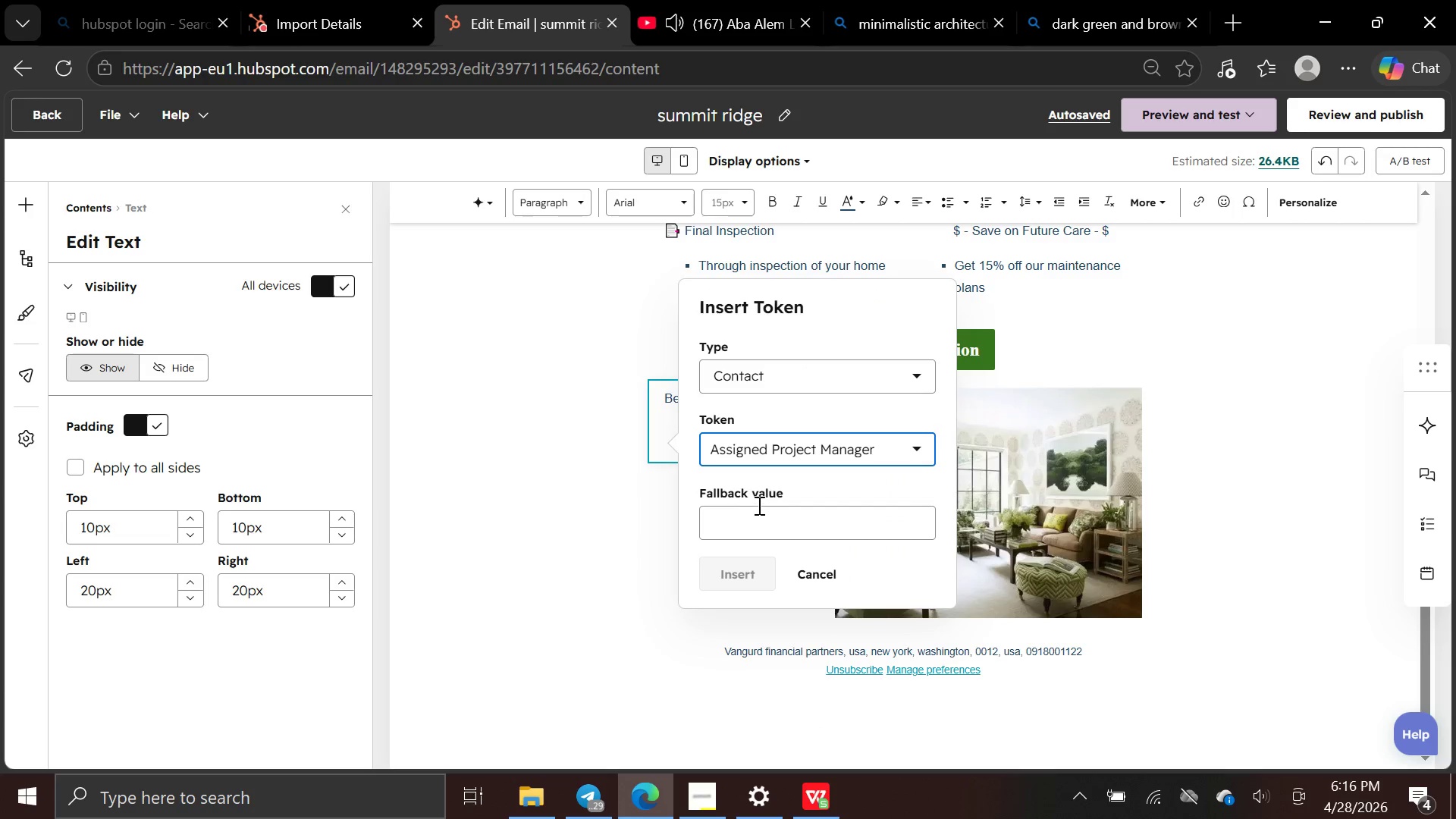 
left_click([758, 505])
 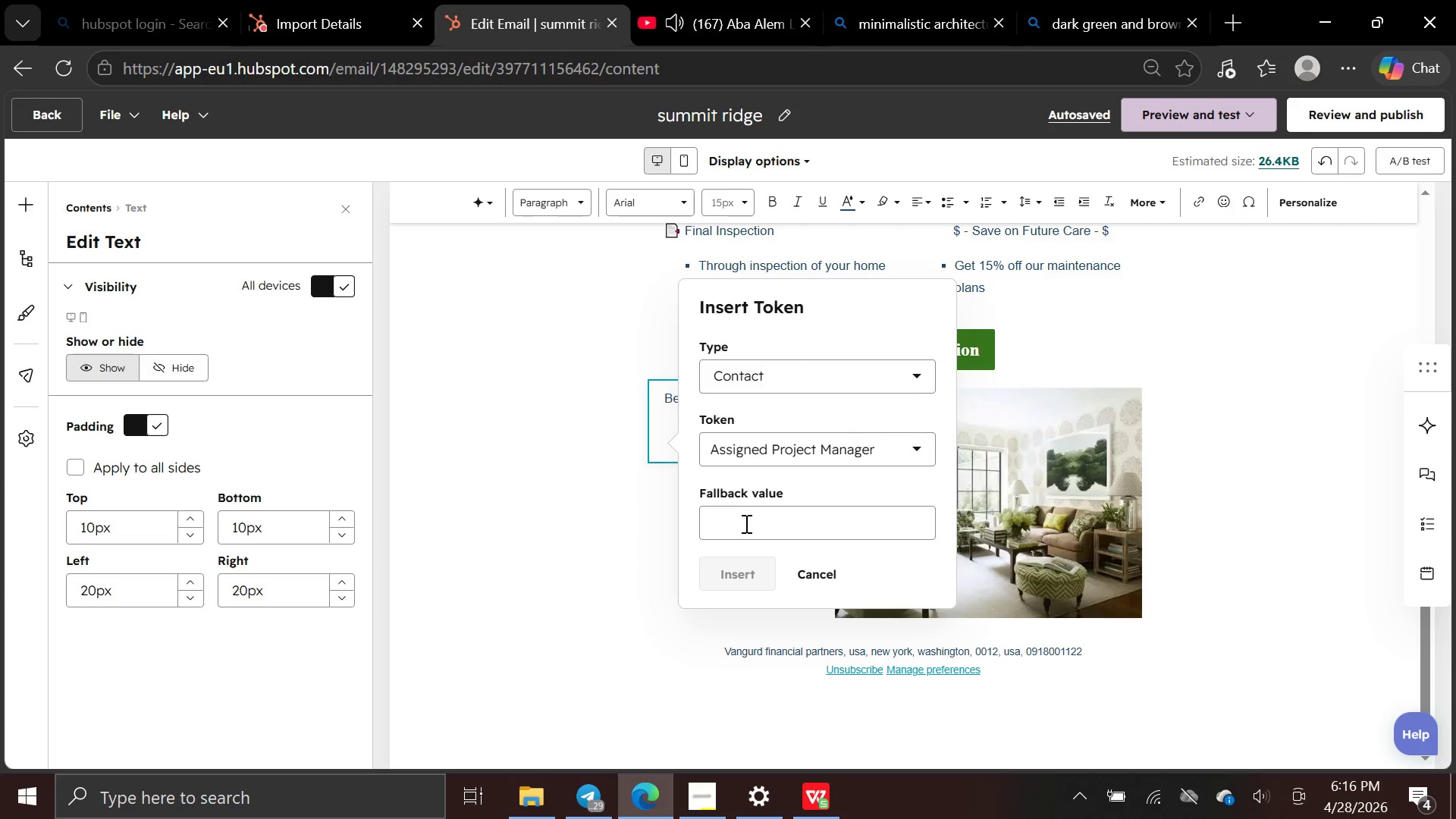 
left_click([744, 525])
 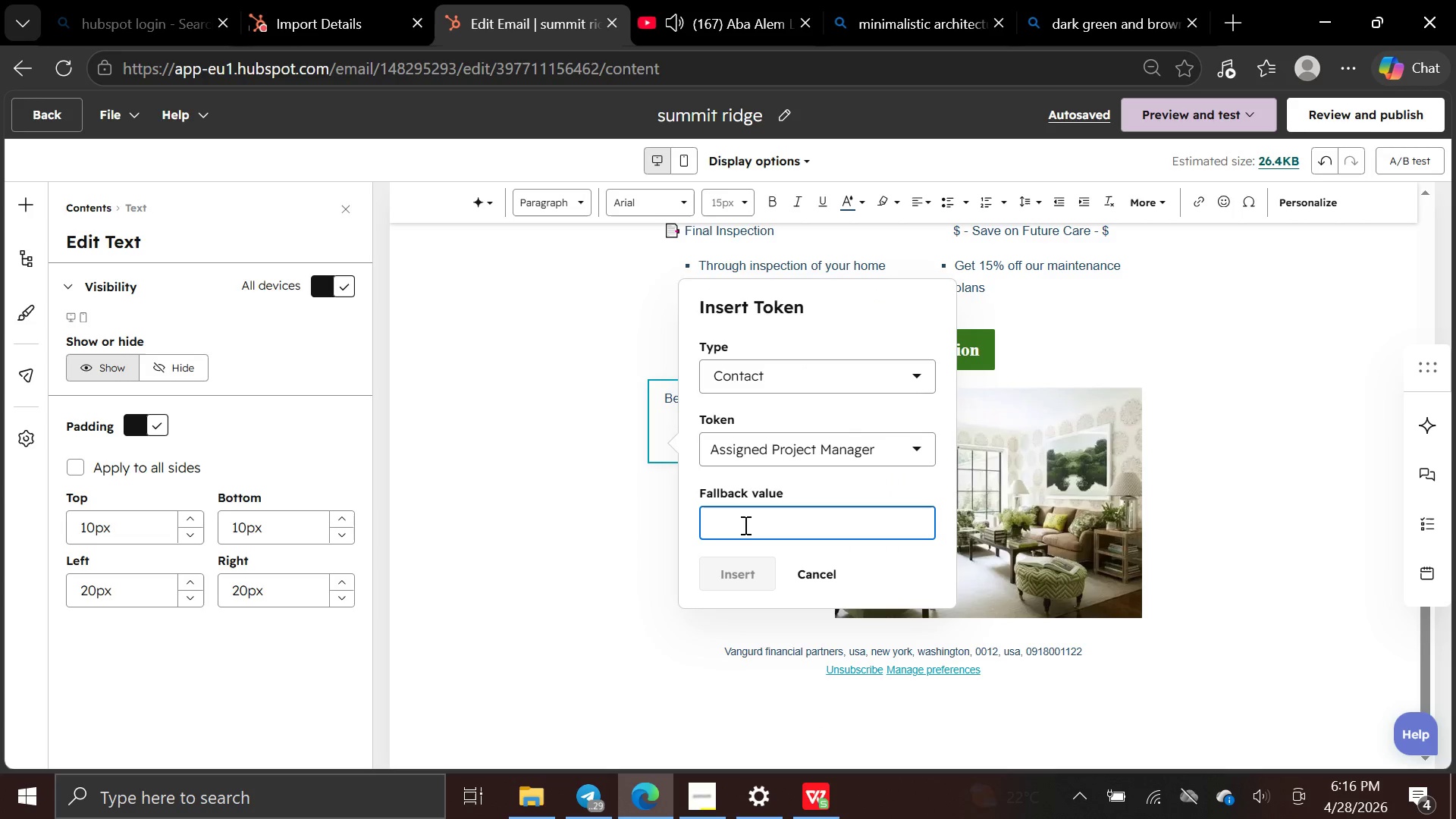 
type(Assigned Project Manager)
 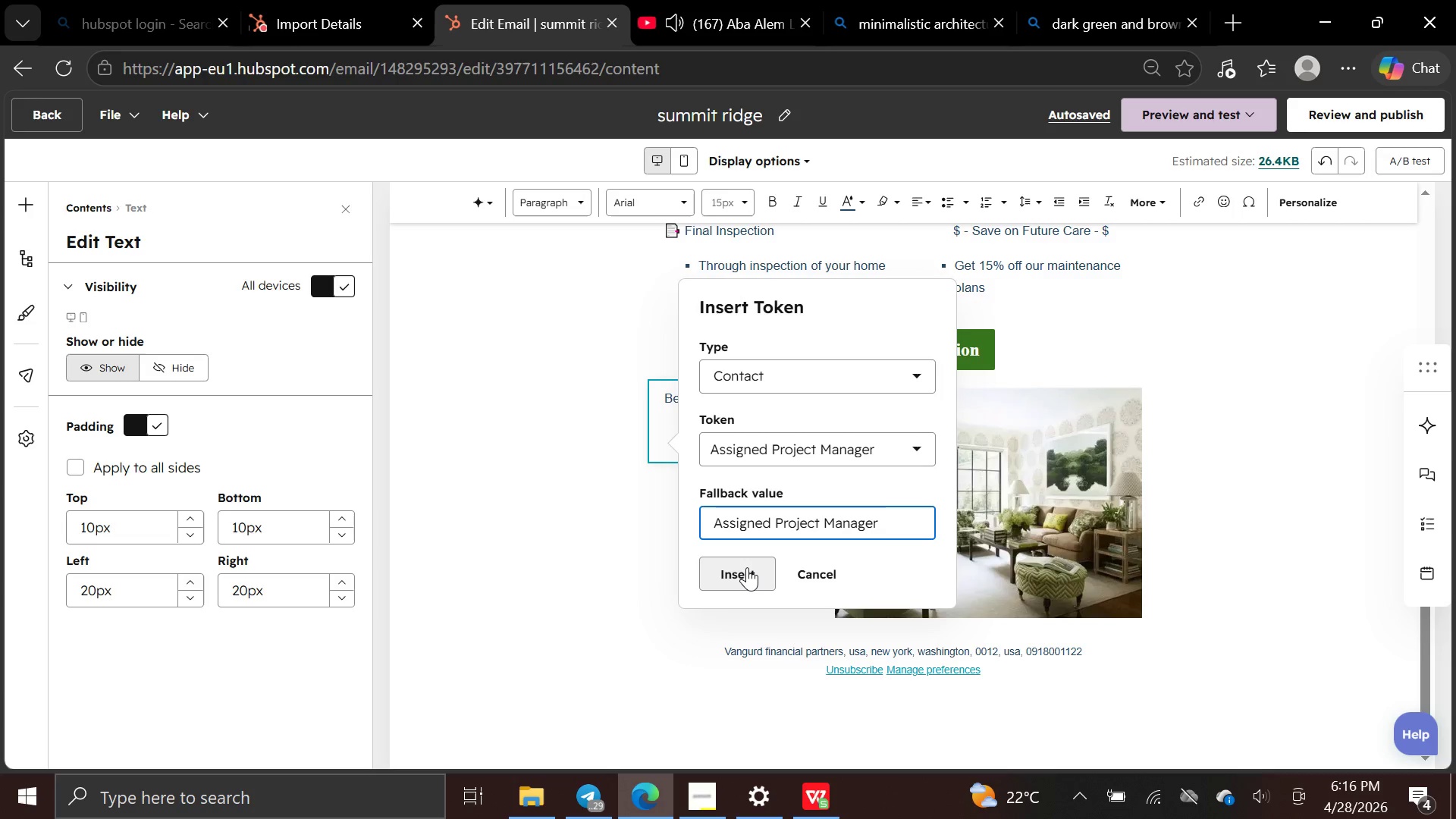 
left_click([747, 567])
 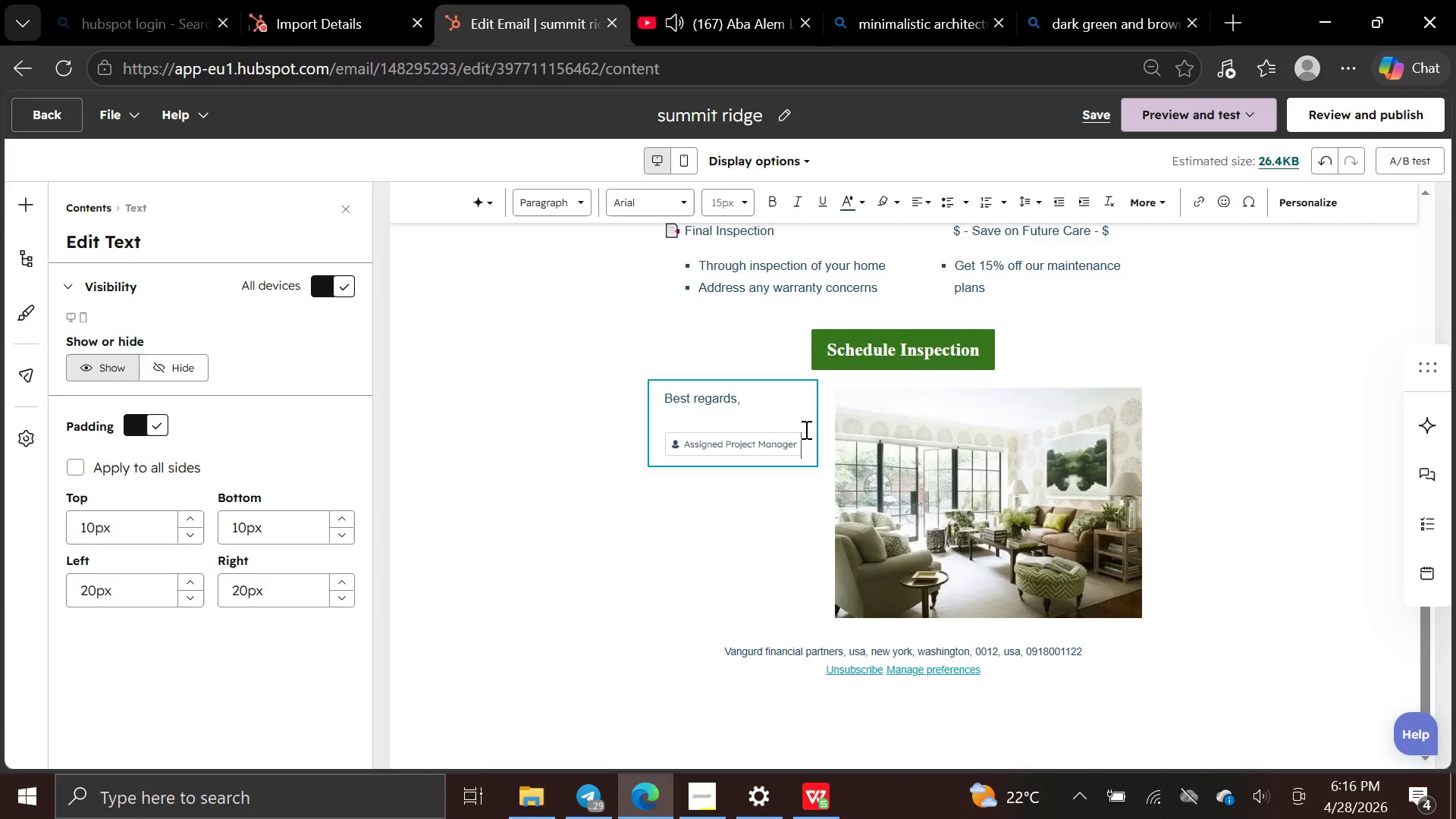 
key(Enter)
 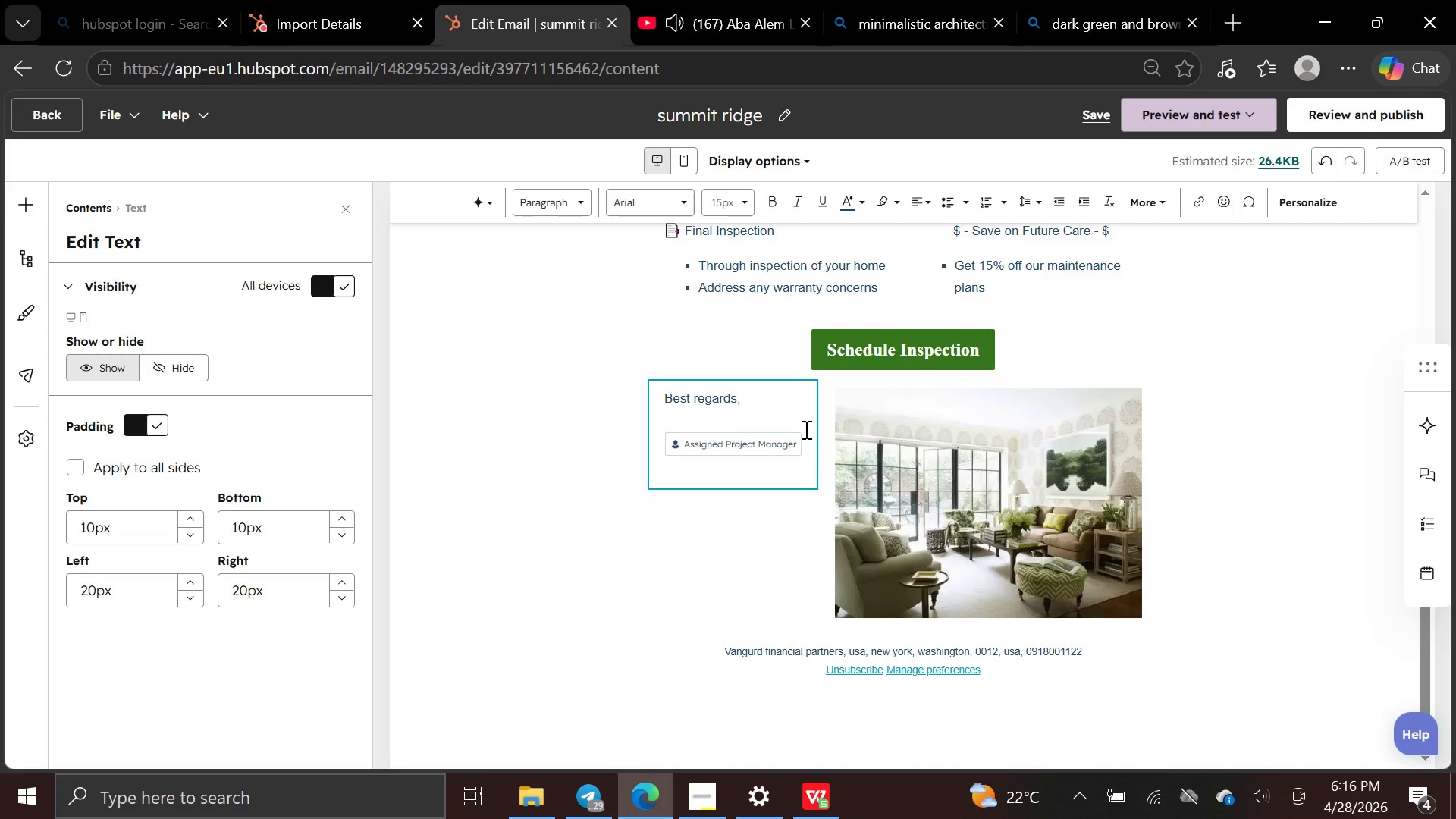 
type(Summ)
 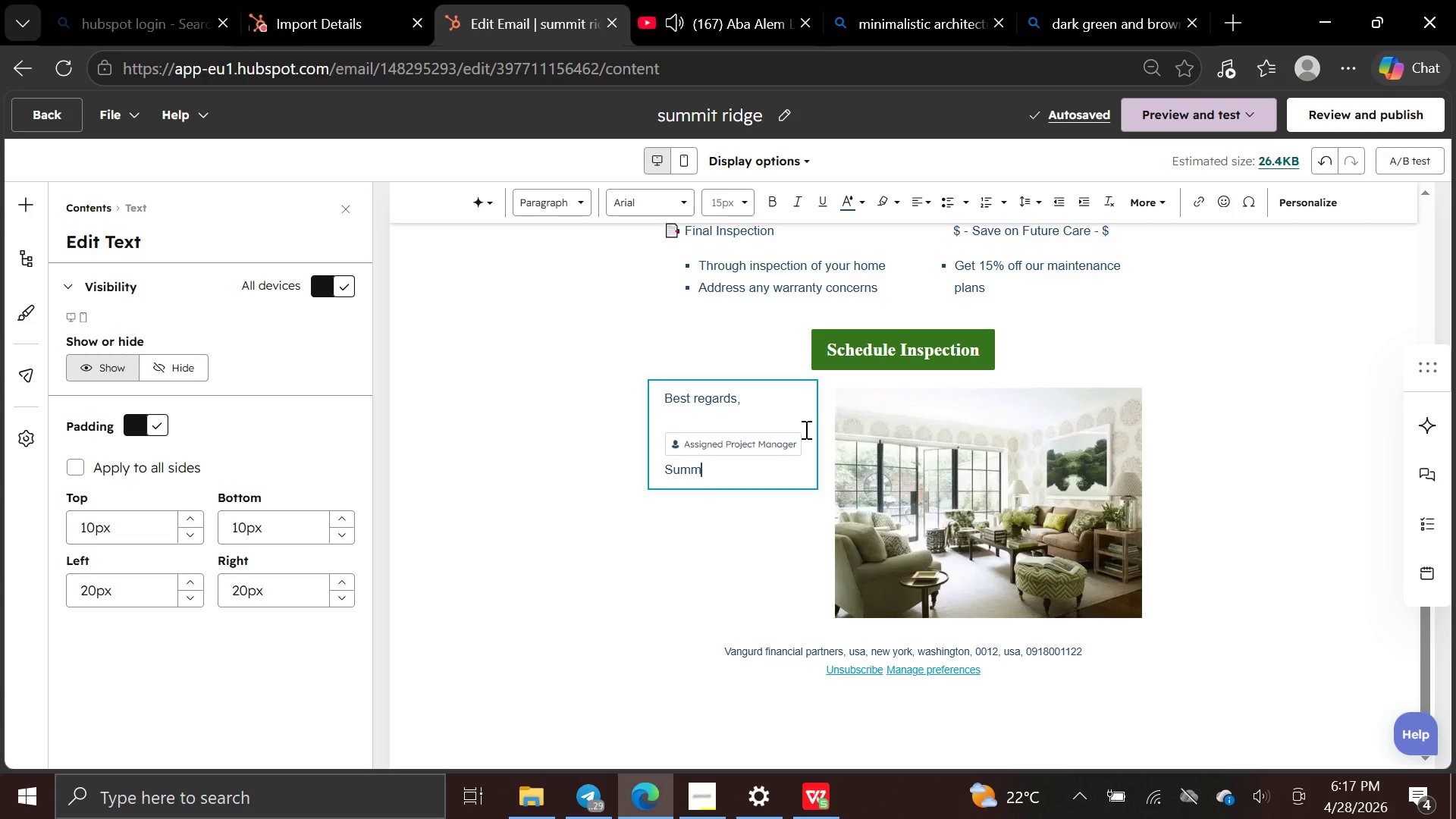 
wait(9.61)
 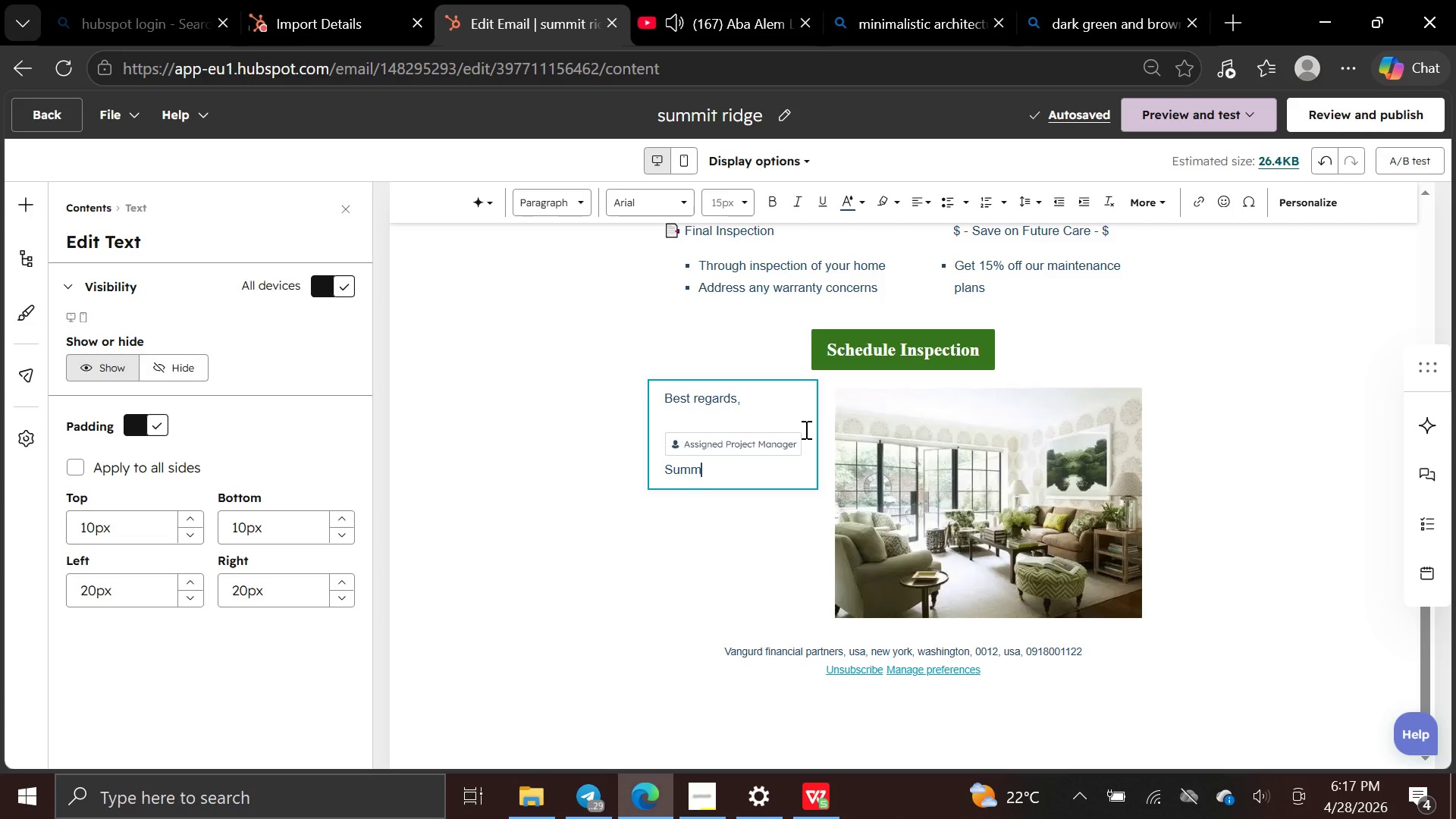 
type(it ridge custom )
 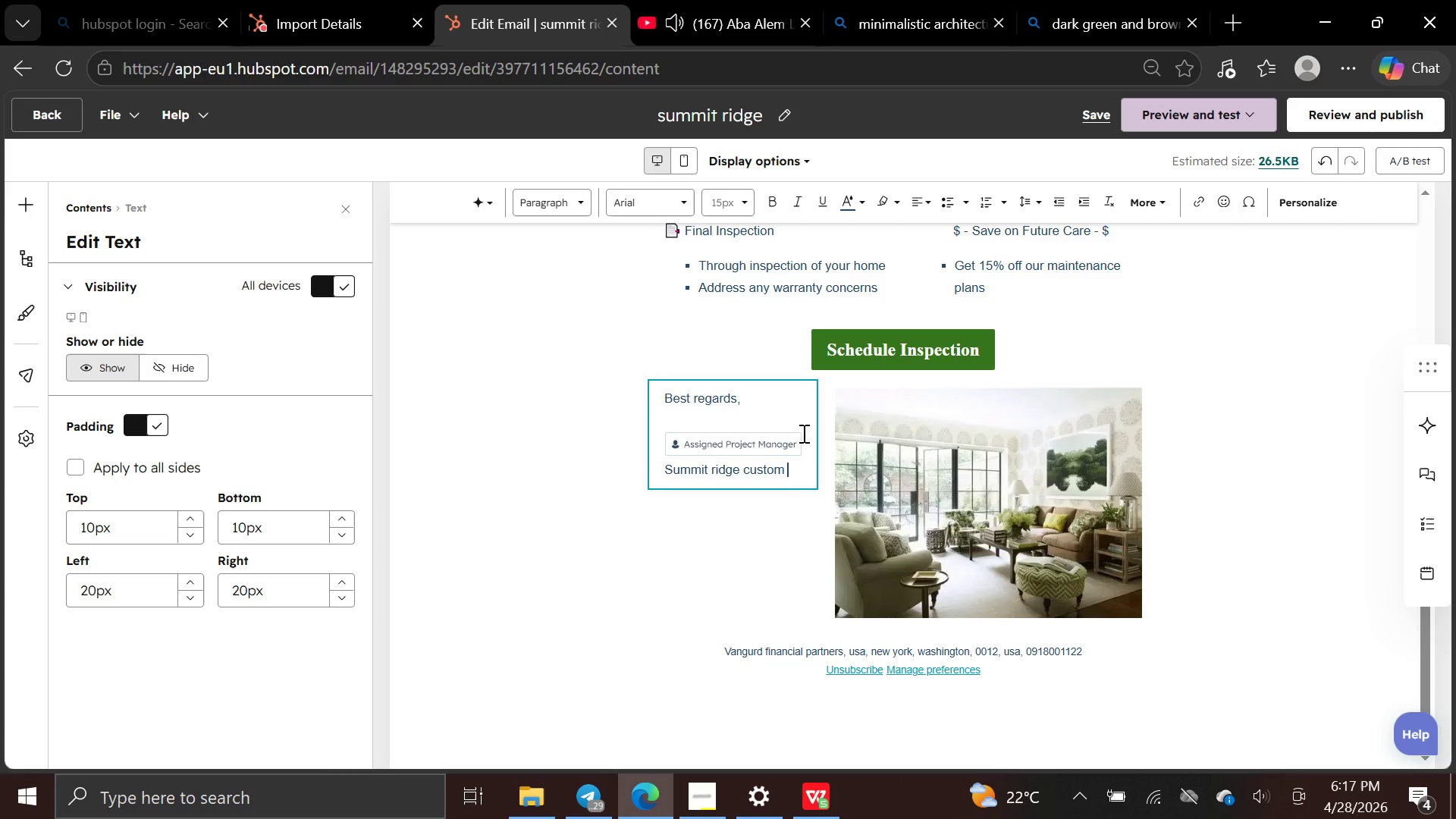 
left_click([750, 469])
 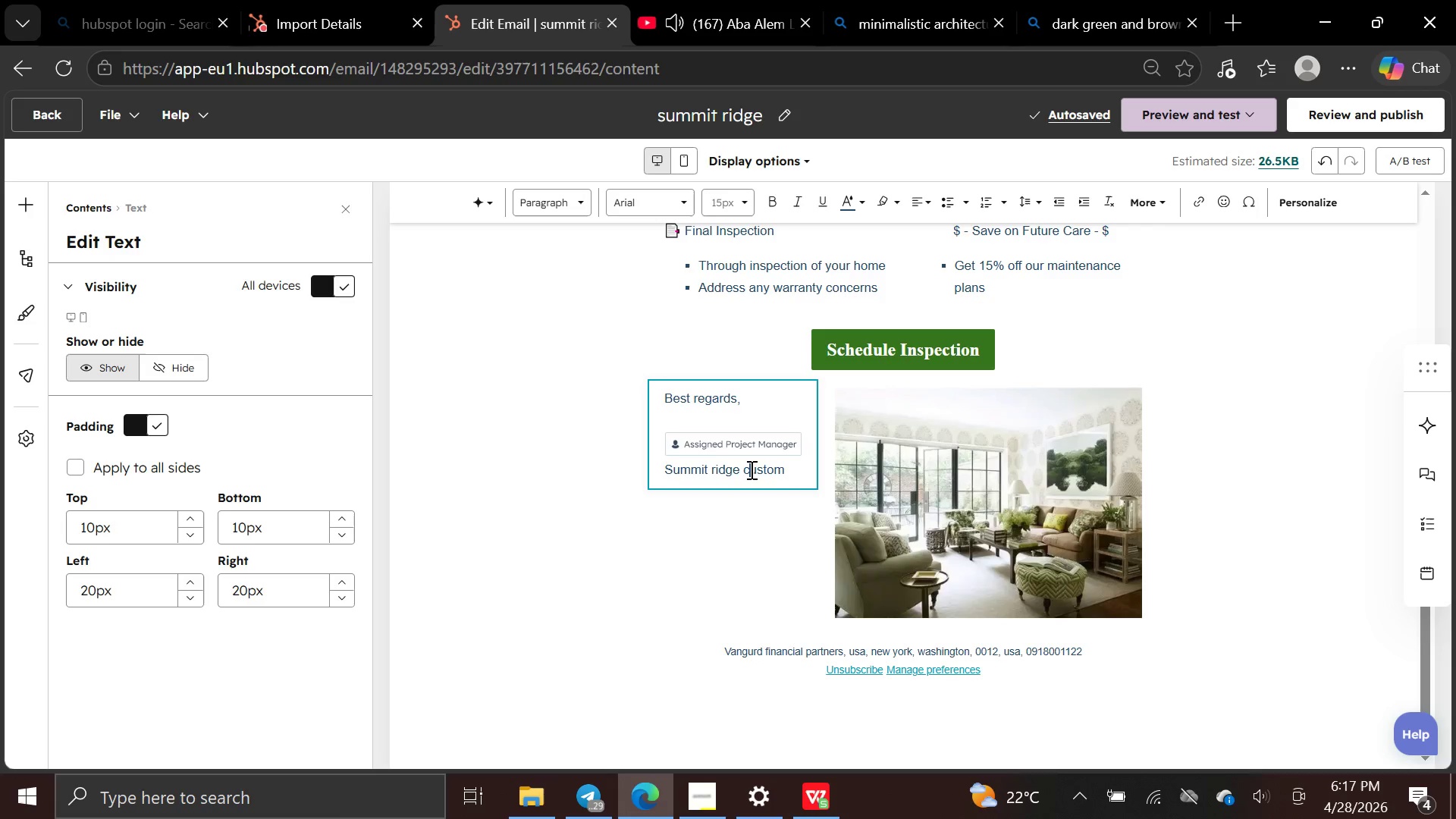 
key(Backspace)
 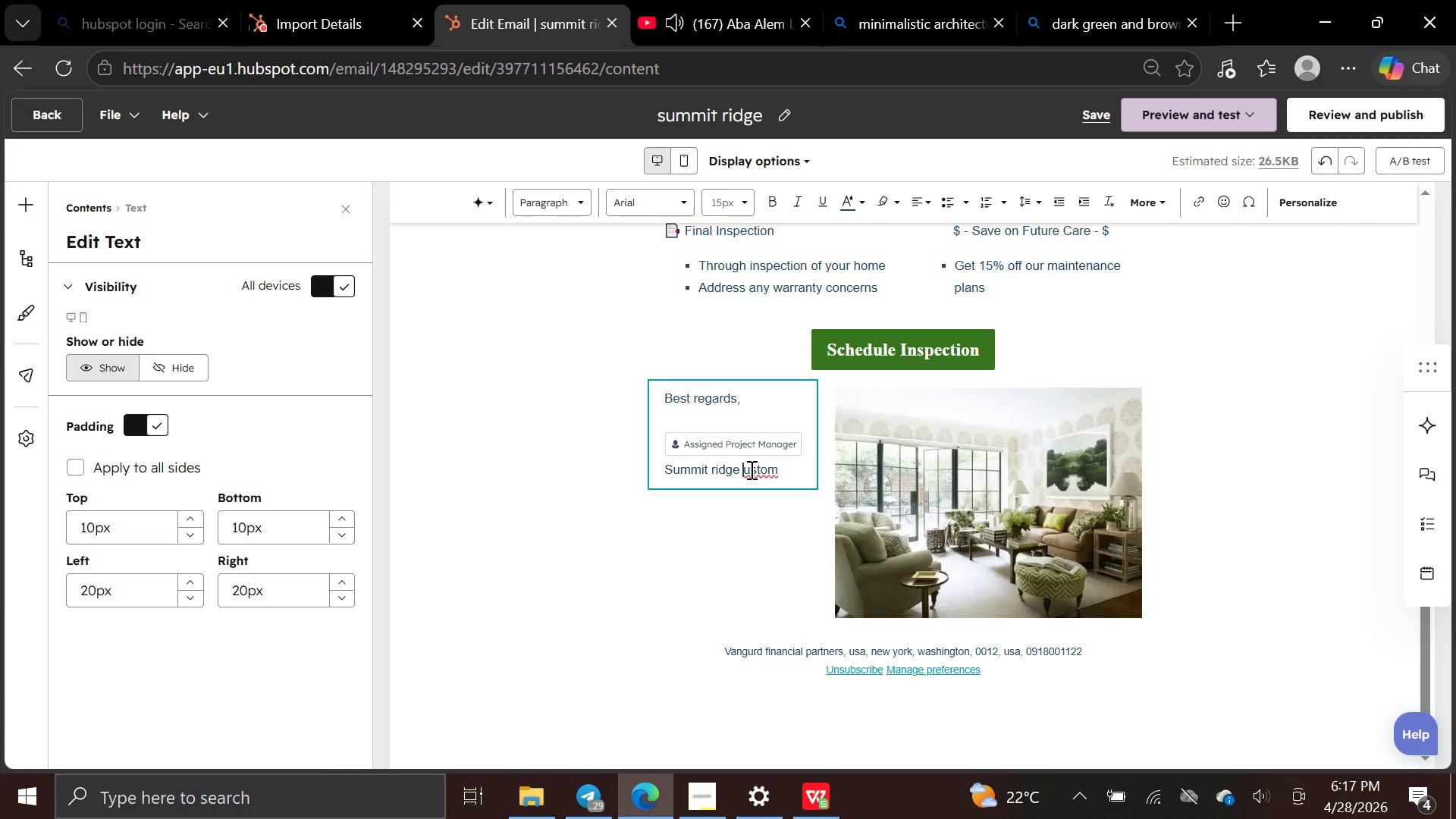 
key(CapsLock)
 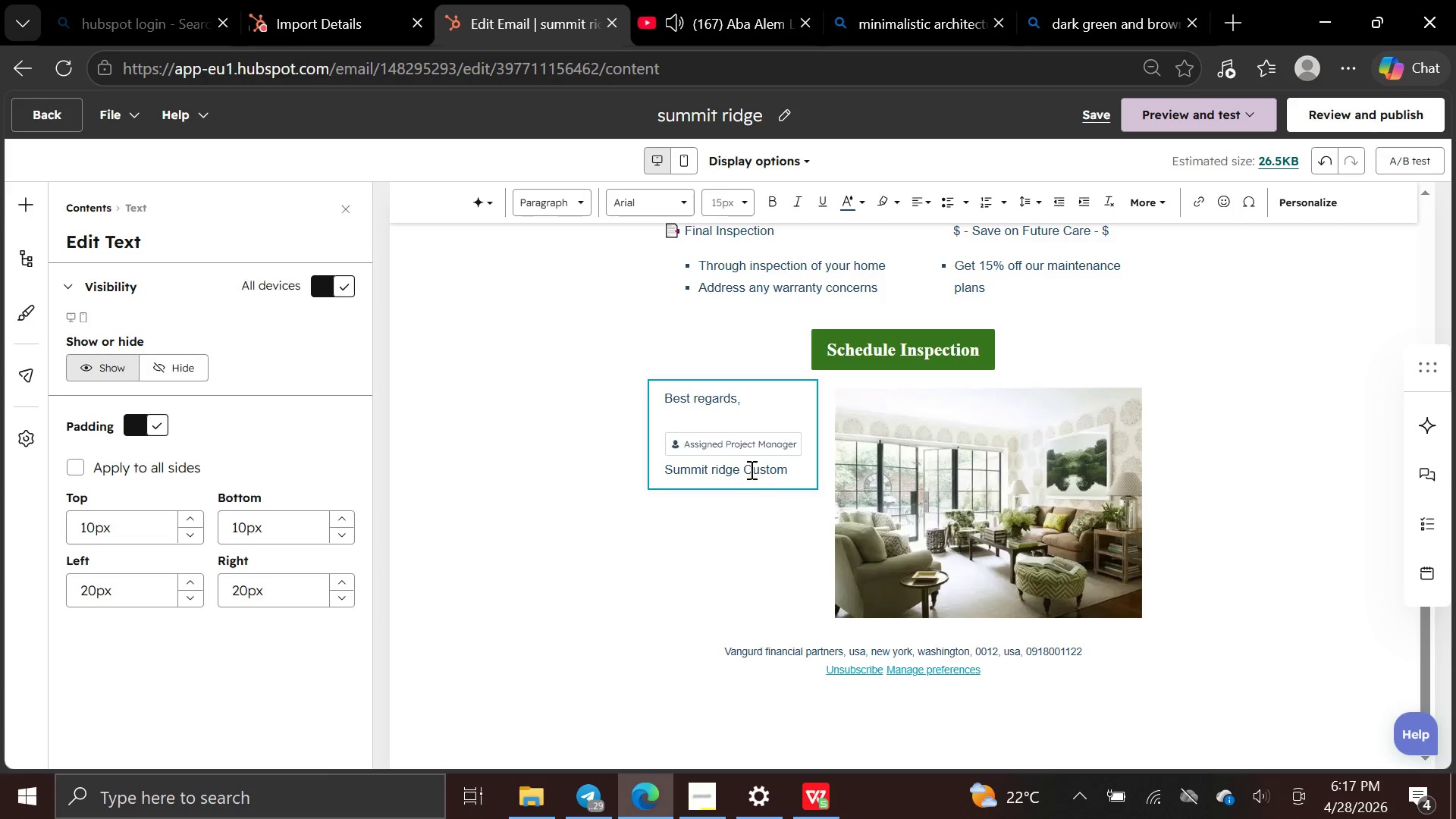 
key(C)
 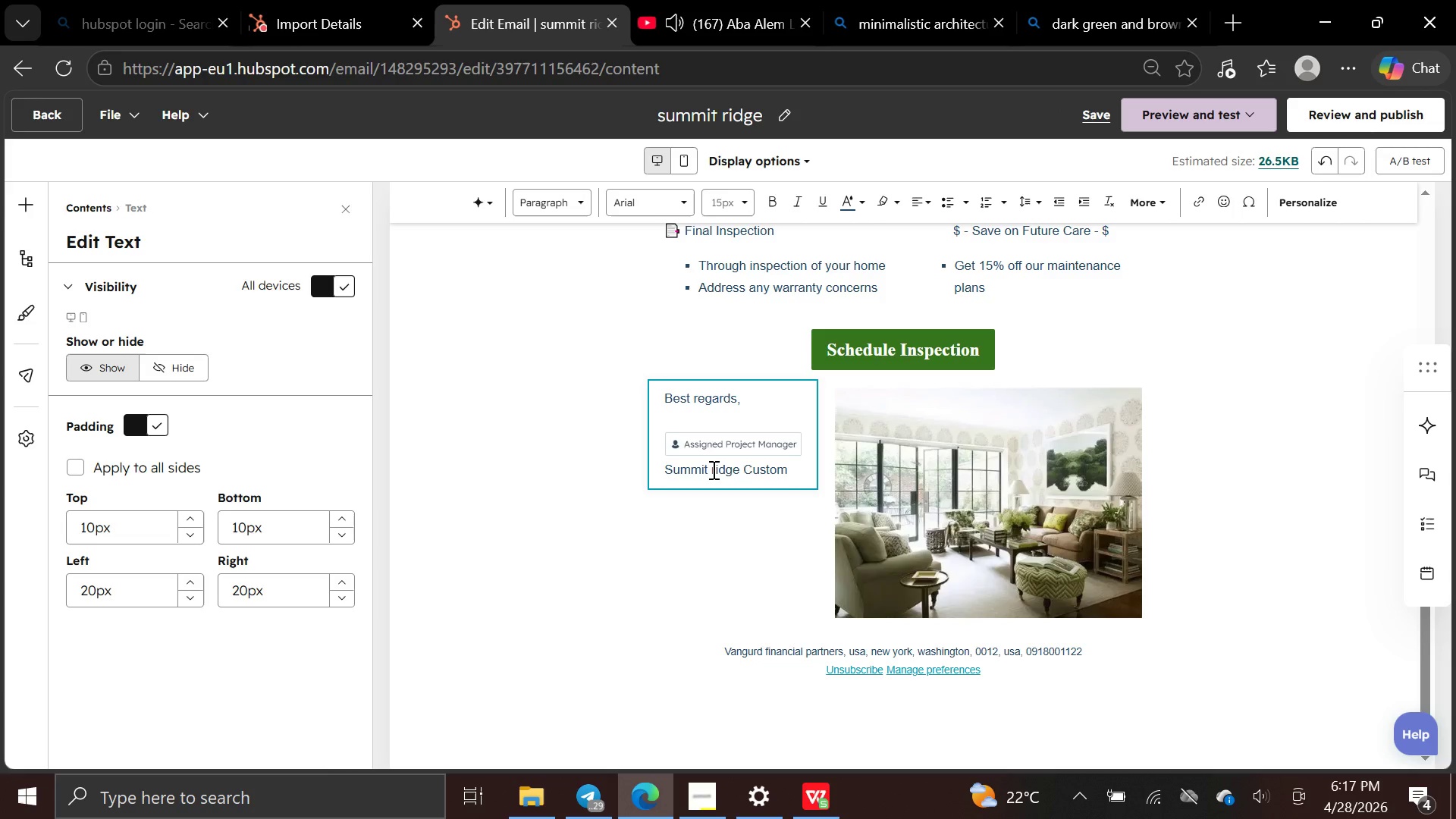 
left_click([712, 469])
 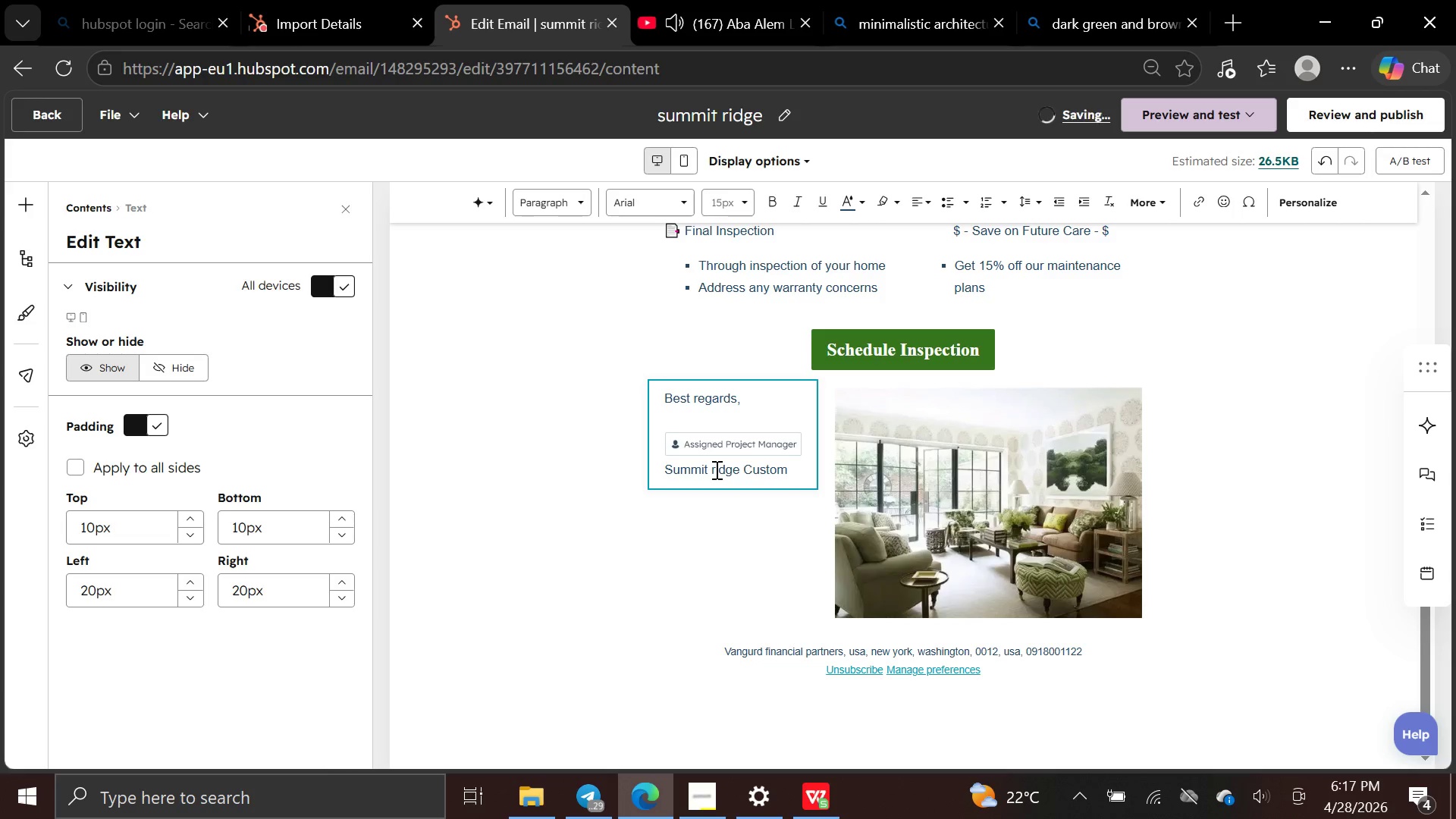 
left_click([715, 469])
 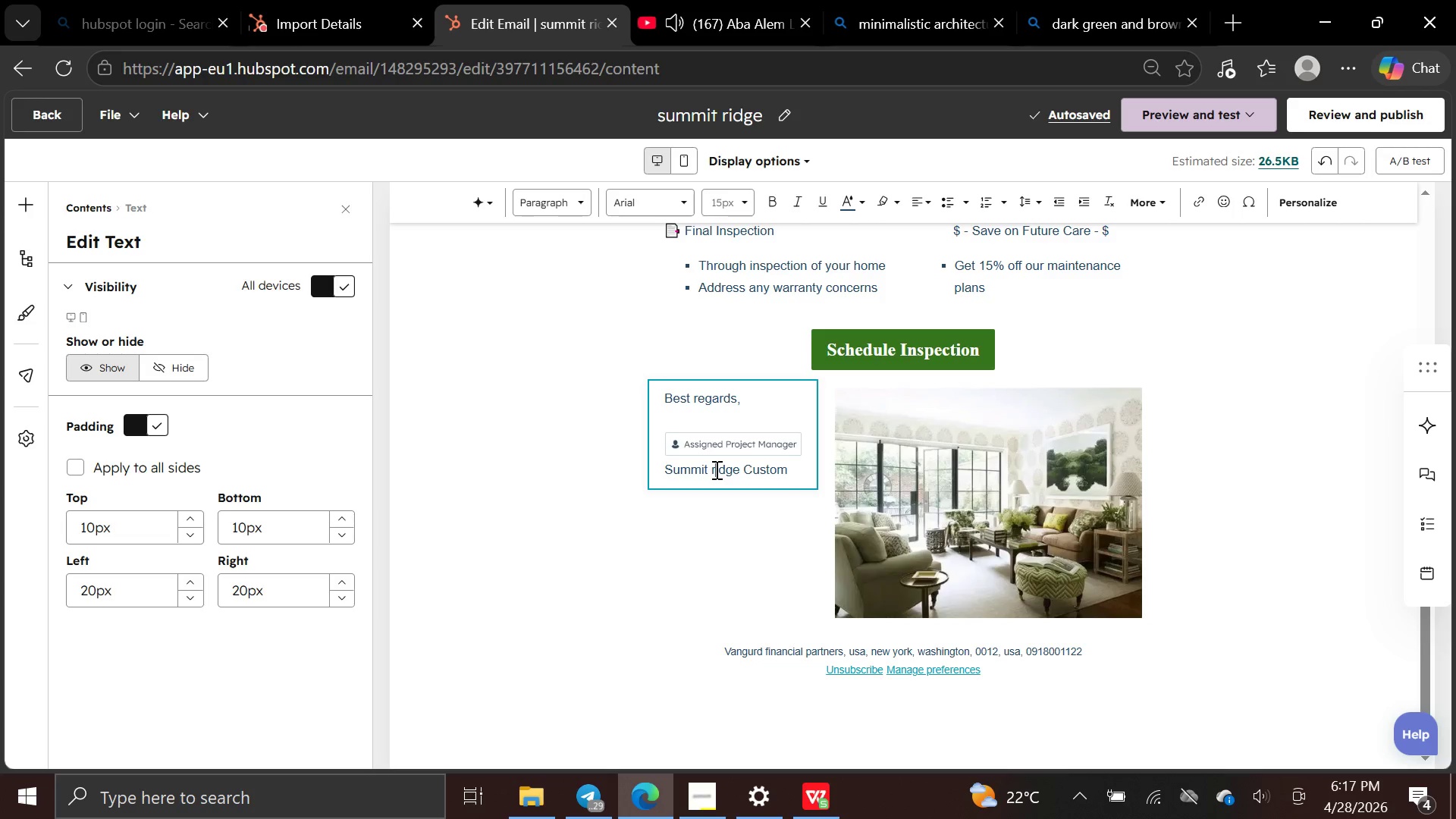 
key(Backspace)
 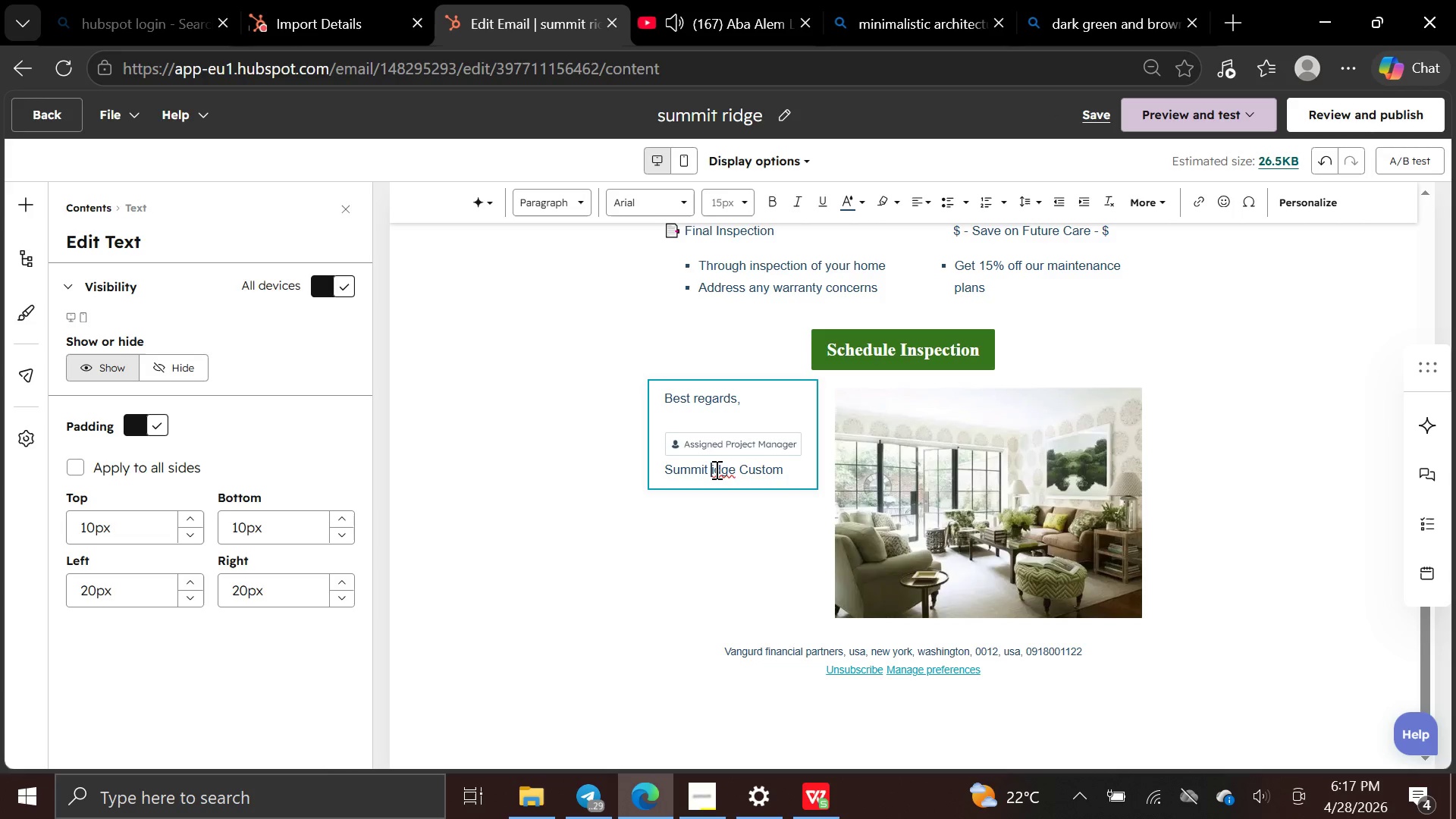 
key(R)
 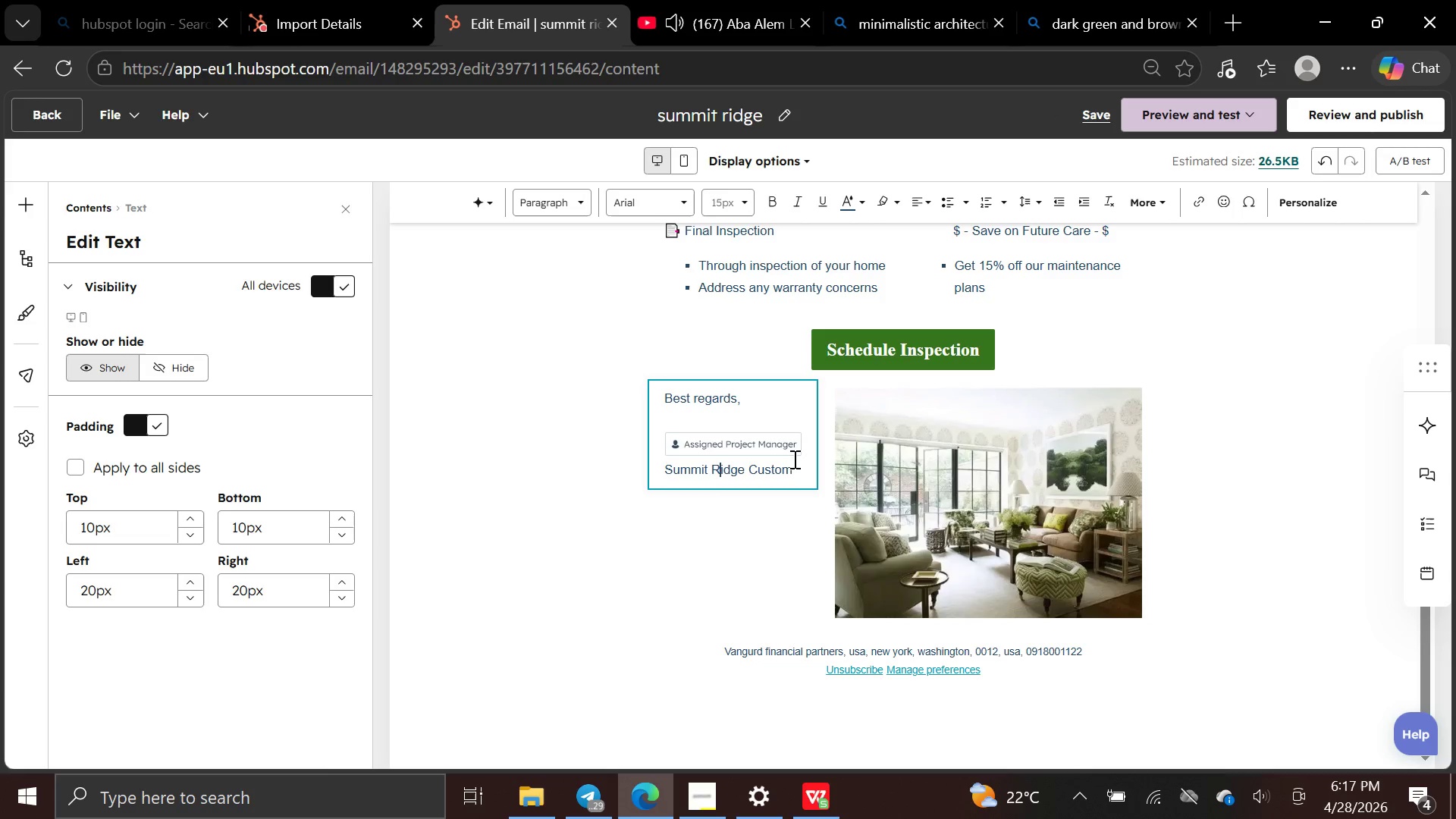 
left_click([795, 460])
 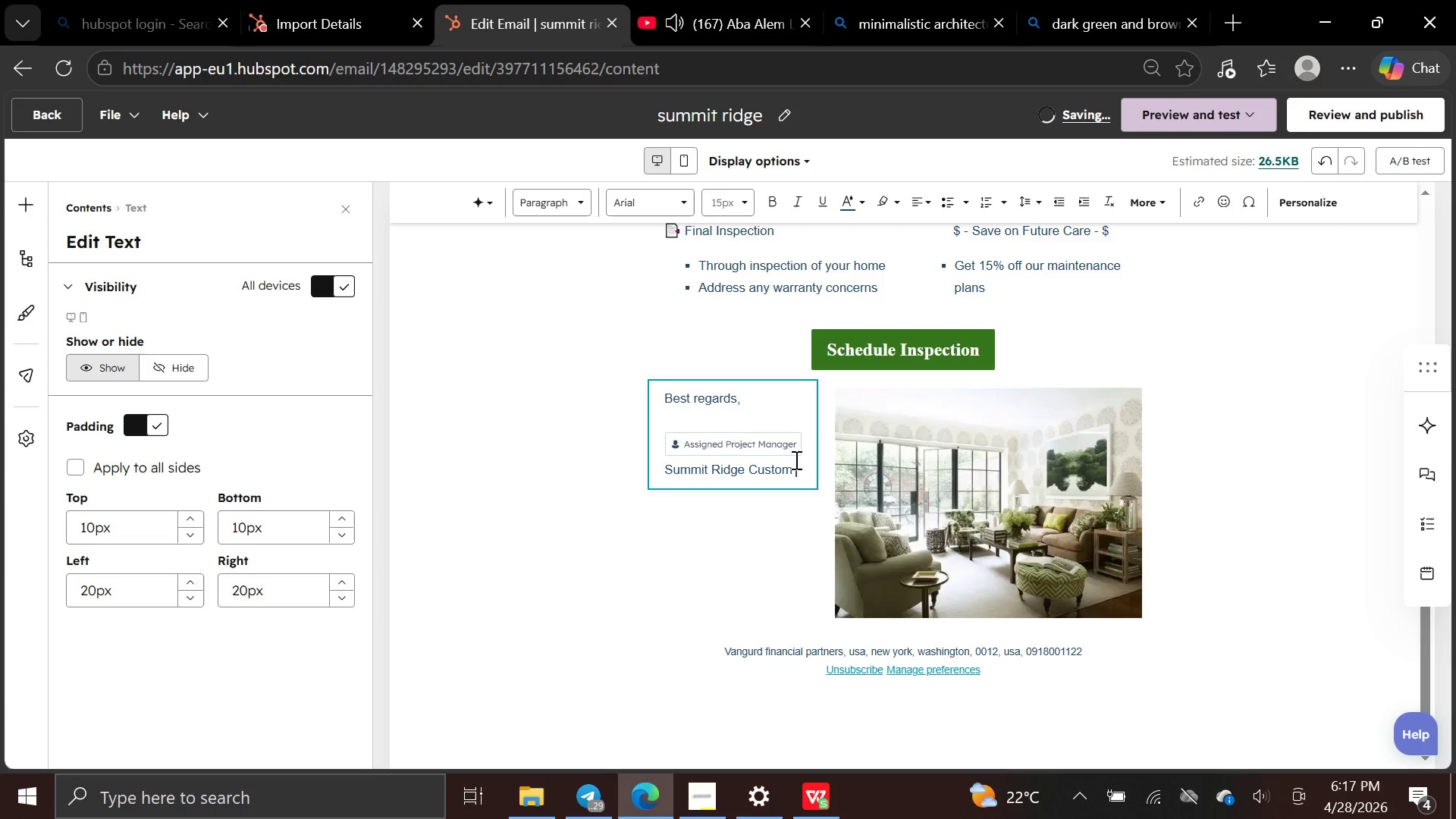 
key(H)
 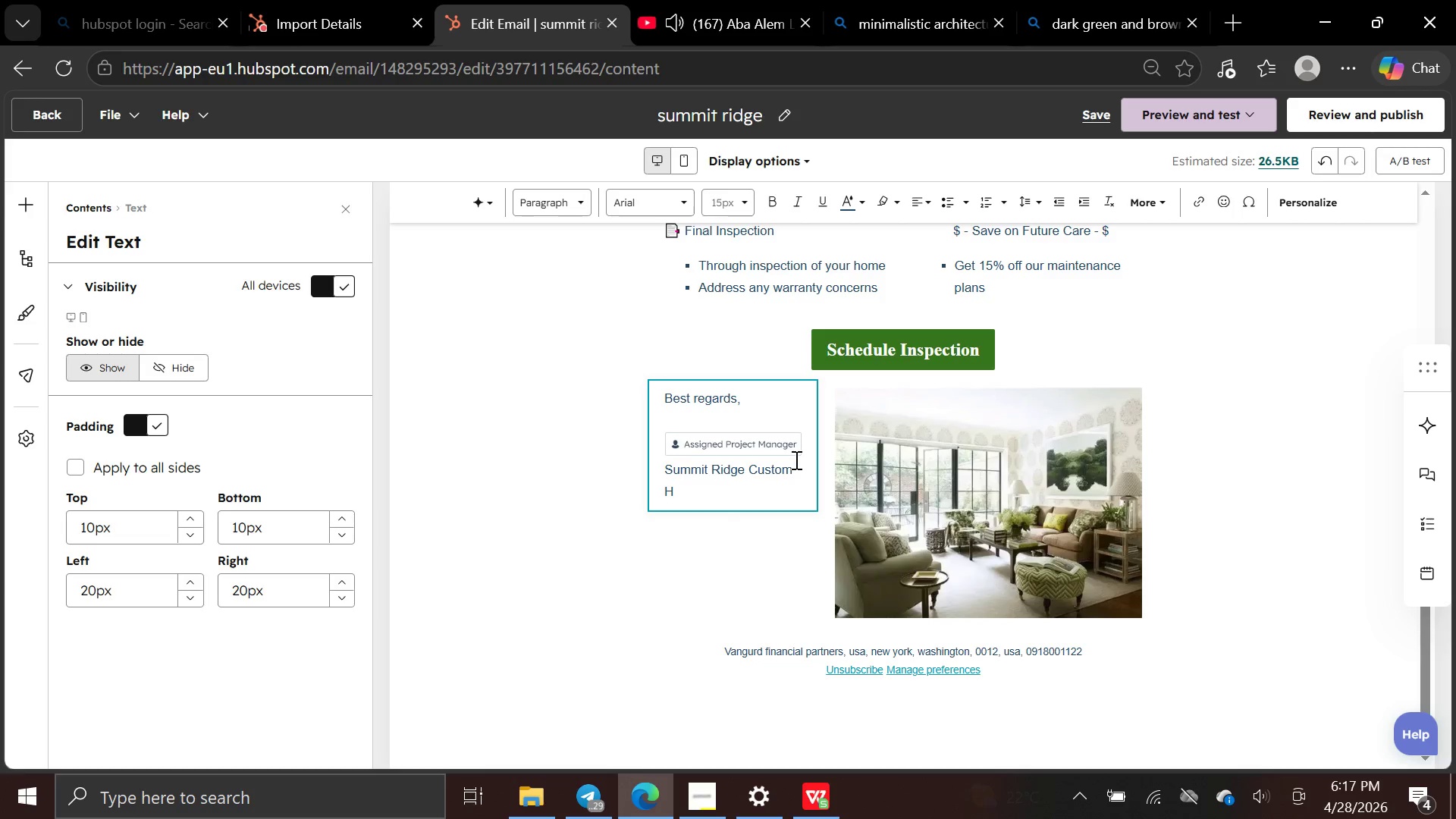 
type(omes)
 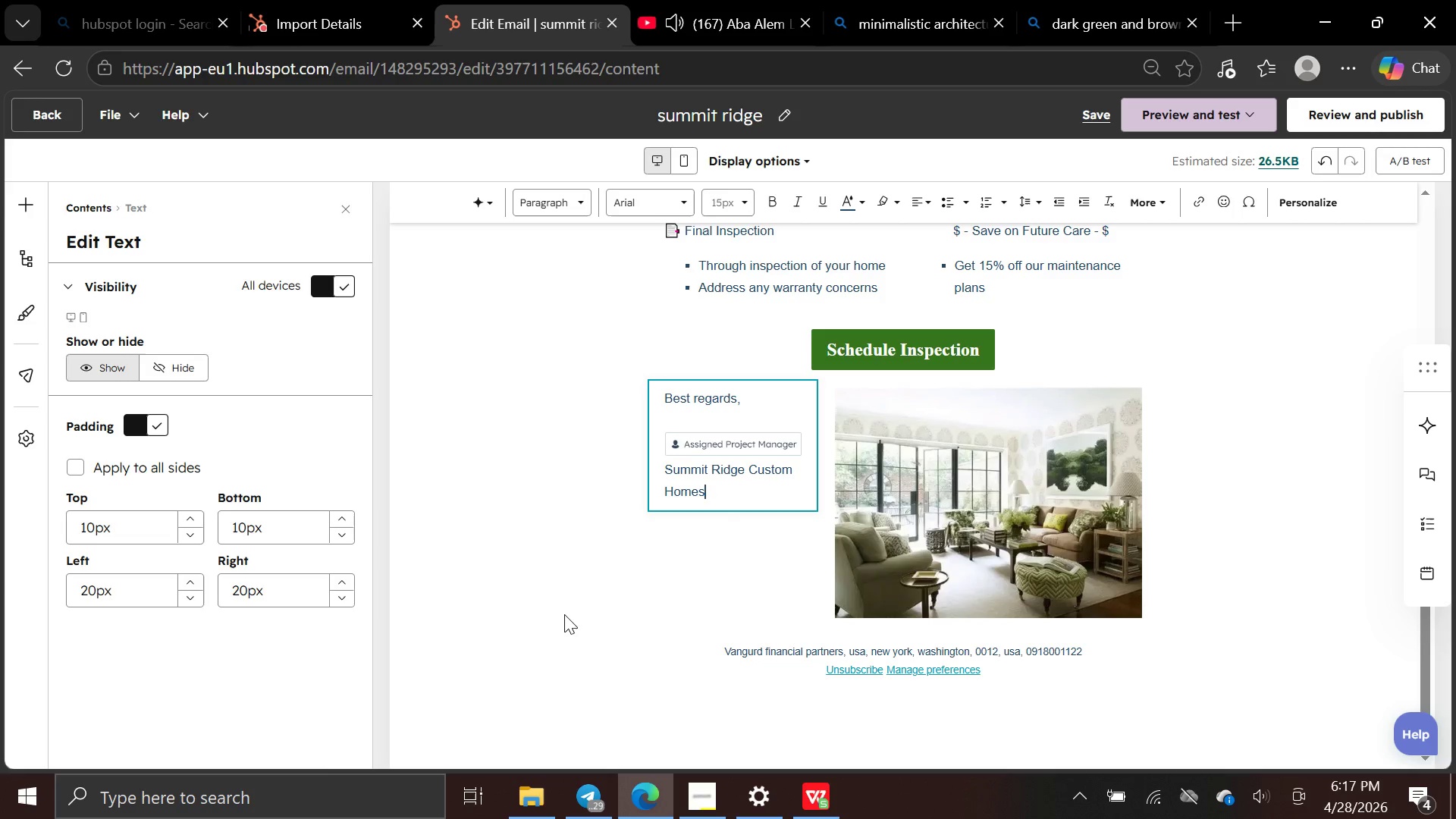 
left_click([564, 612])
 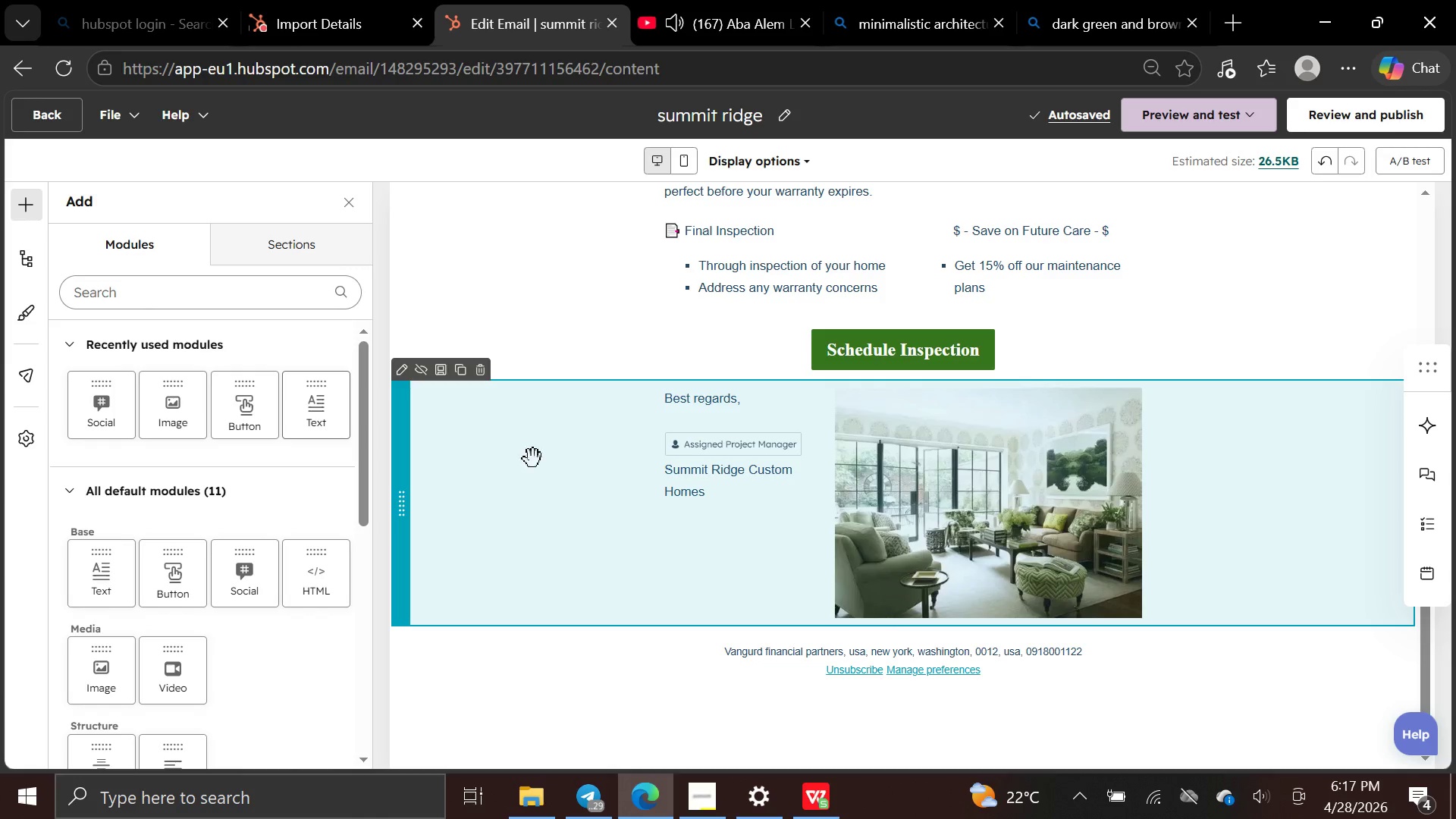 
wait(7.92)
 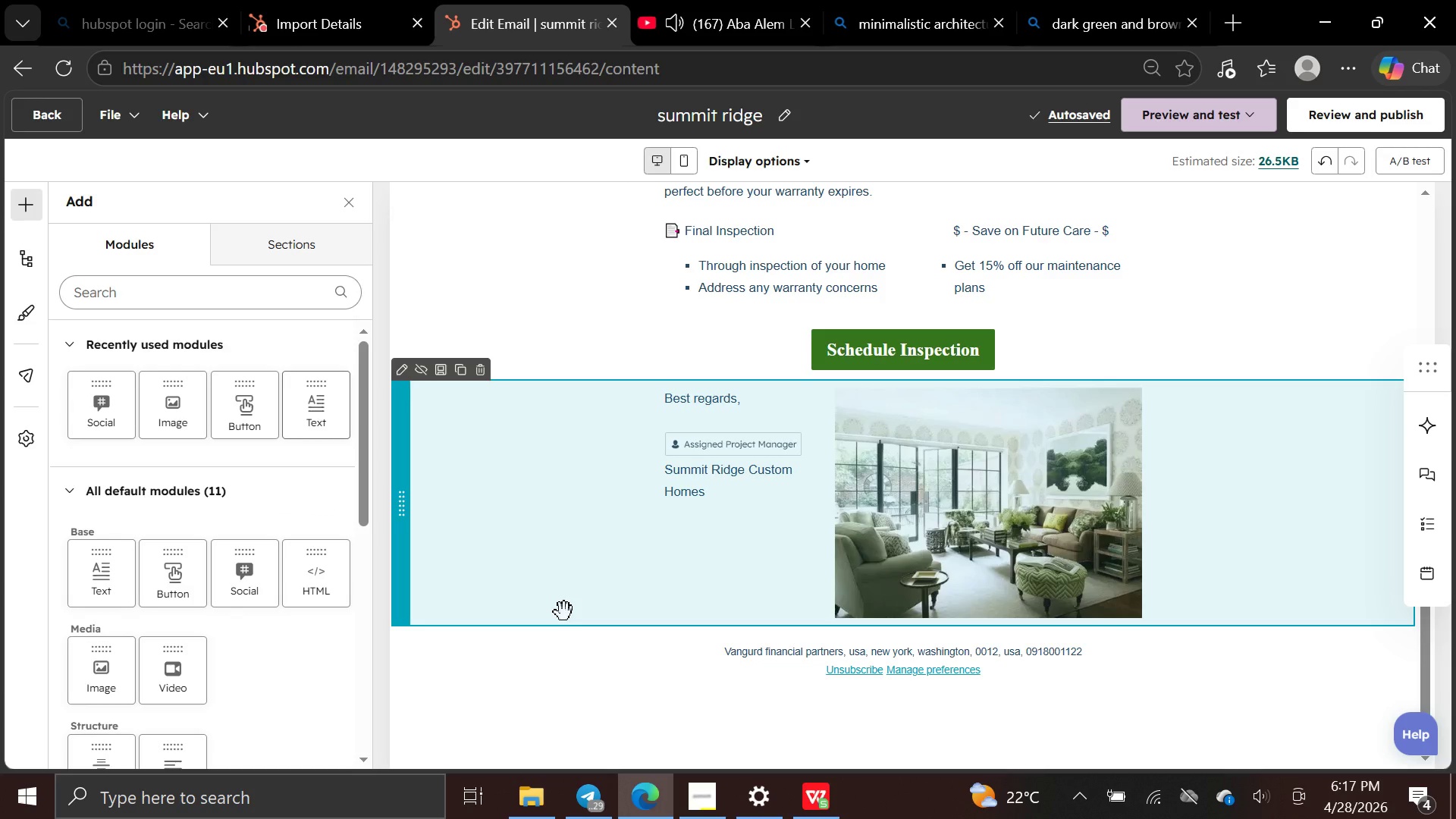 
left_click([484, 375])
 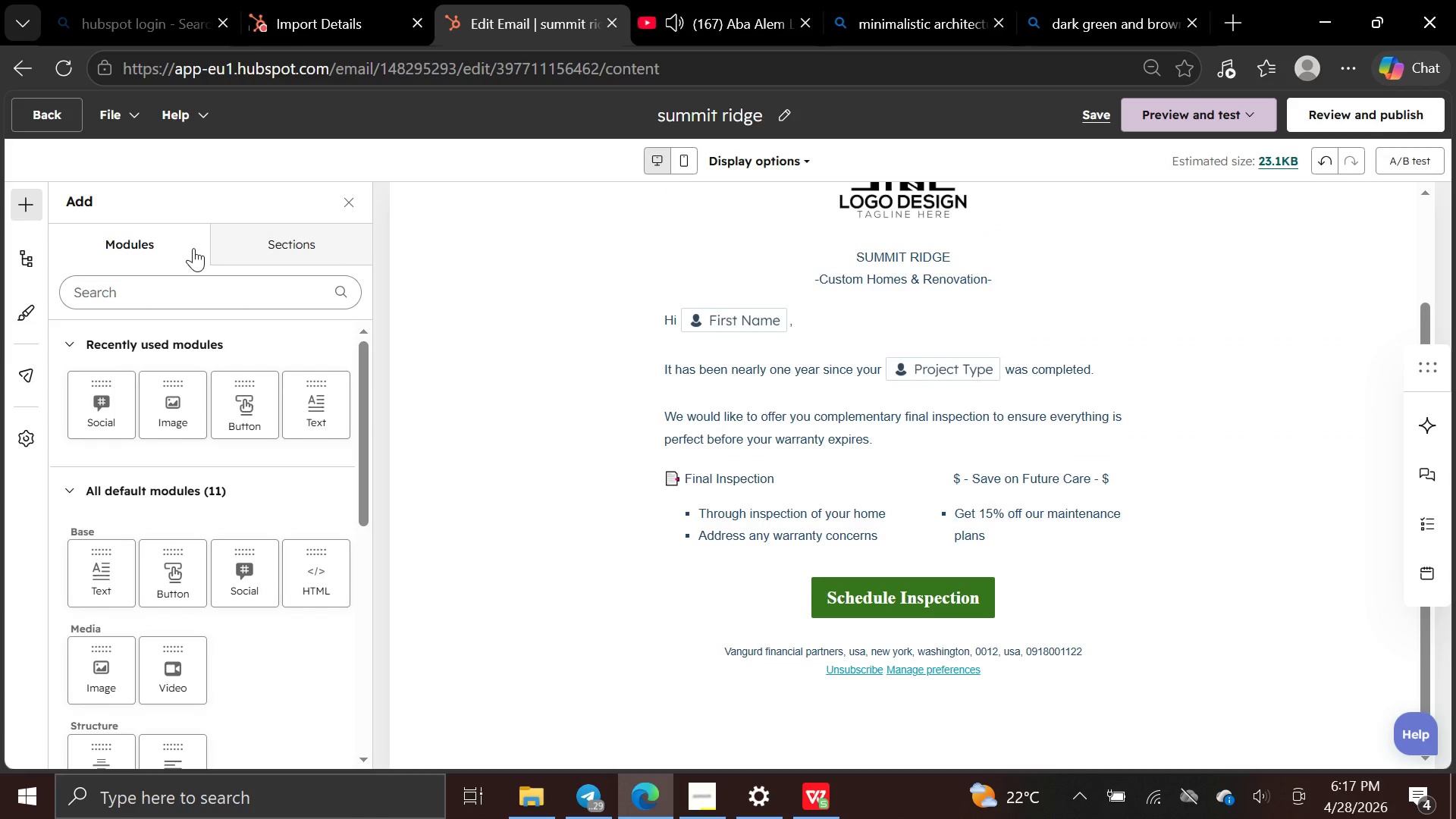 
left_click([253, 245])
 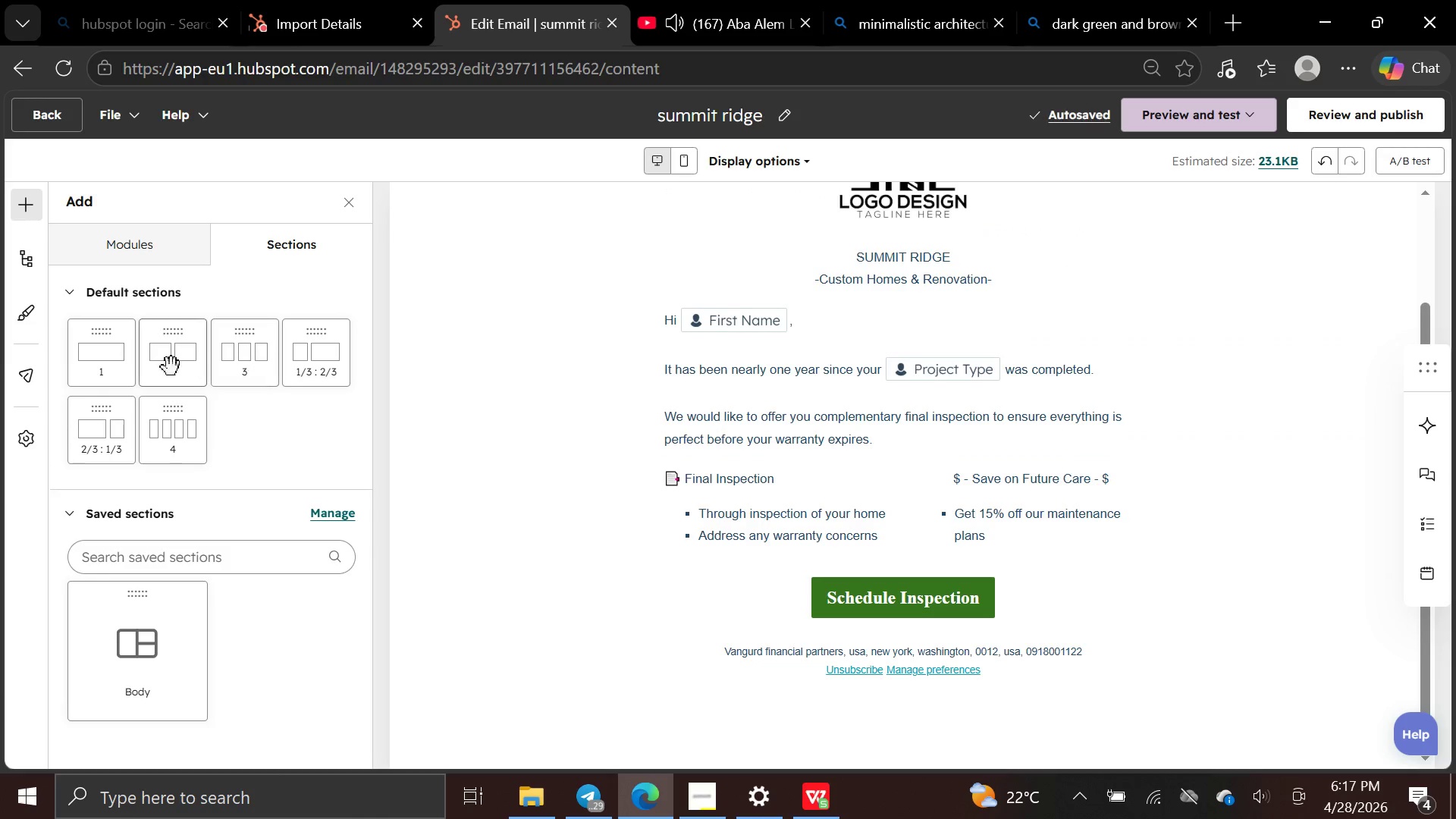 
left_click_drag(start_coordinate=[168, 362], to_coordinate=[505, 637])
 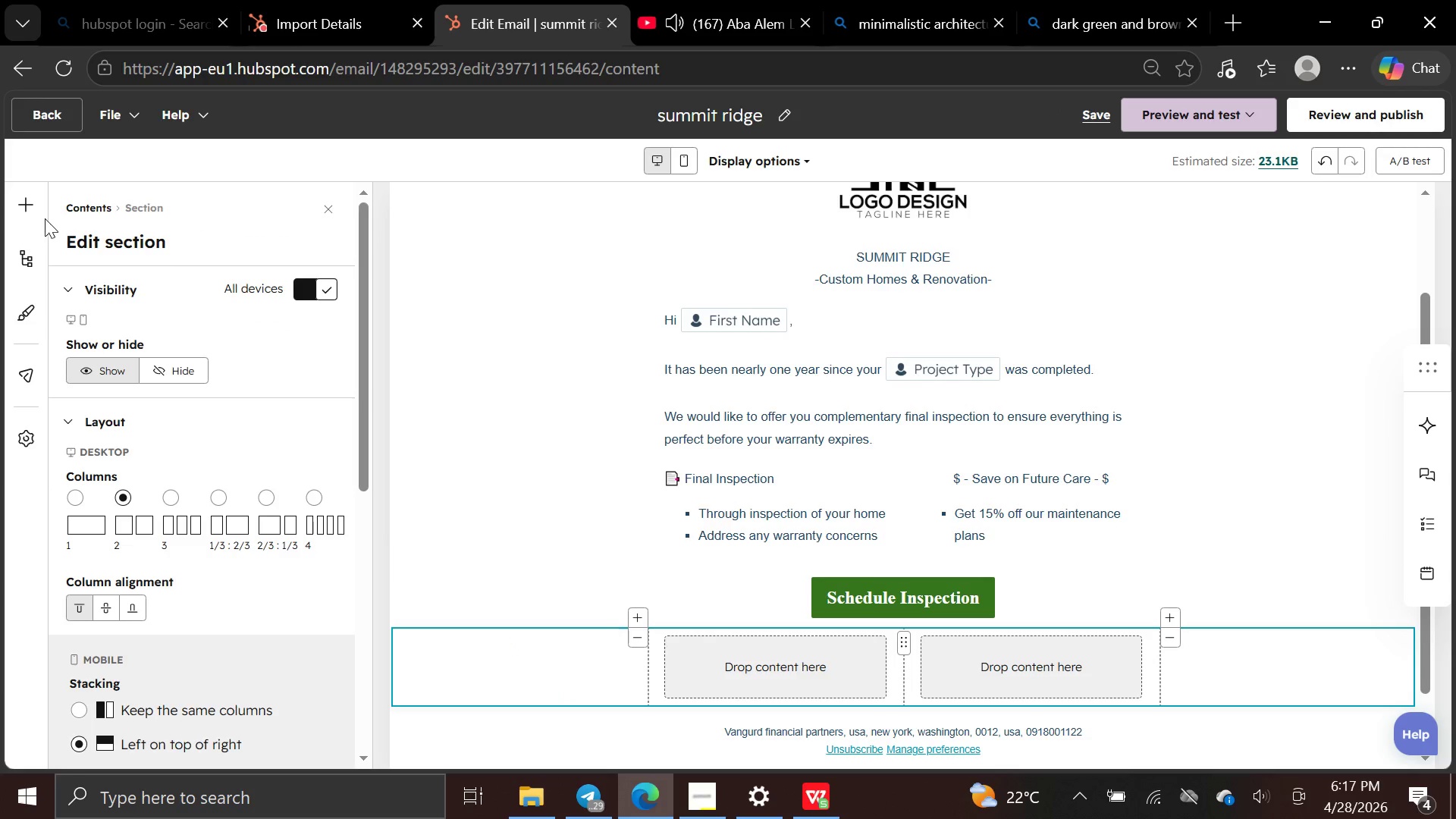 
left_click([10, 202])
 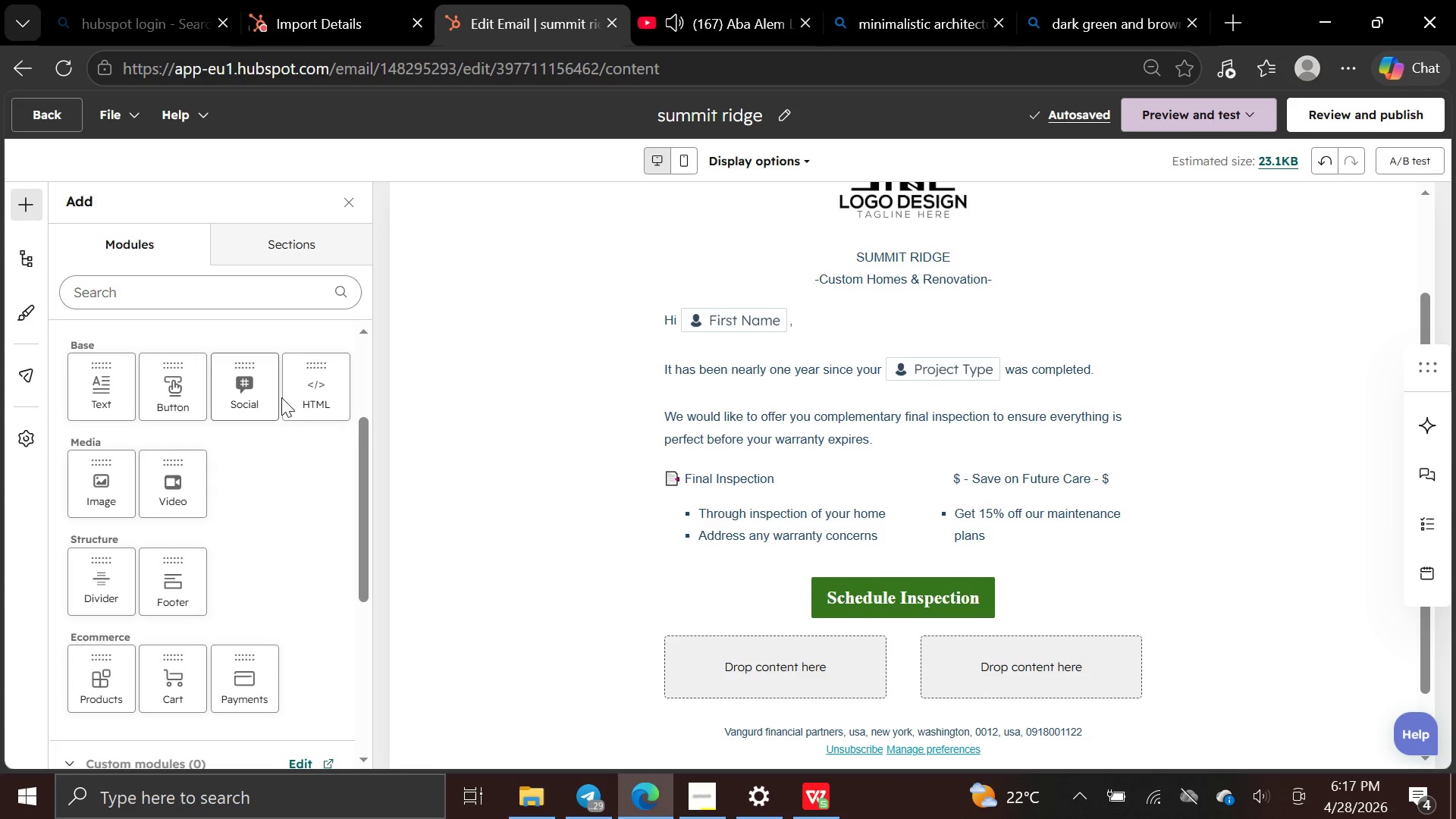 
wait(8.28)
 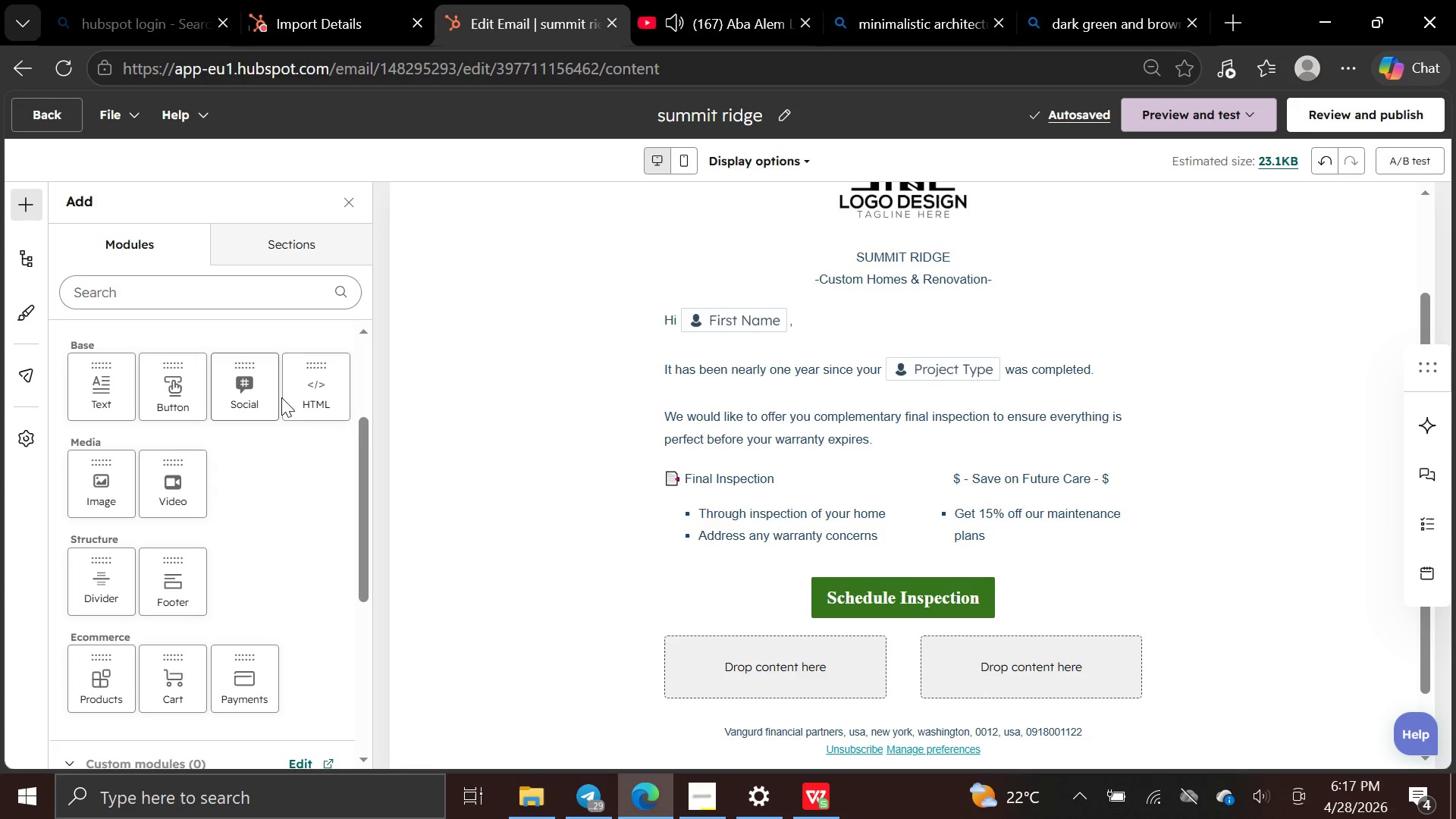 
left_click_drag(start_coordinate=[192, 406], to_coordinate=[1028, 686])
 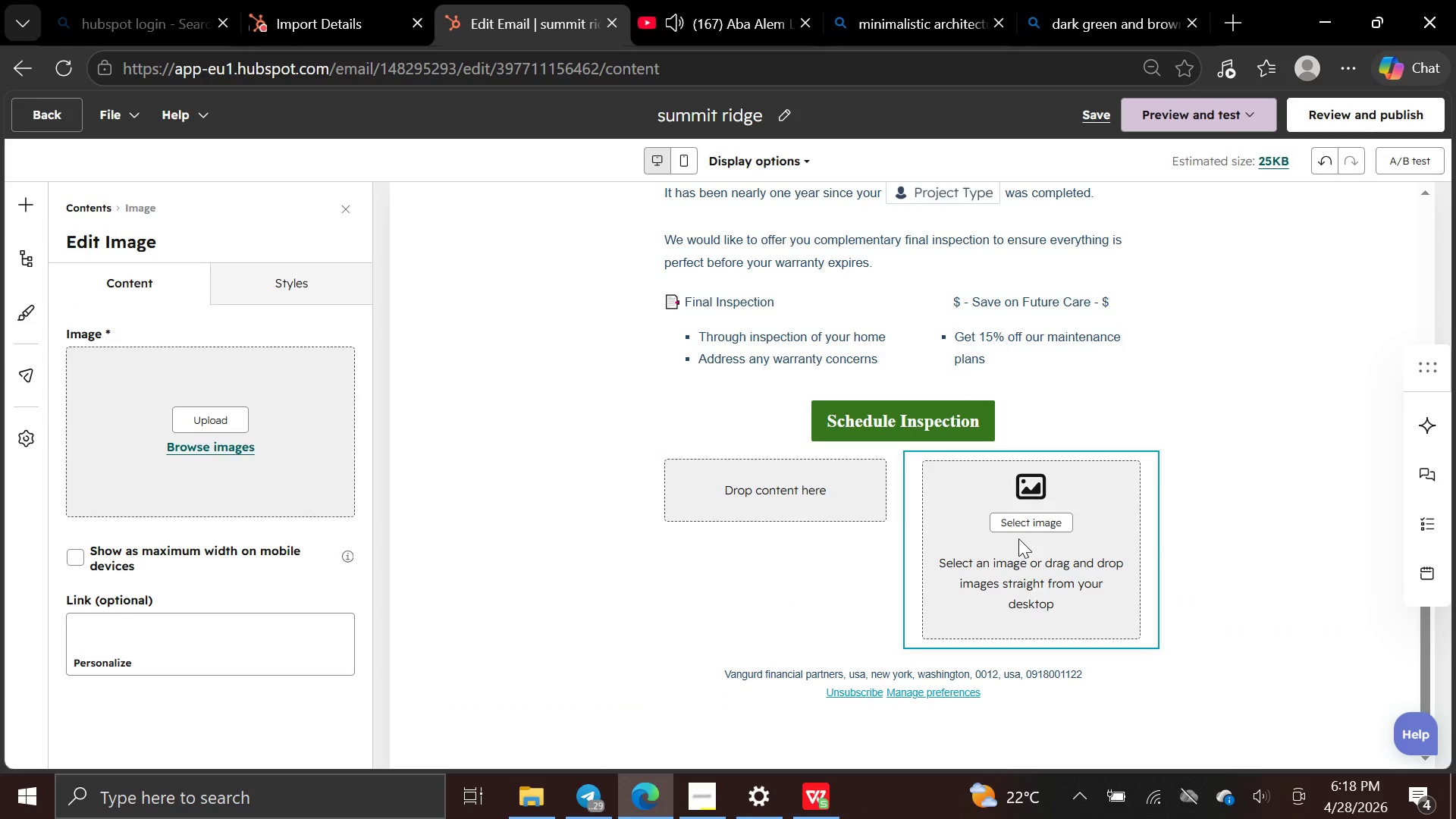 
left_click([1016, 528])
 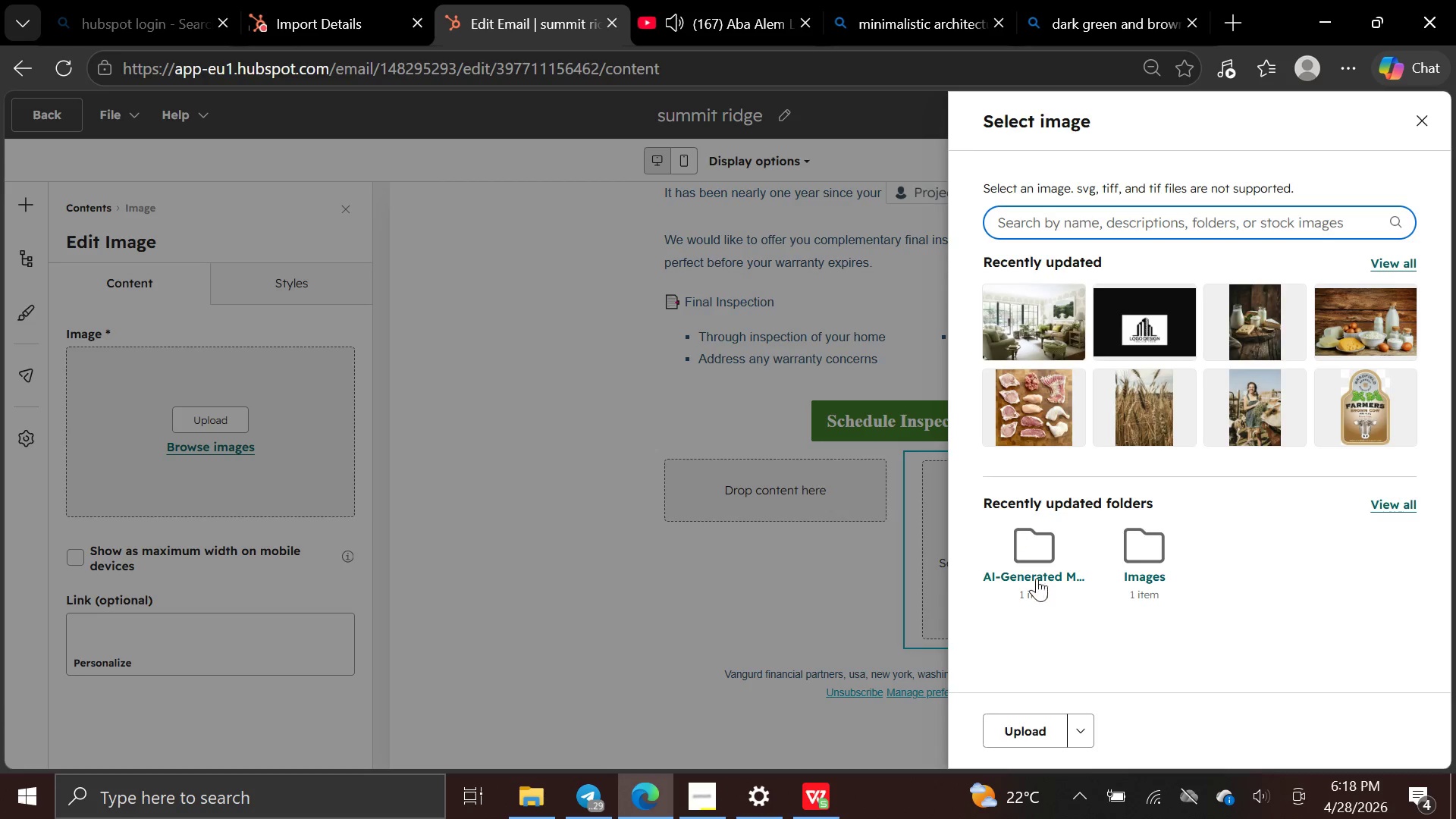 
left_click([1018, 730])
 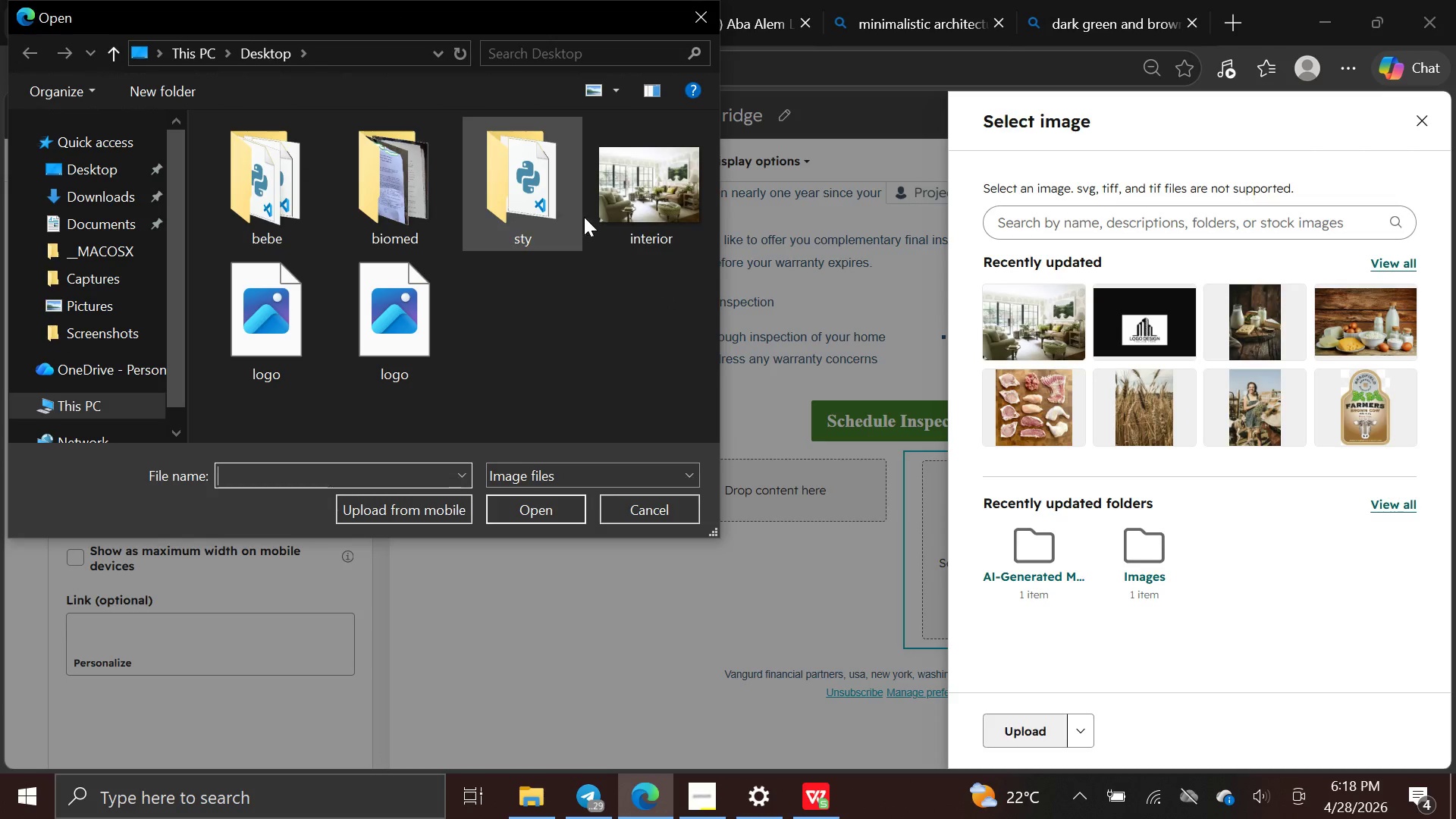 
left_click([620, 190])
 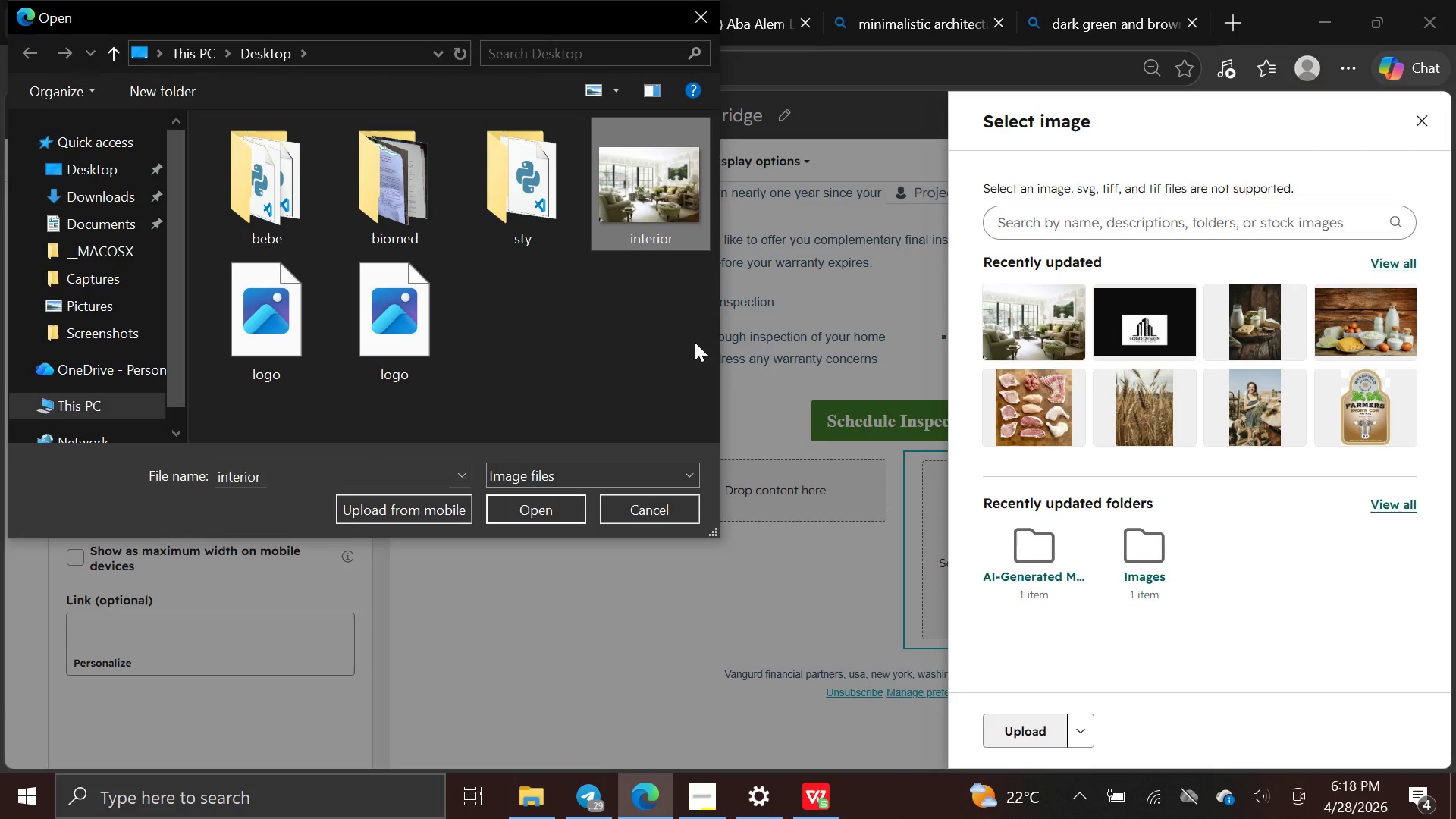 
left_click([534, 502])
 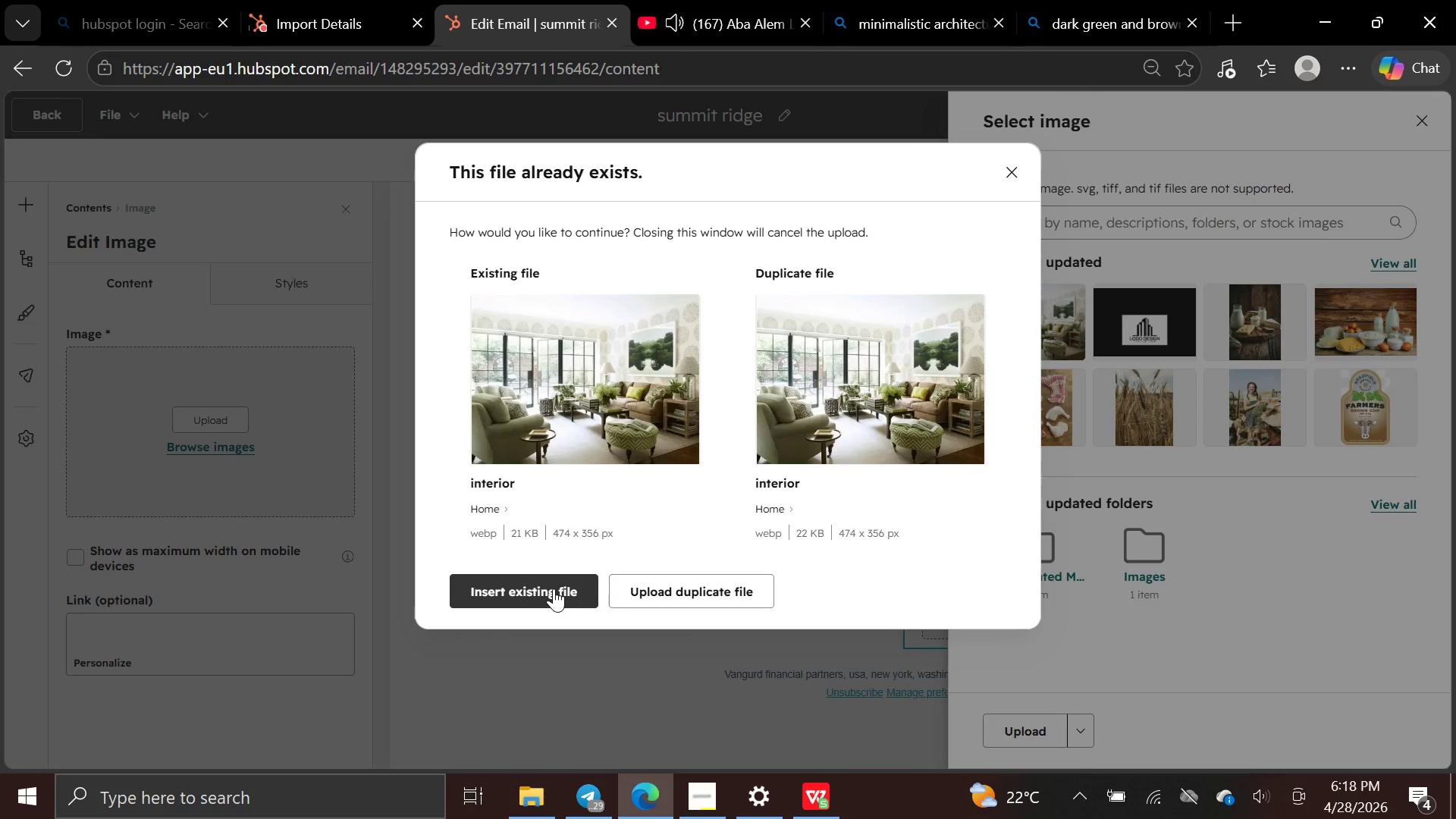 
left_click([554, 588])
 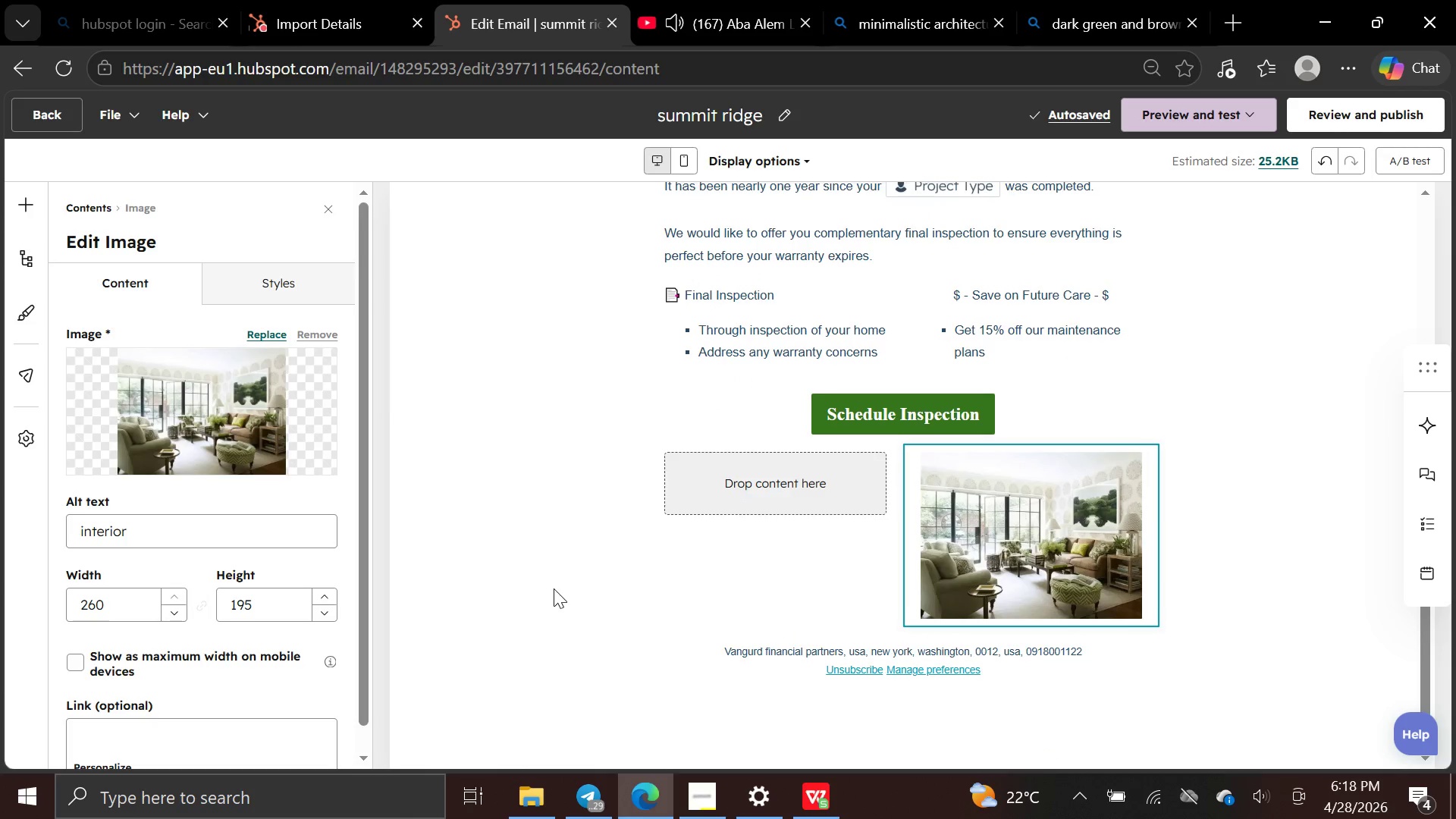 
wait(7.86)
 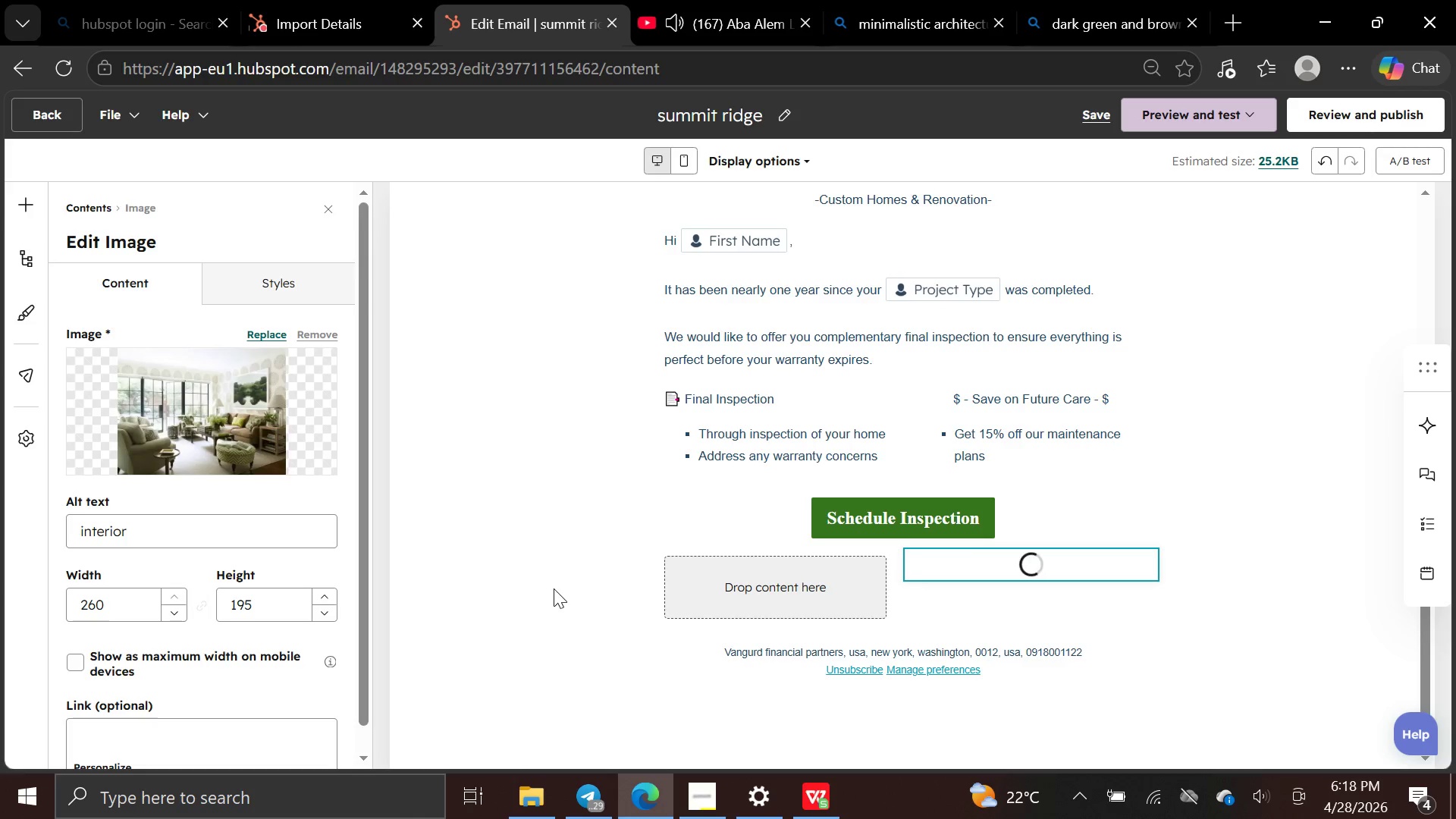 
left_click([762, 473])
 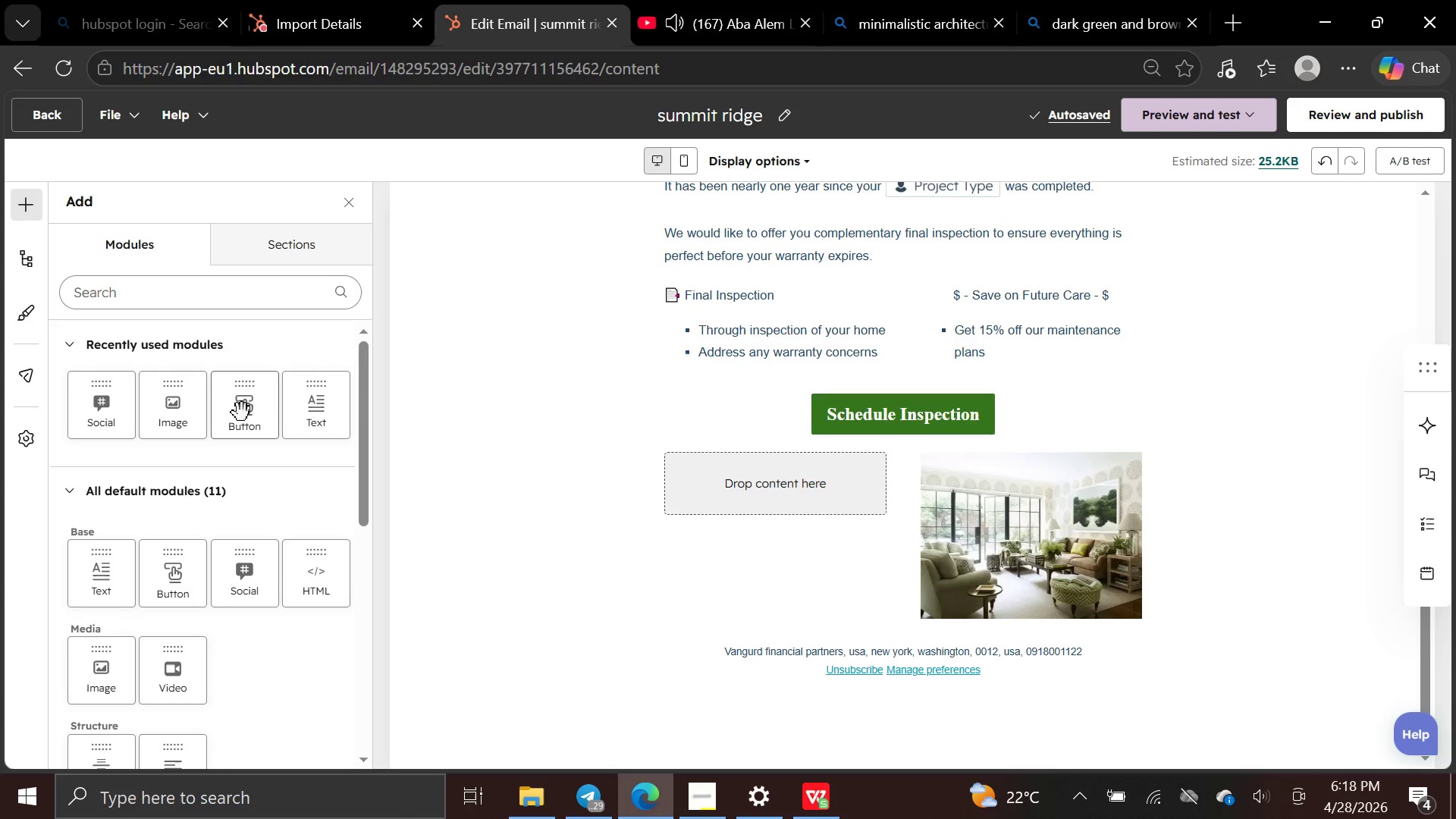 
left_click_drag(start_coordinate=[303, 414], to_coordinate=[795, 485])
 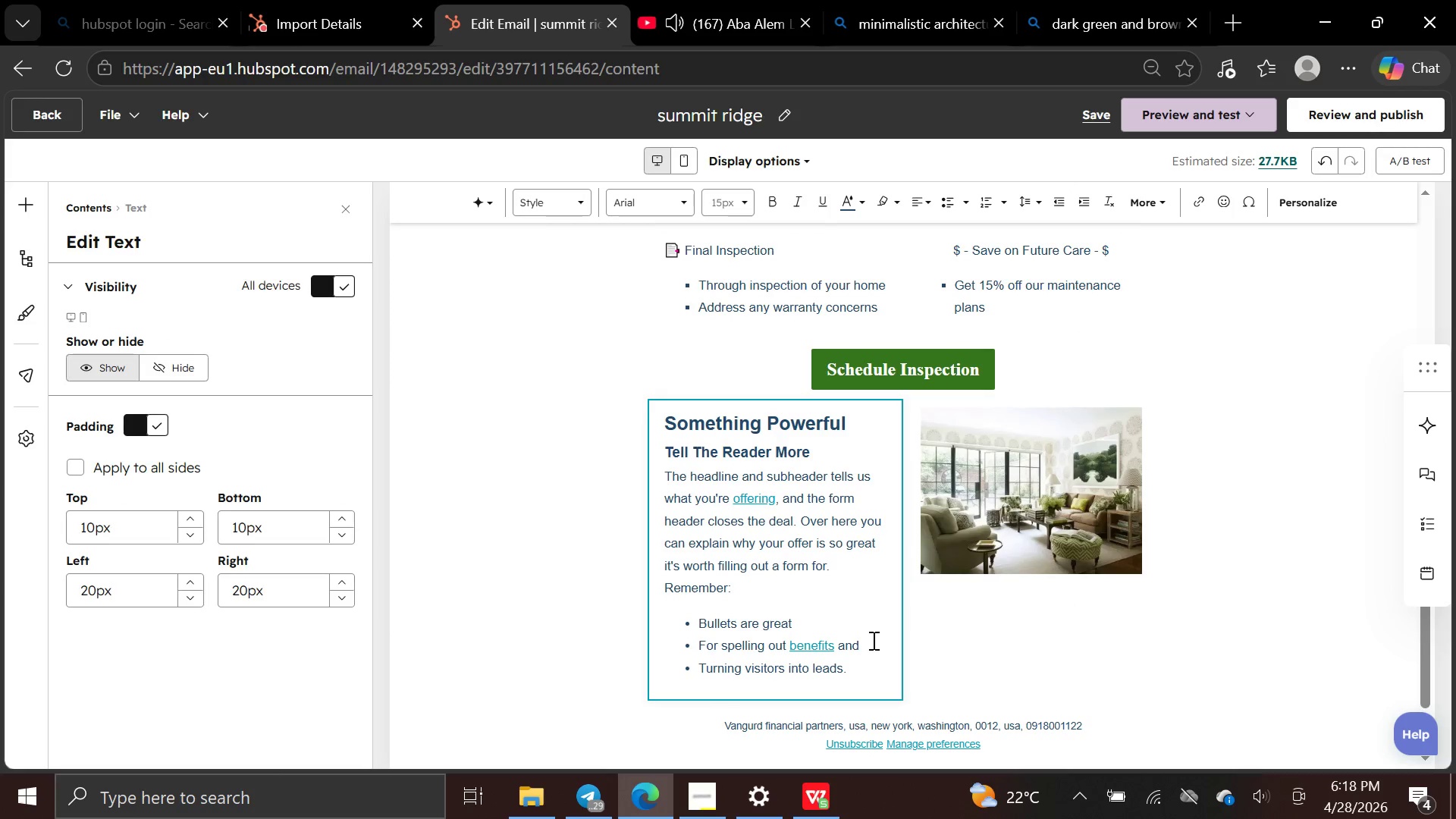 
left_click_drag(start_coordinate=[846, 679], to_coordinate=[656, 428])
 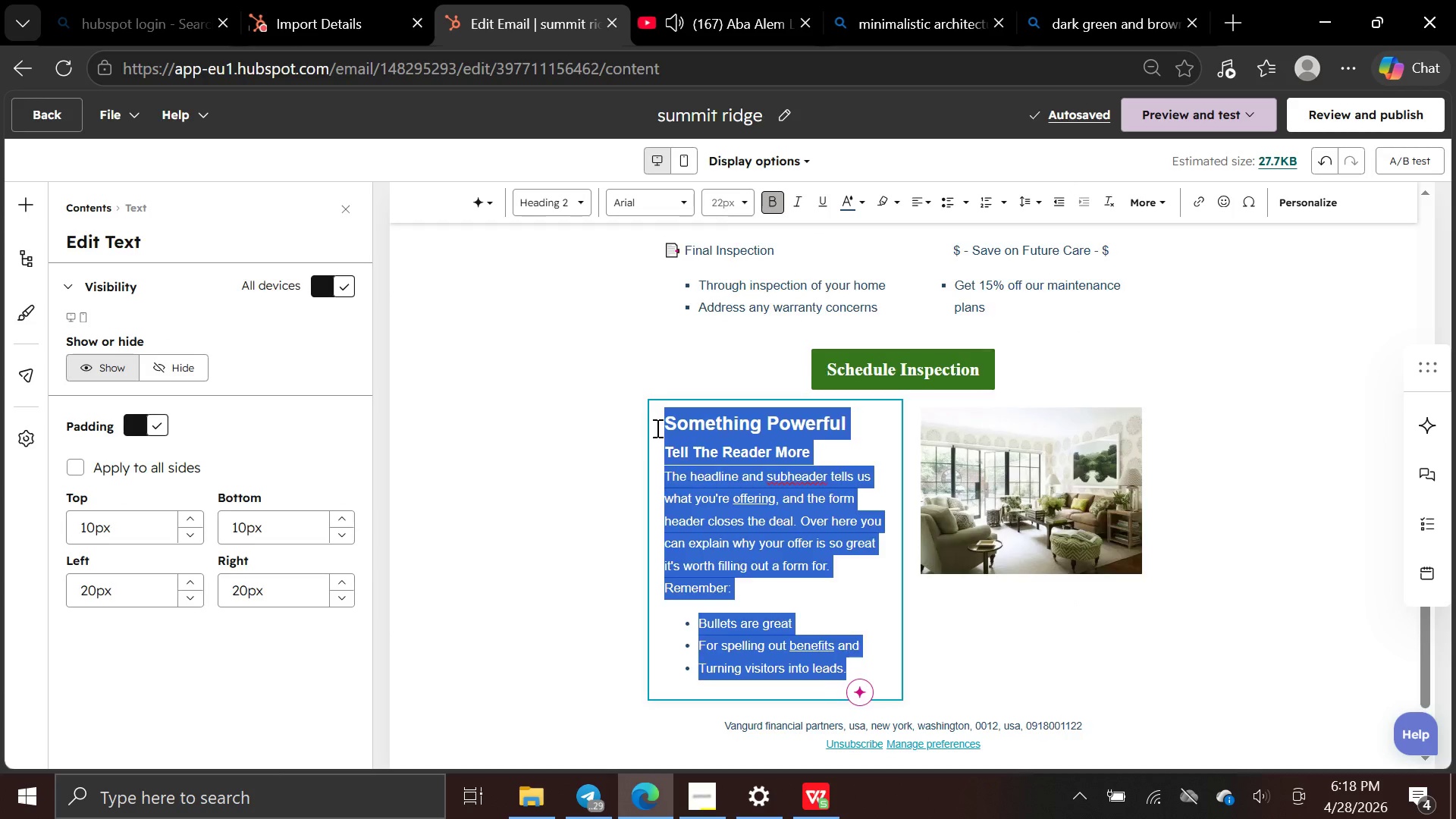 
key(Backspace)
 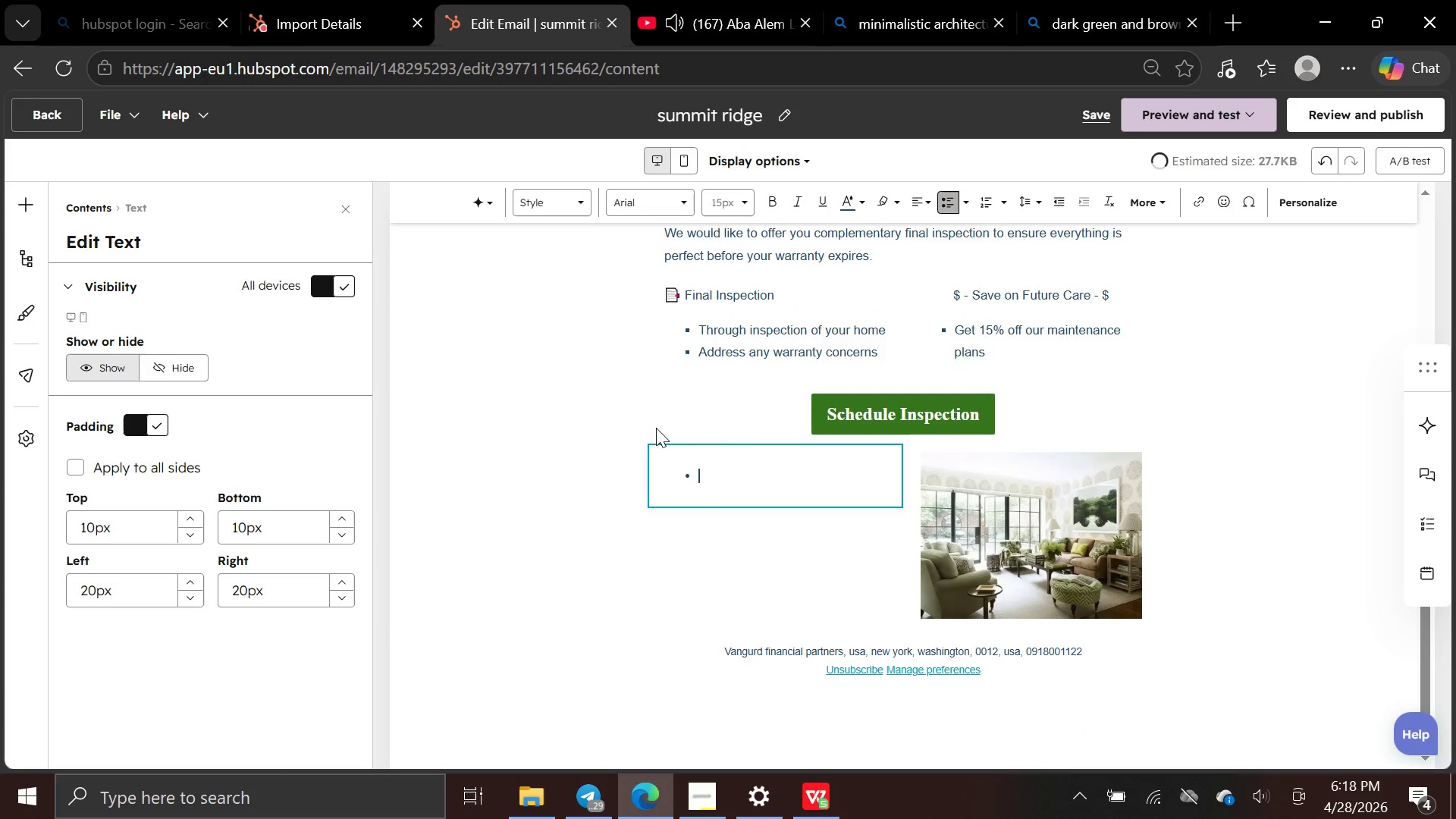 
key(Backspace)
 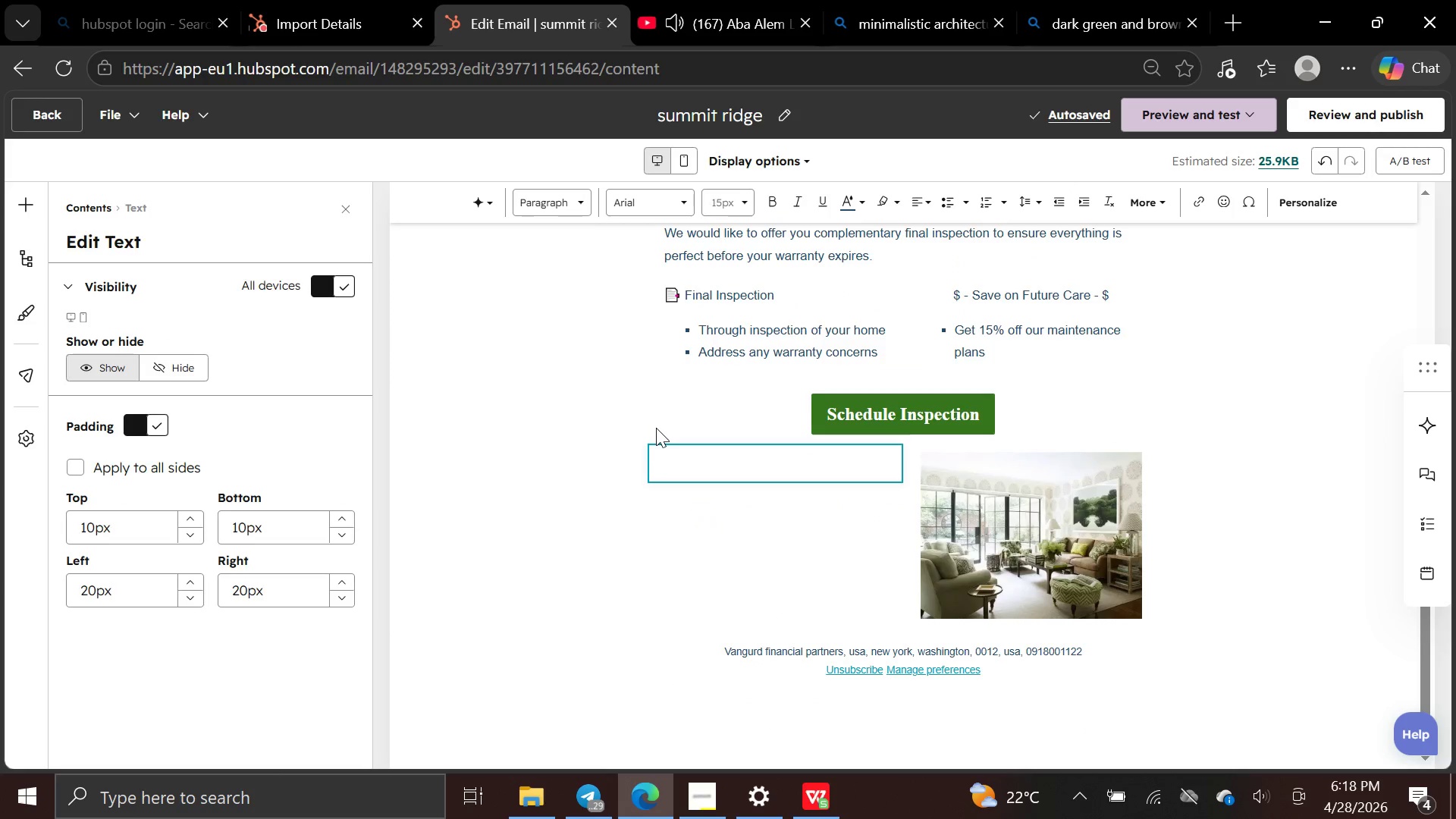 
wait(5.06)
 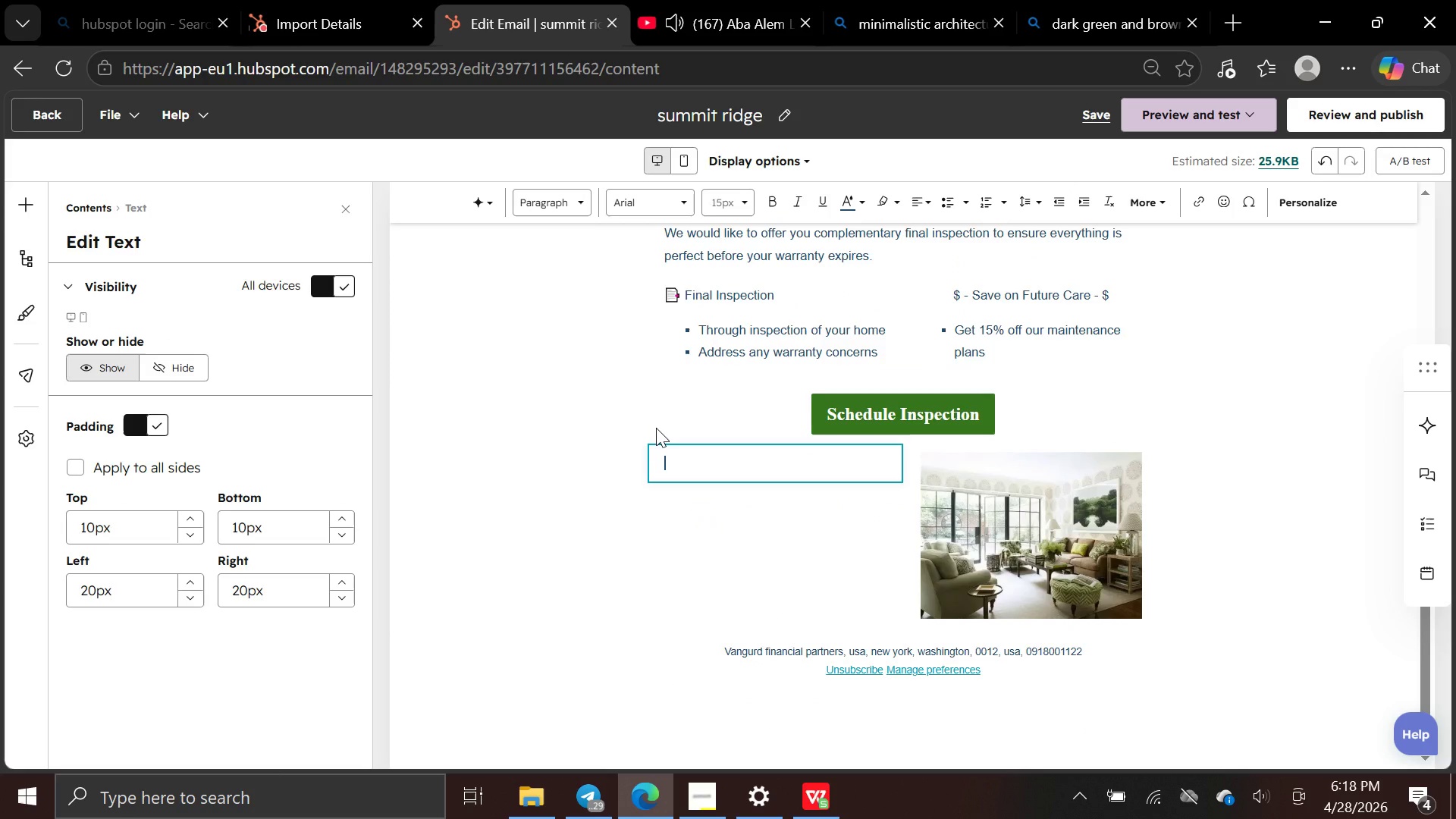 
type(Best Ref)
key(Backspace)
type(gards)
key(Backspace)
key(Backspace)
key(Backspace)
key(Backspace)
type(regards,)
 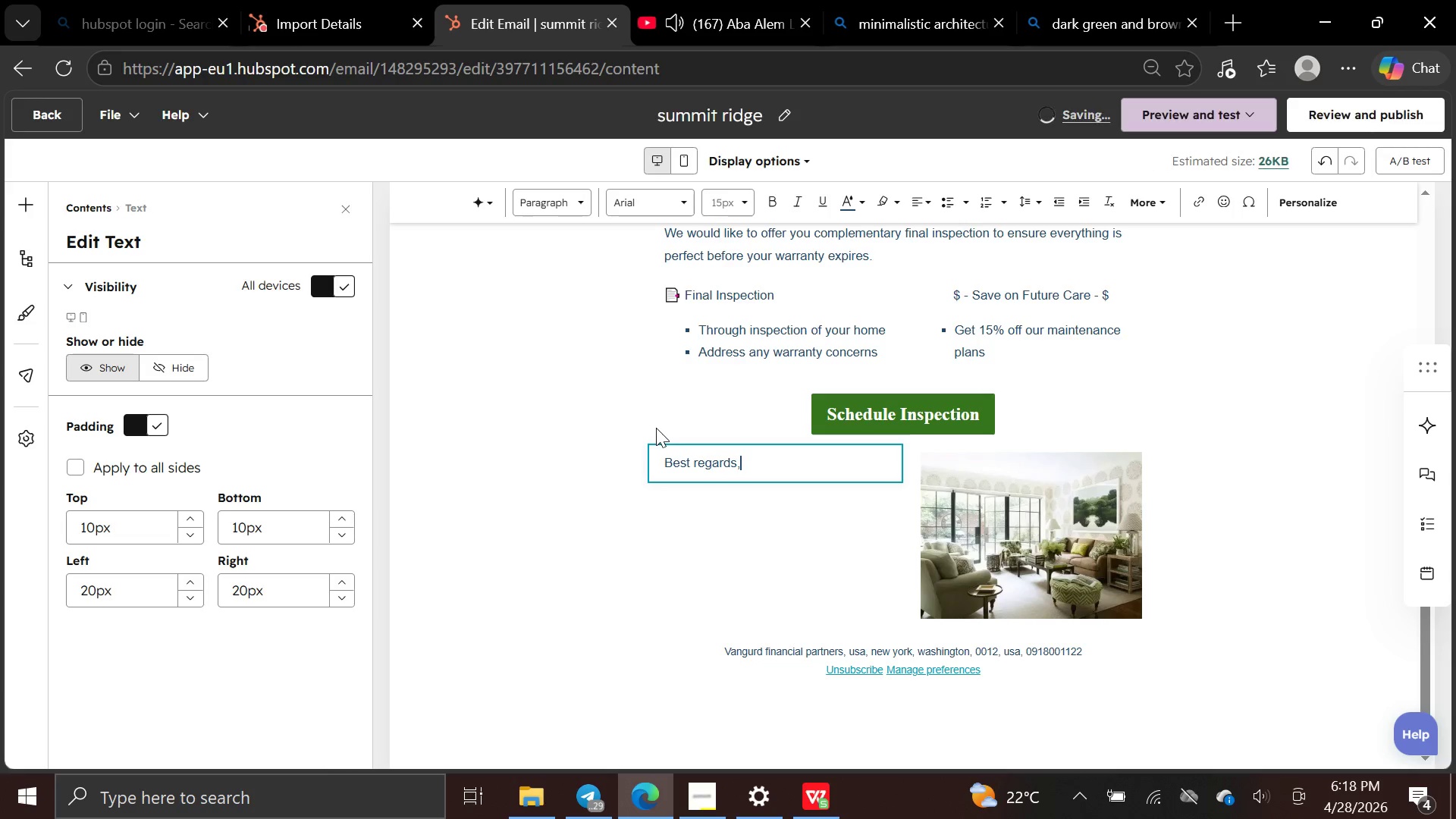 
key(Enter)
 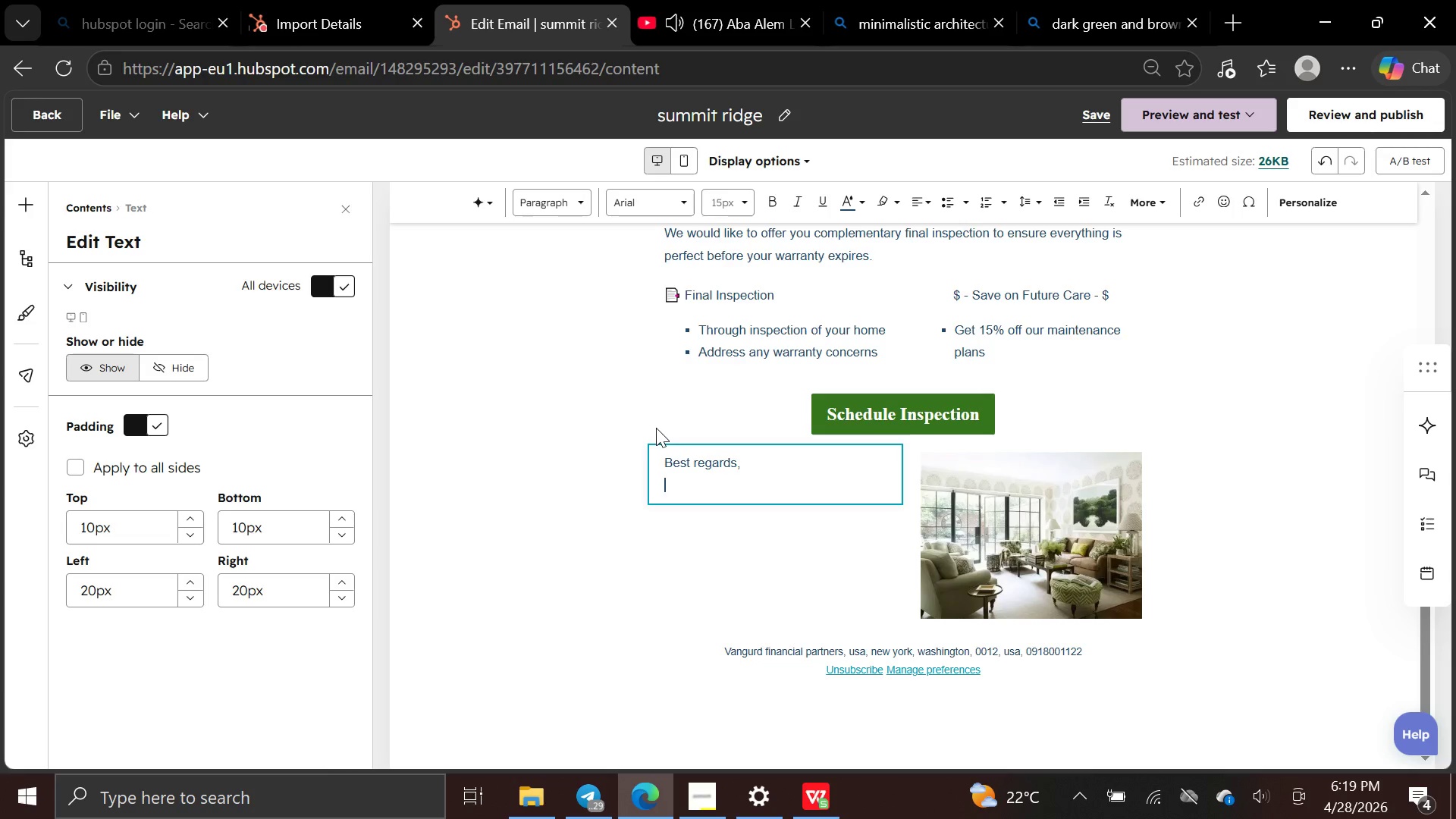 
key(Enter)
 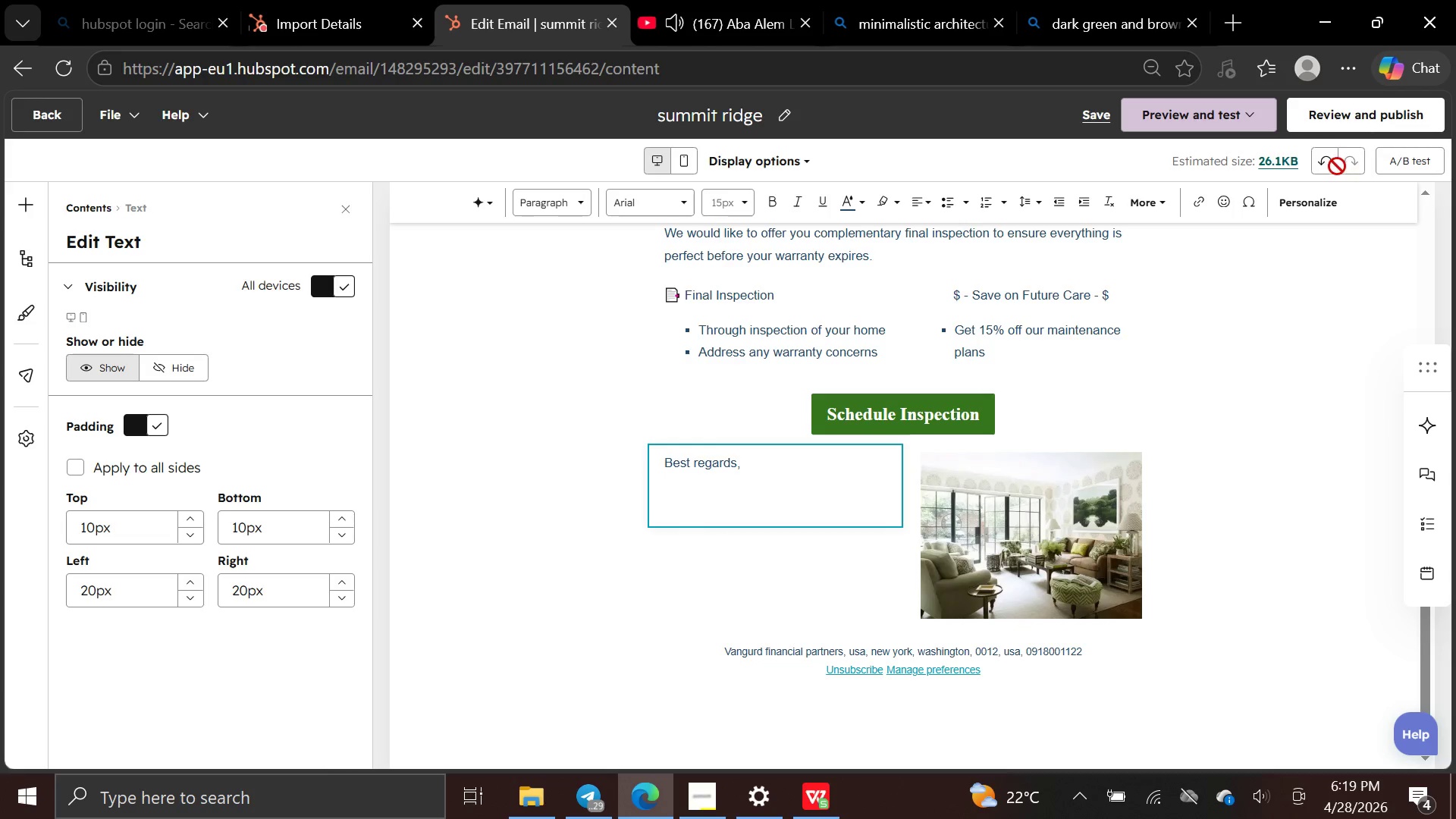 
left_click([1302, 206])
 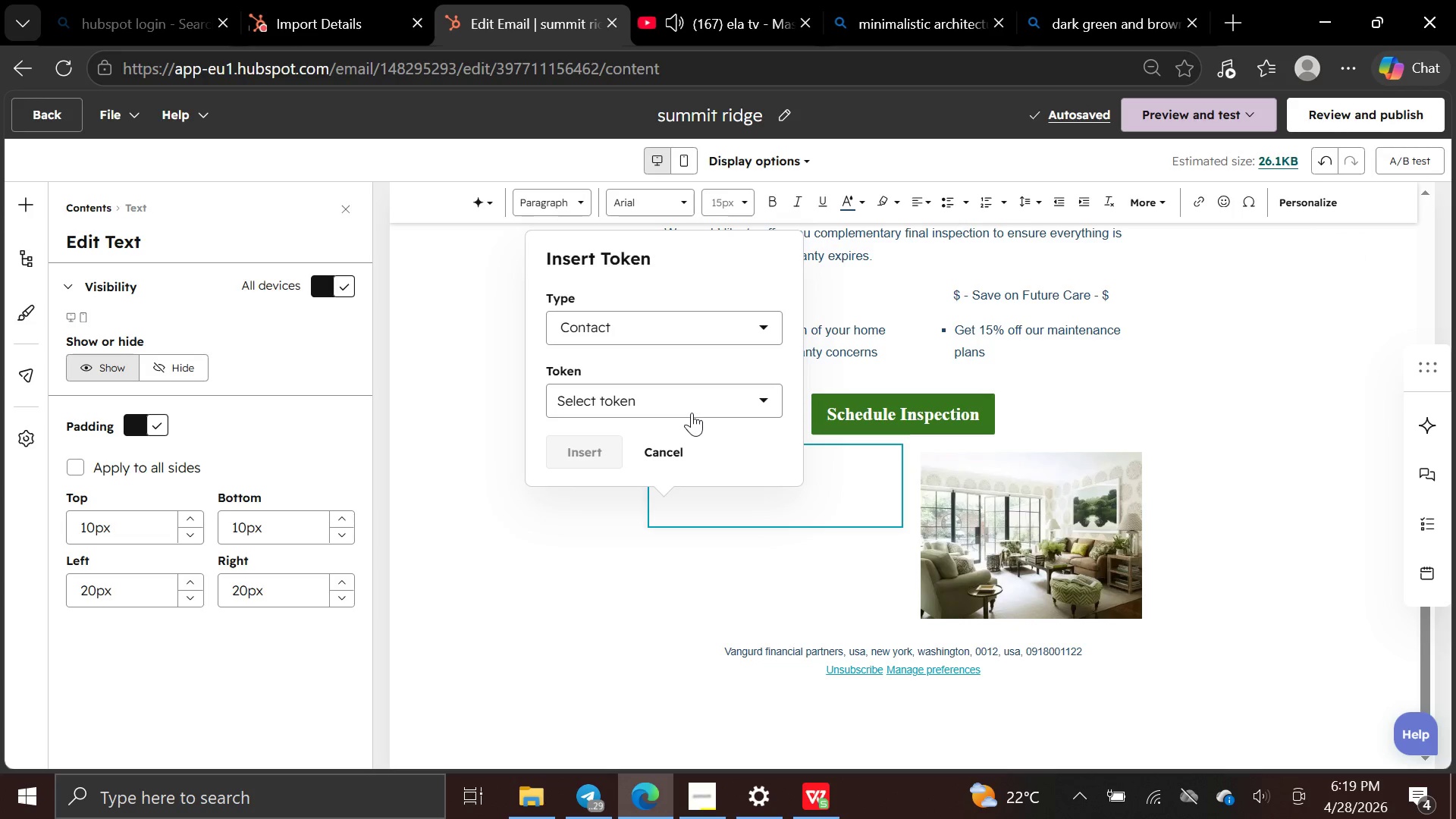 
left_click([692, 406])
 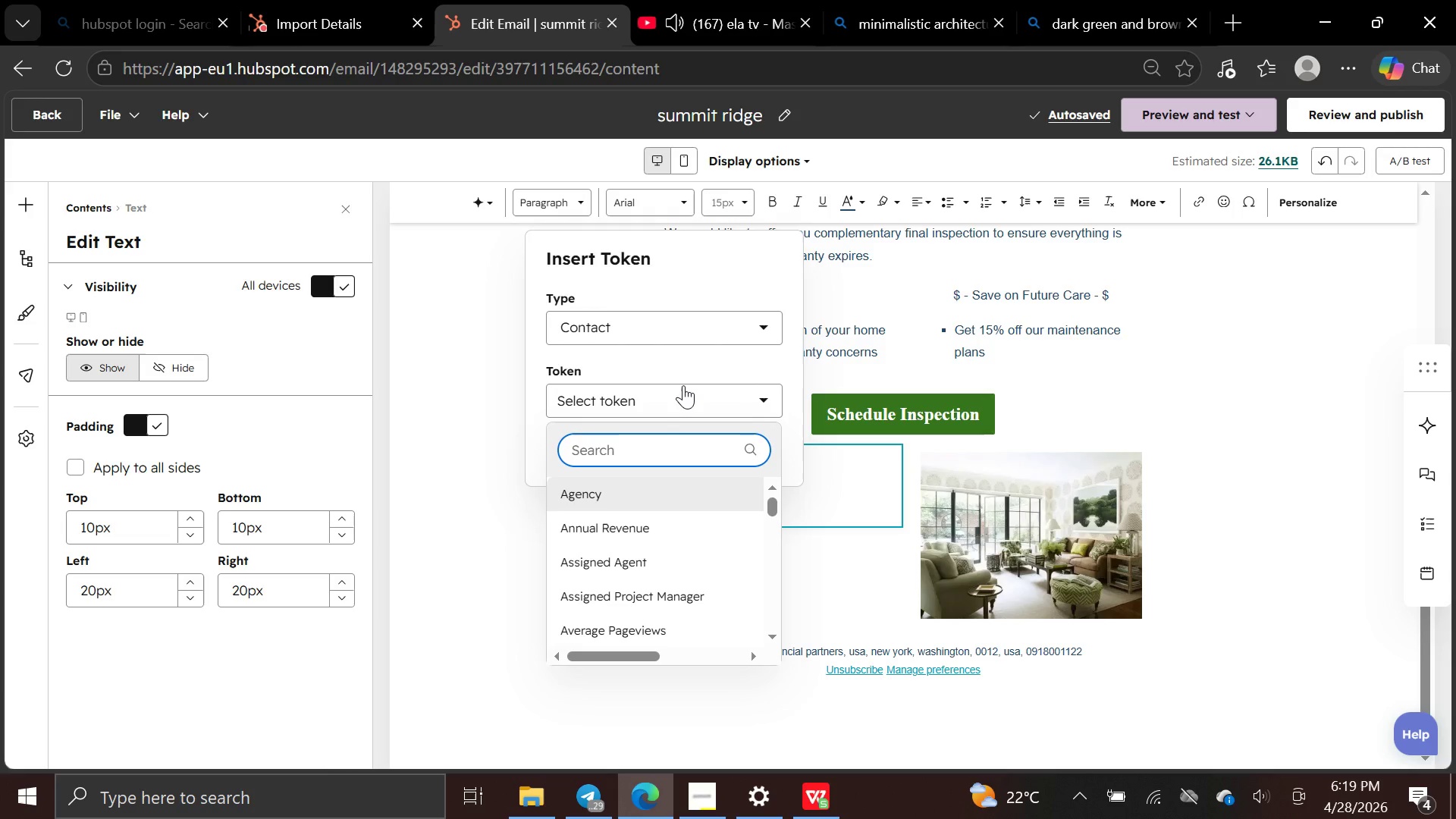 
type(ass)
 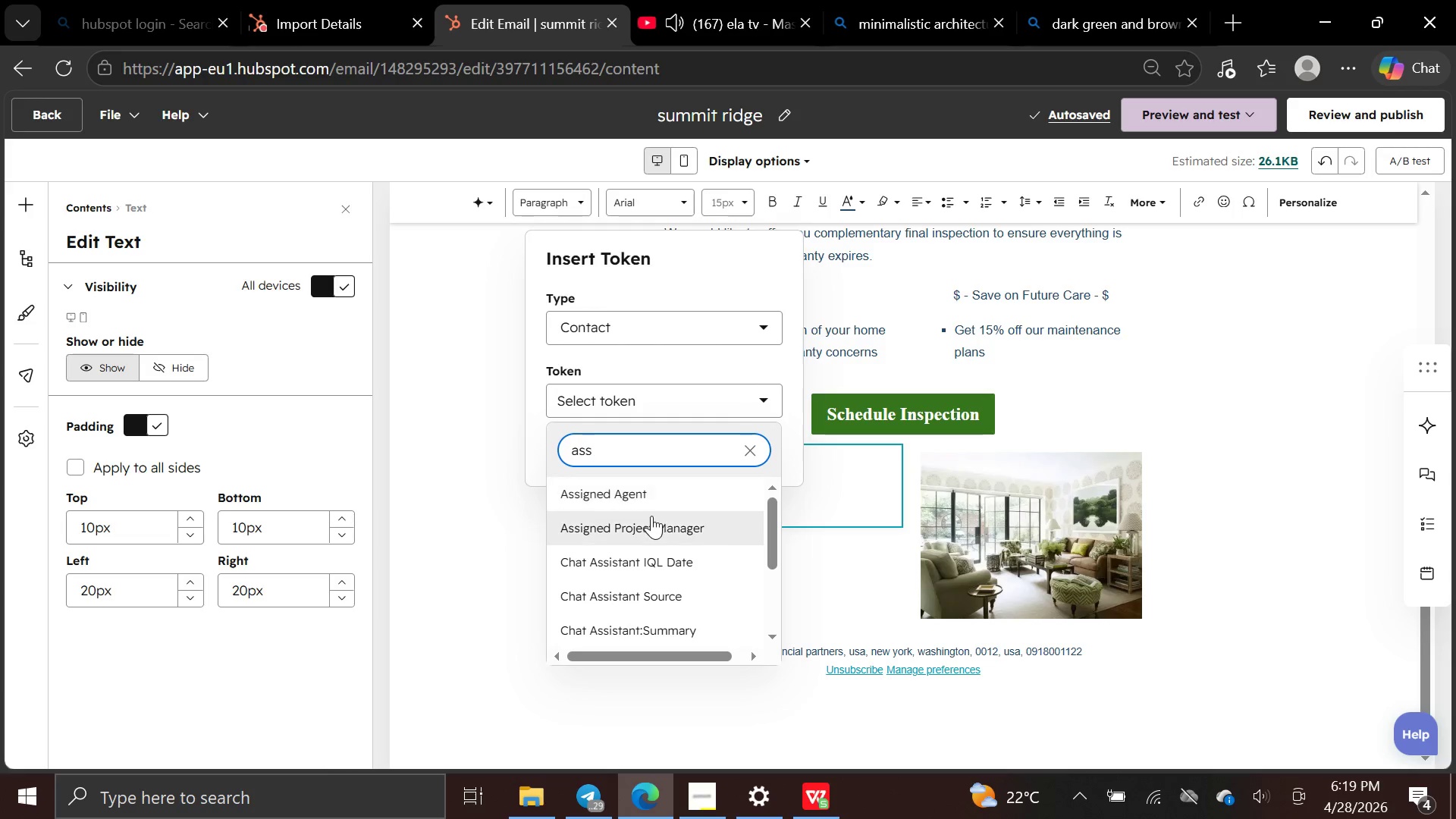 
left_click([648, 525])
 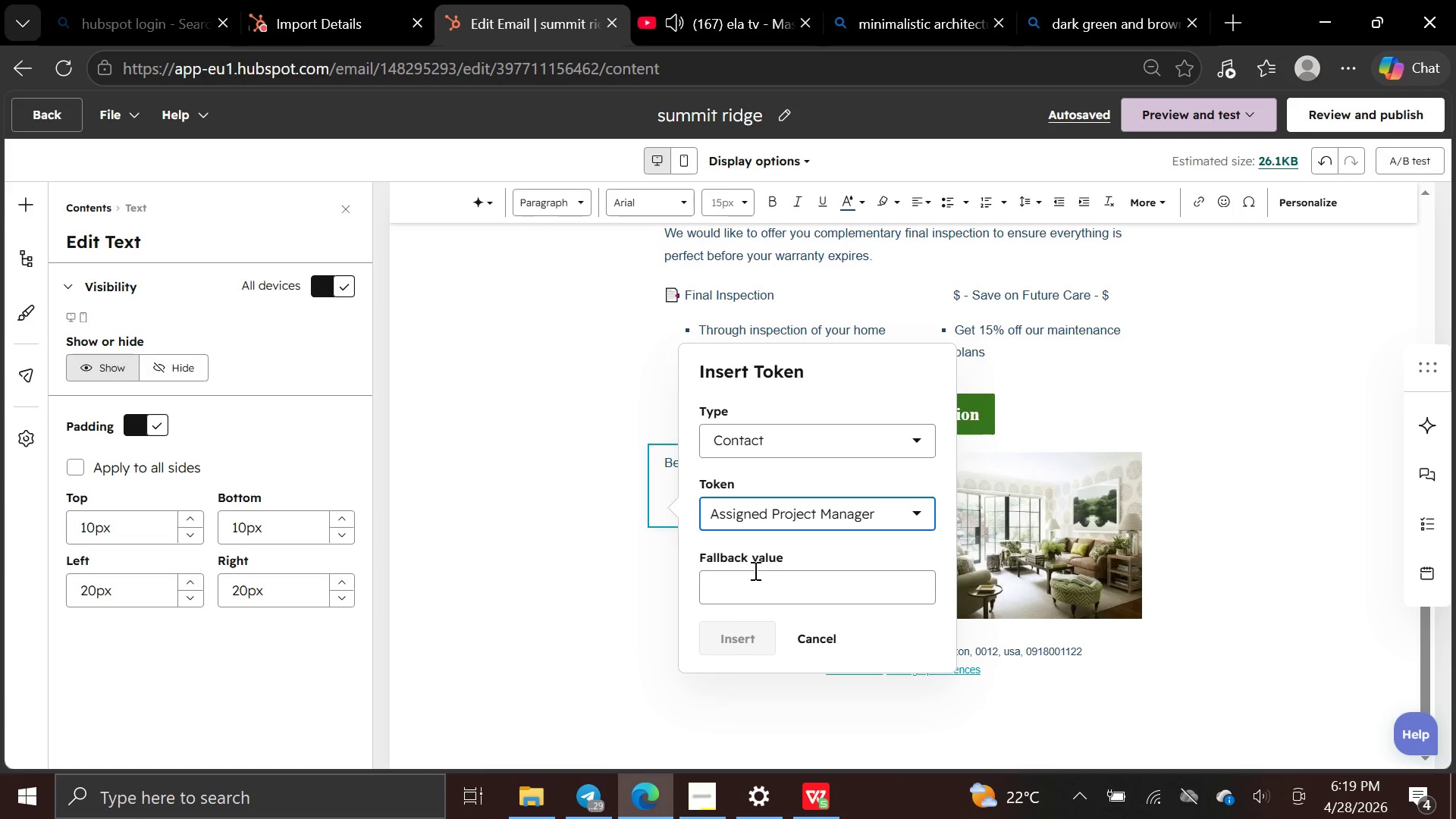 
left_click([747, 579])
 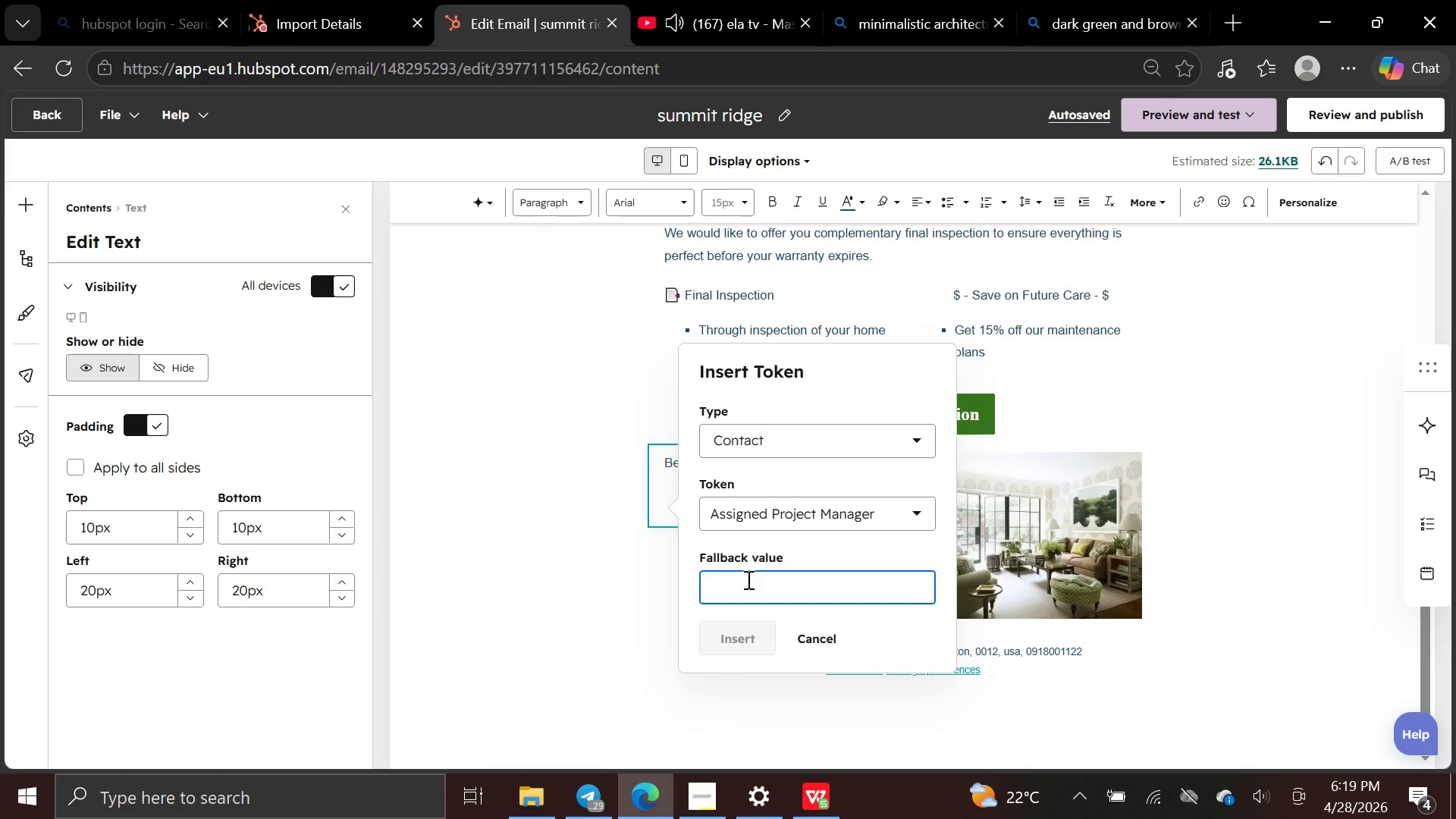 
type(Assigned Project Manager)
 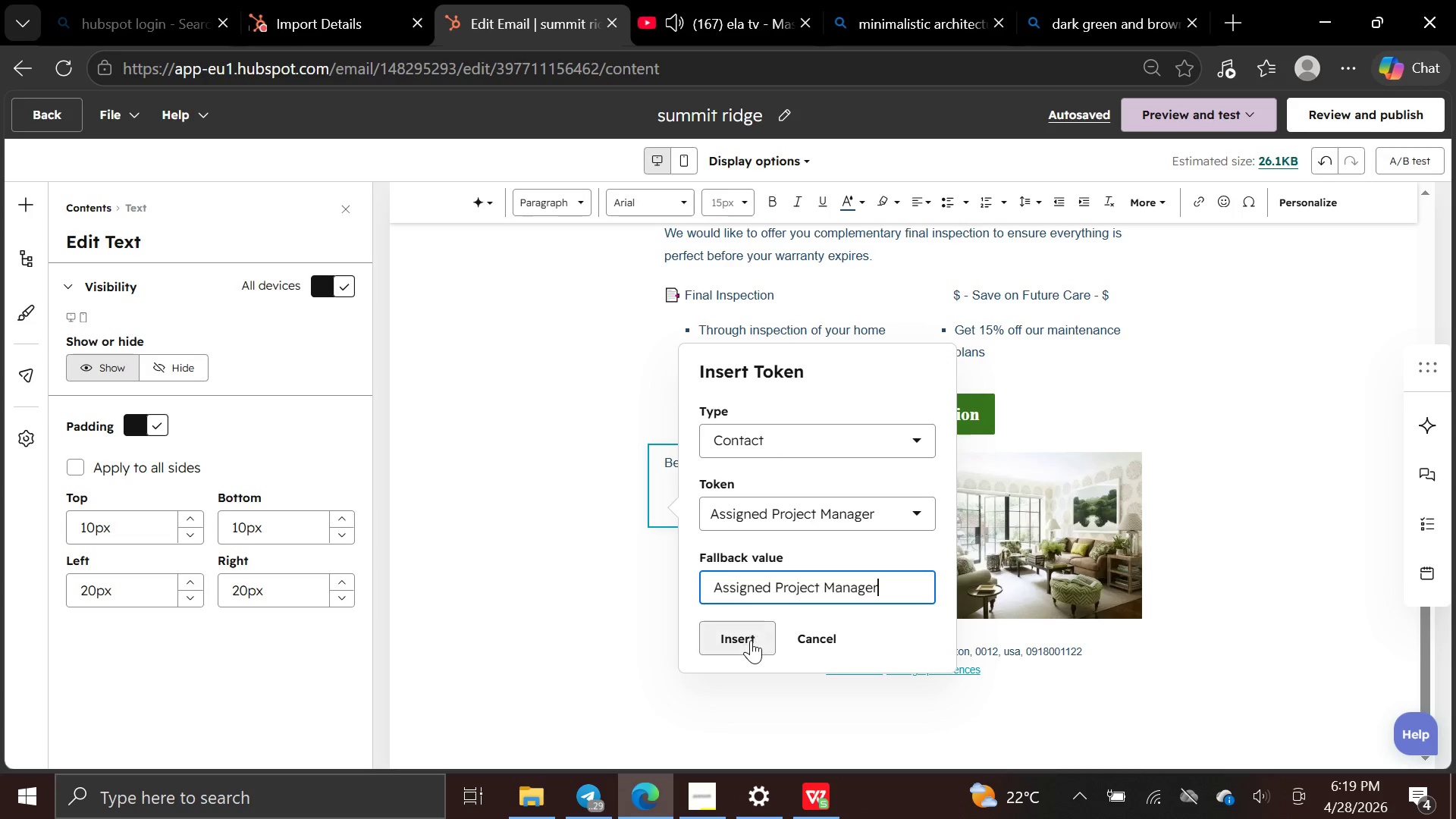 
left_click([750, 640])
 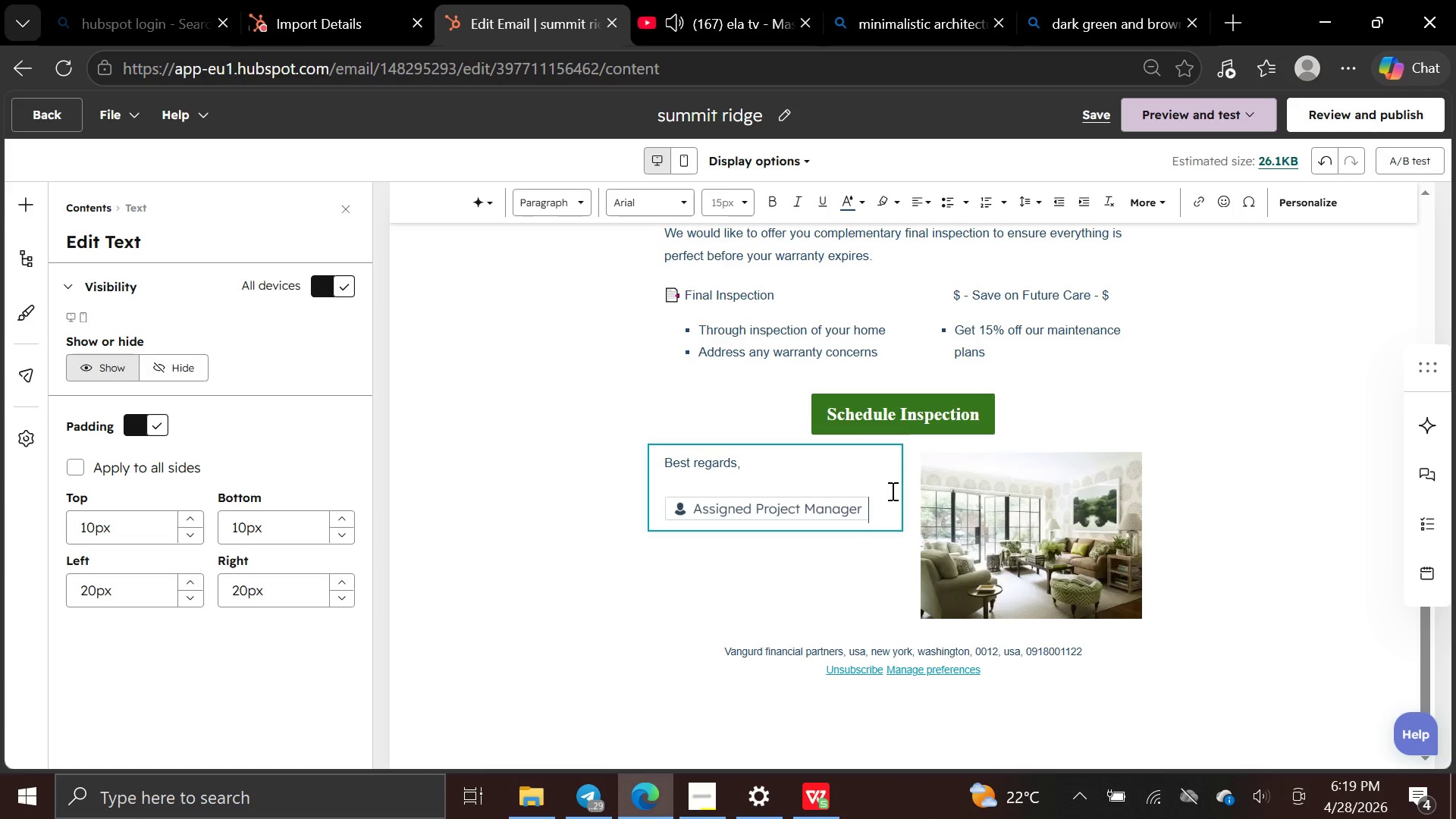 
key(Enter)
 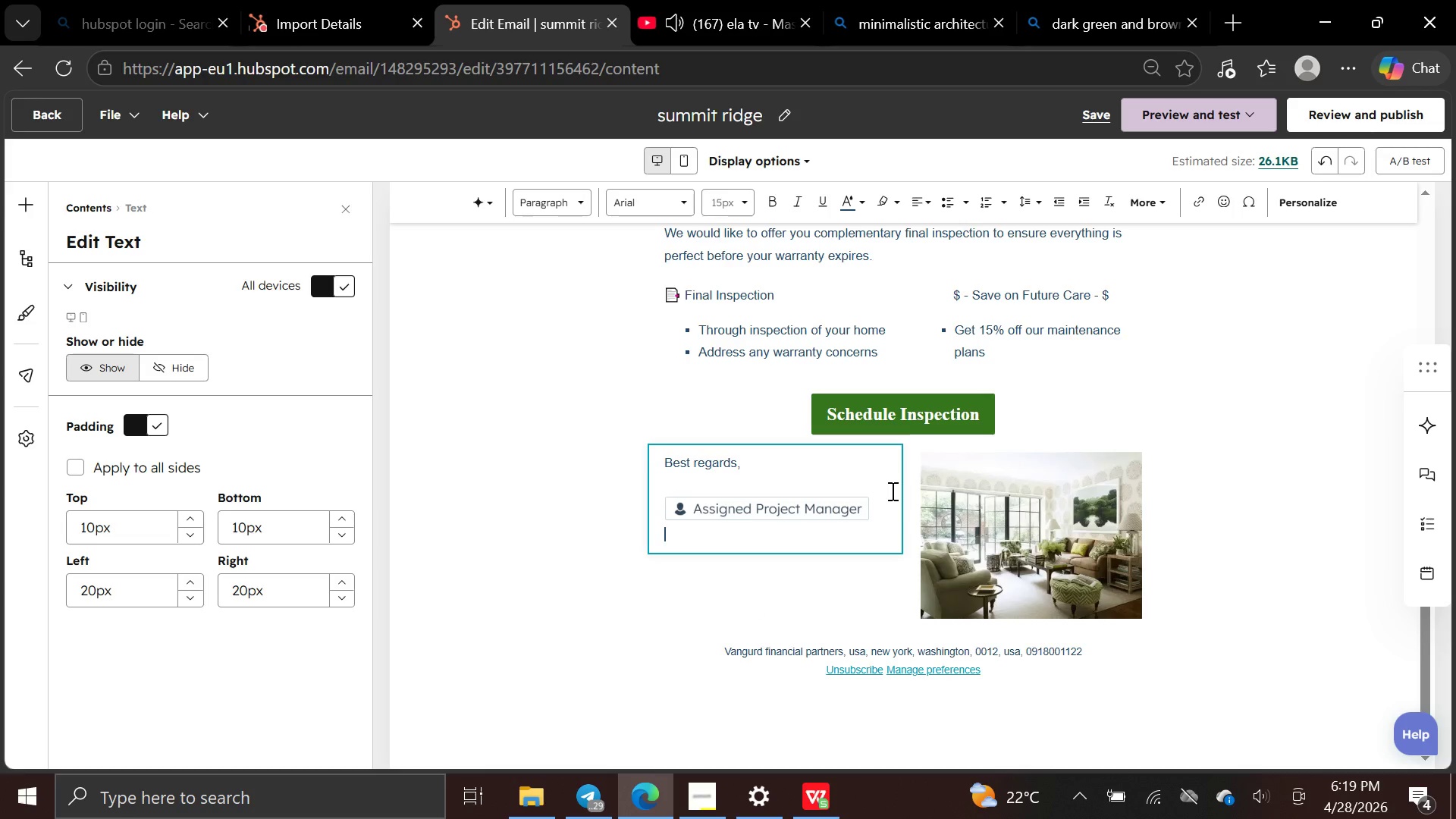 
type(s)
key(Backspace)
type(Summit R)
 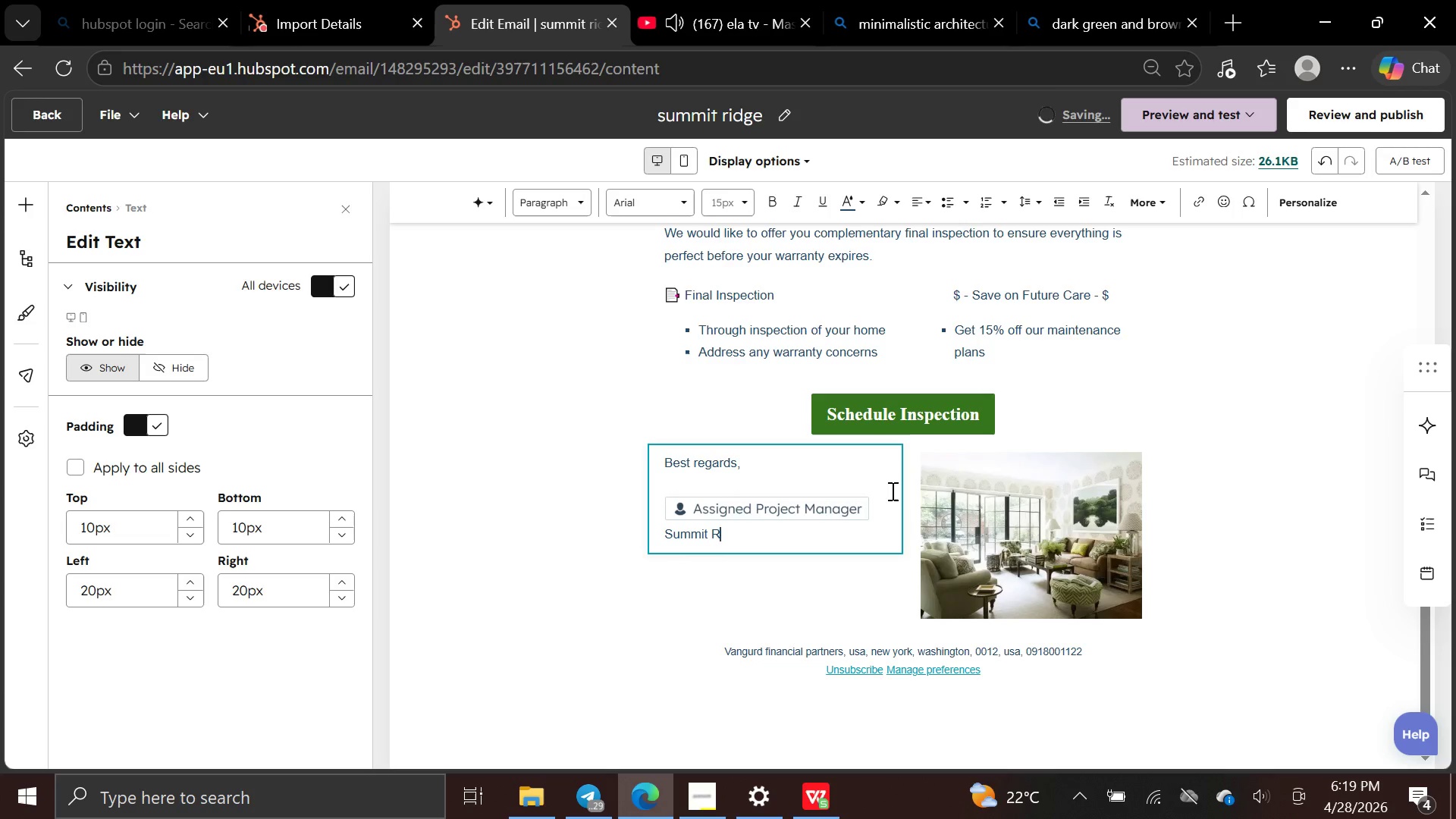 
type(idge Custom Homes)
 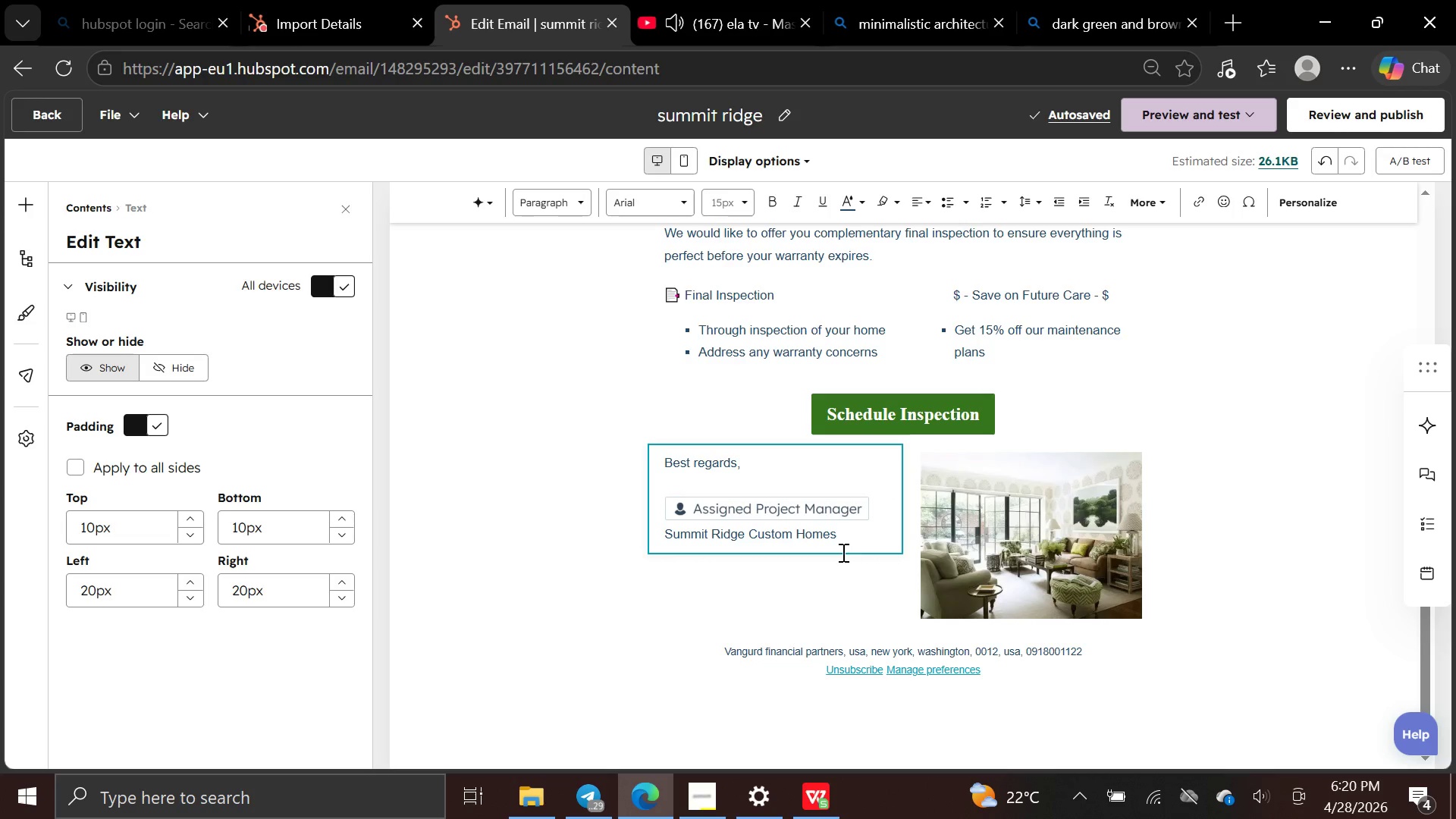 
wait(5.75)
 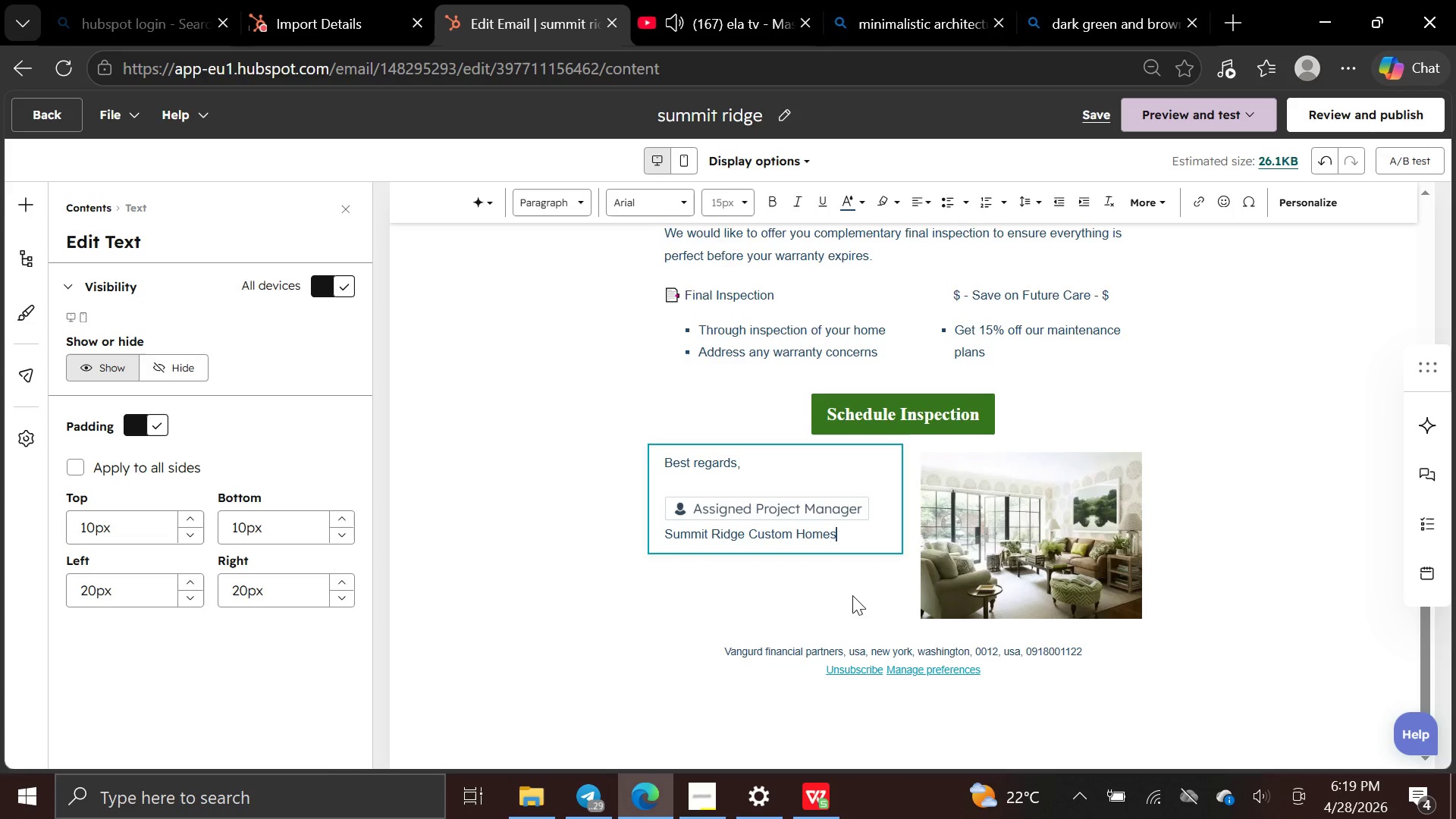 
left_click([799, 586])
 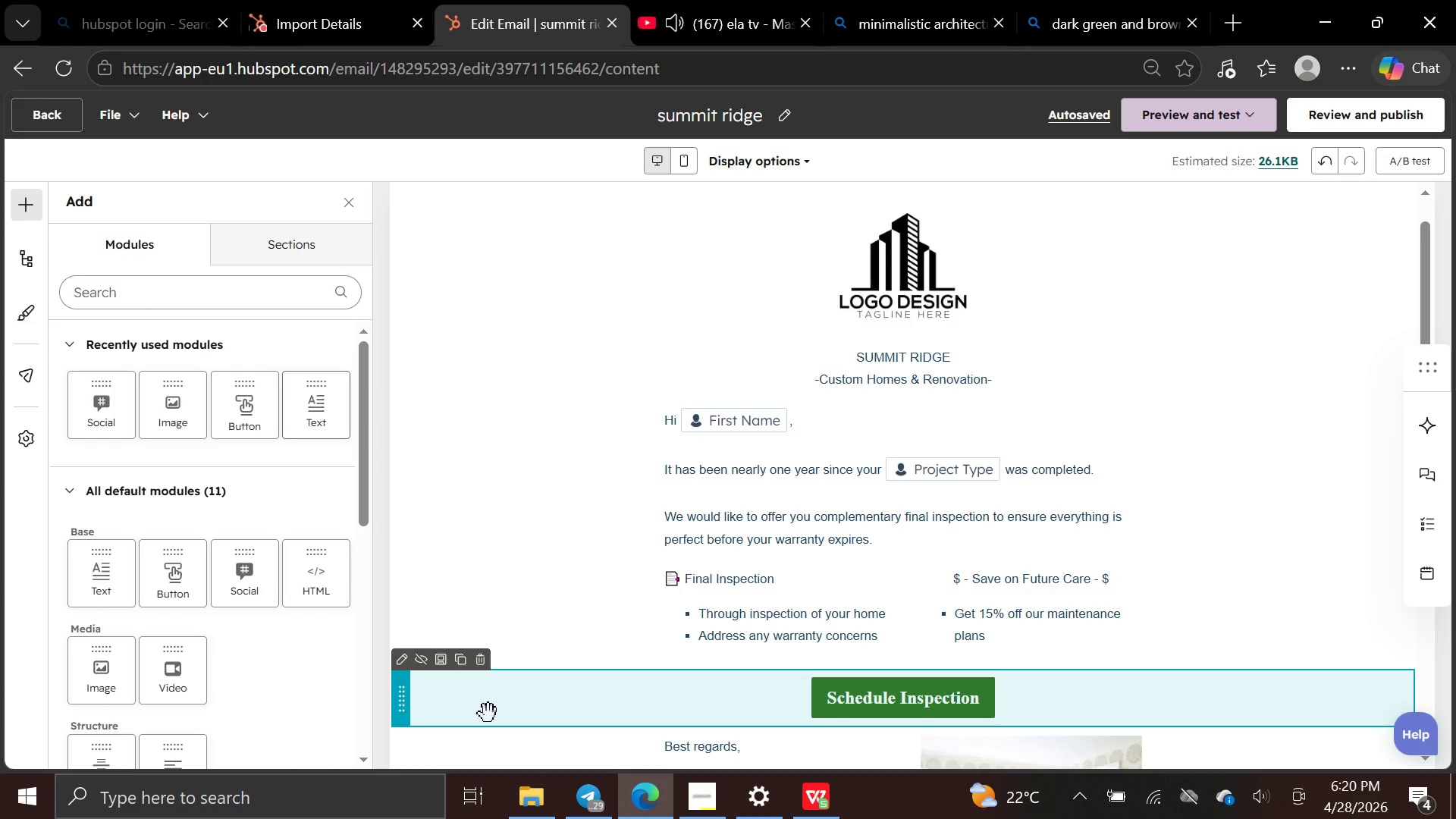 
wait(52.19)
 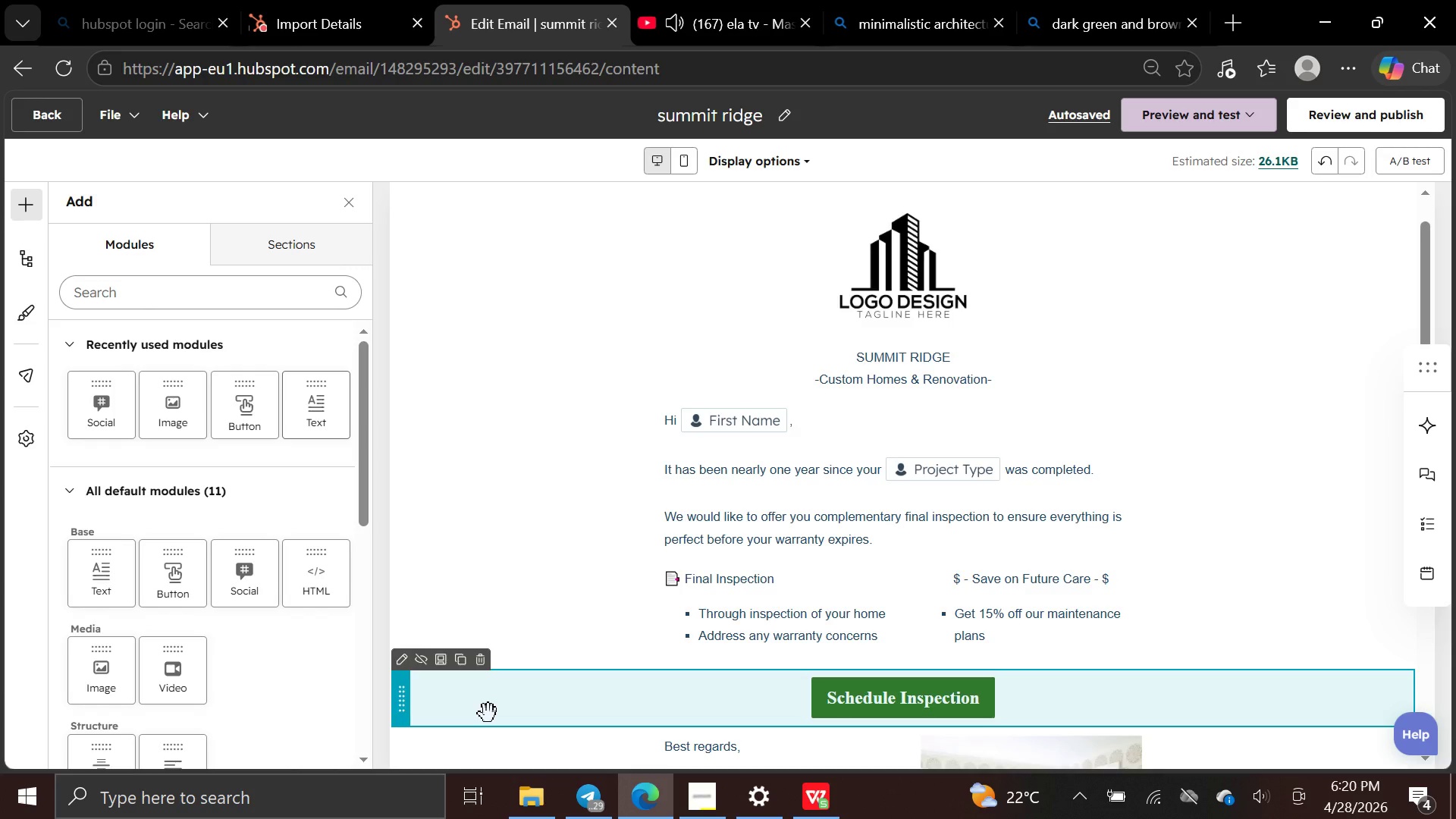 
left_click([577, 288])
 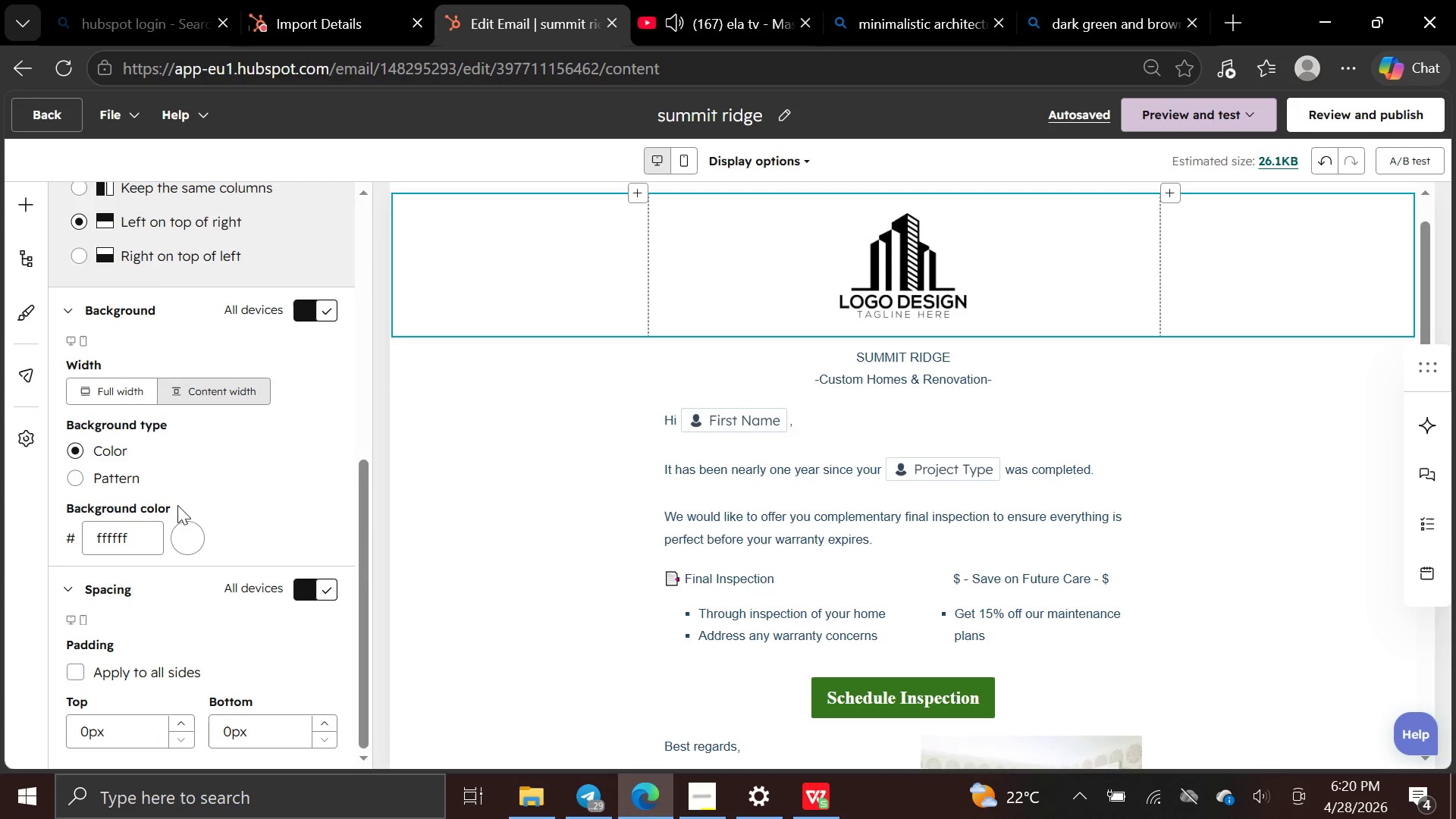 
left_click([132, 535])
 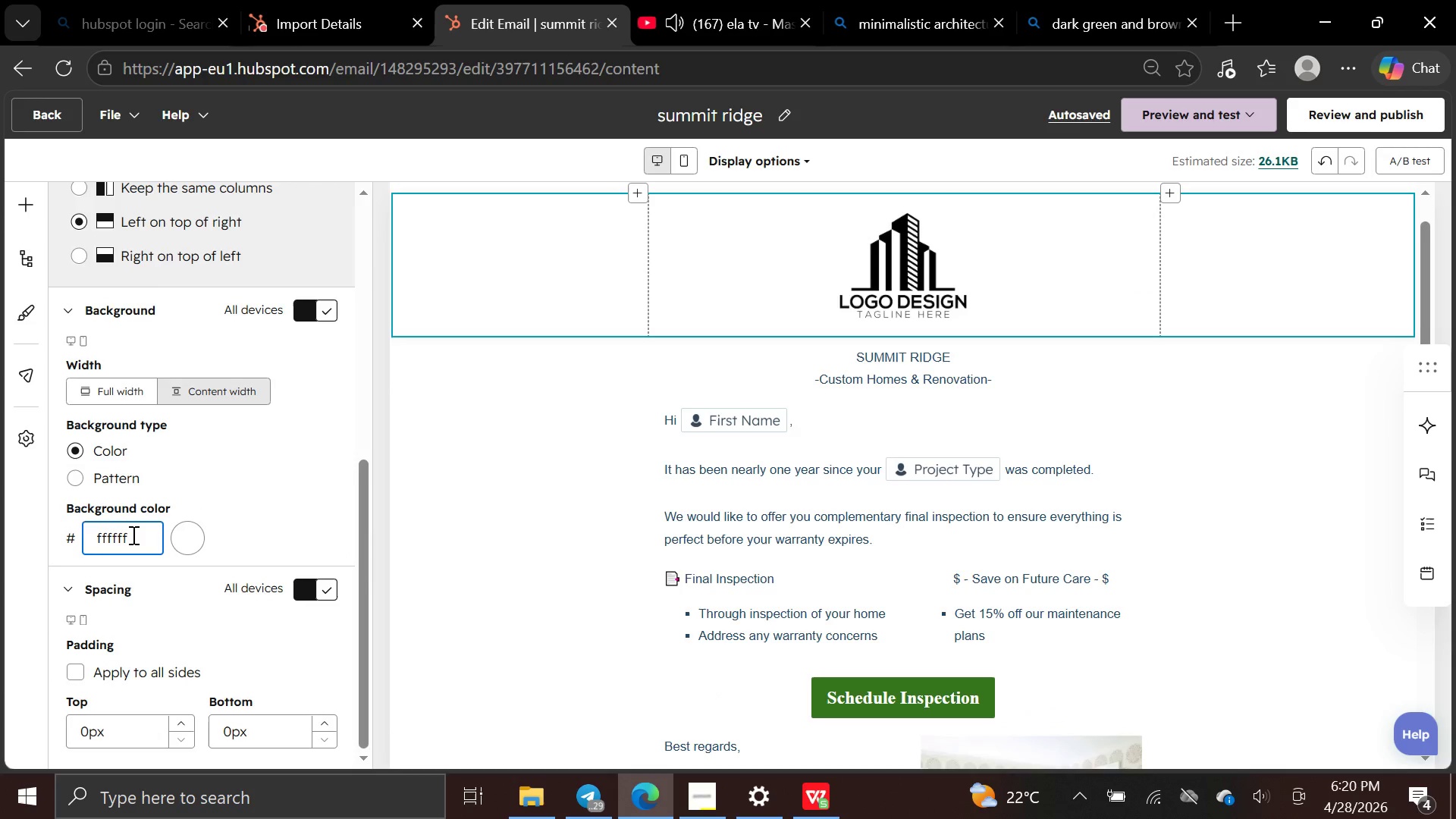 
hold_key(key=Backspace, duration=0.7)
 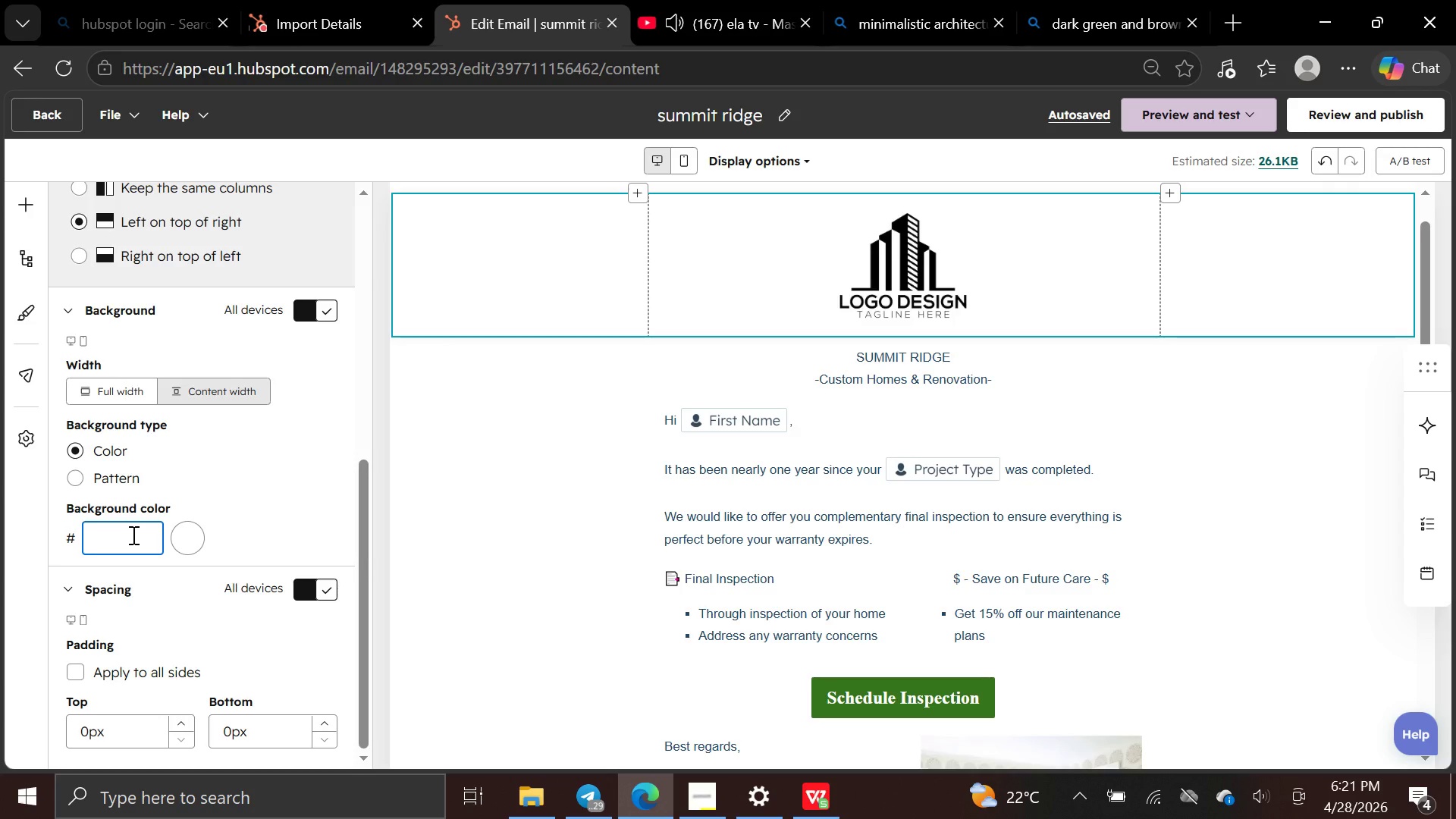 
wait(19.22)
 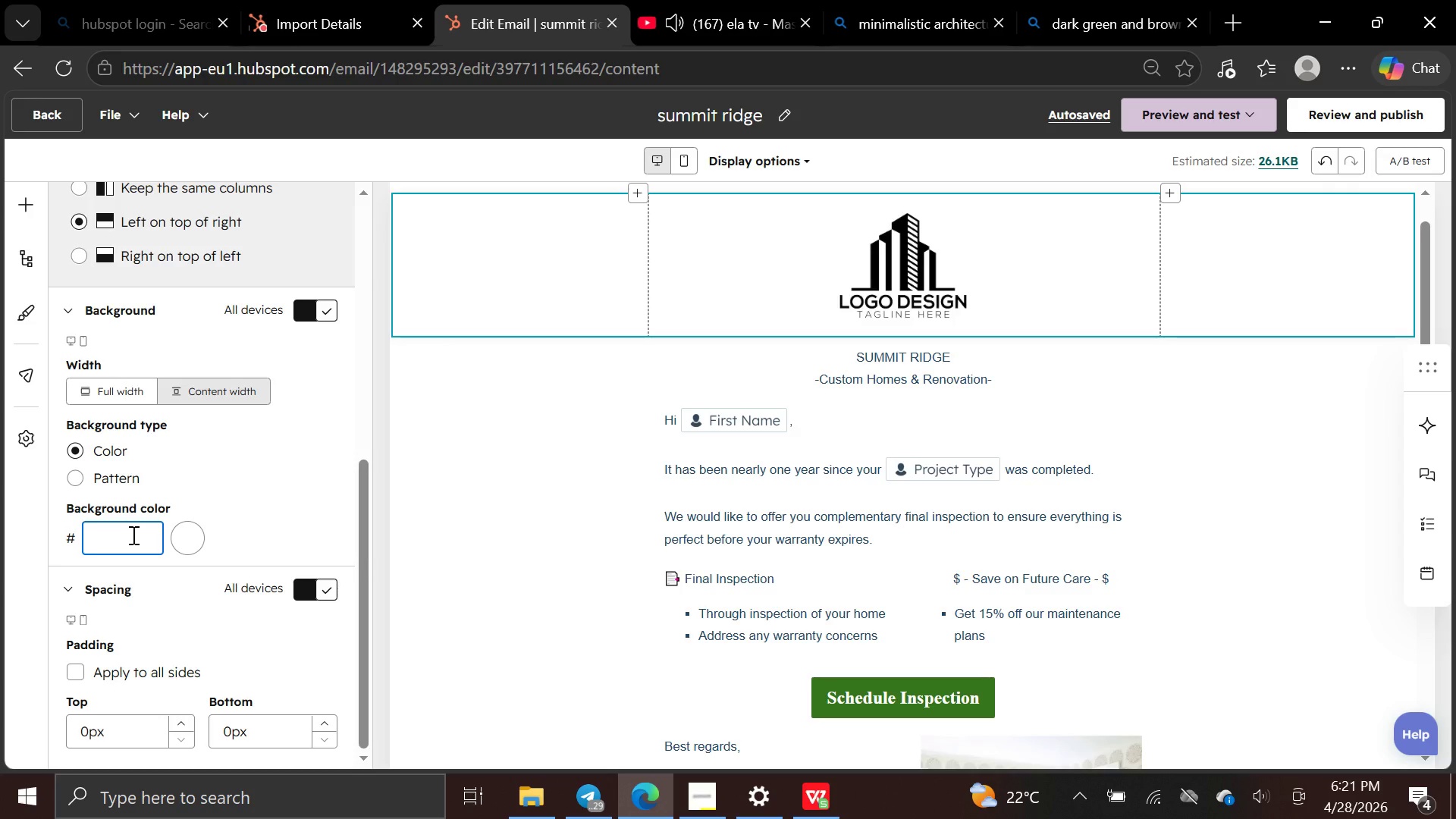 
type(90EE90)
 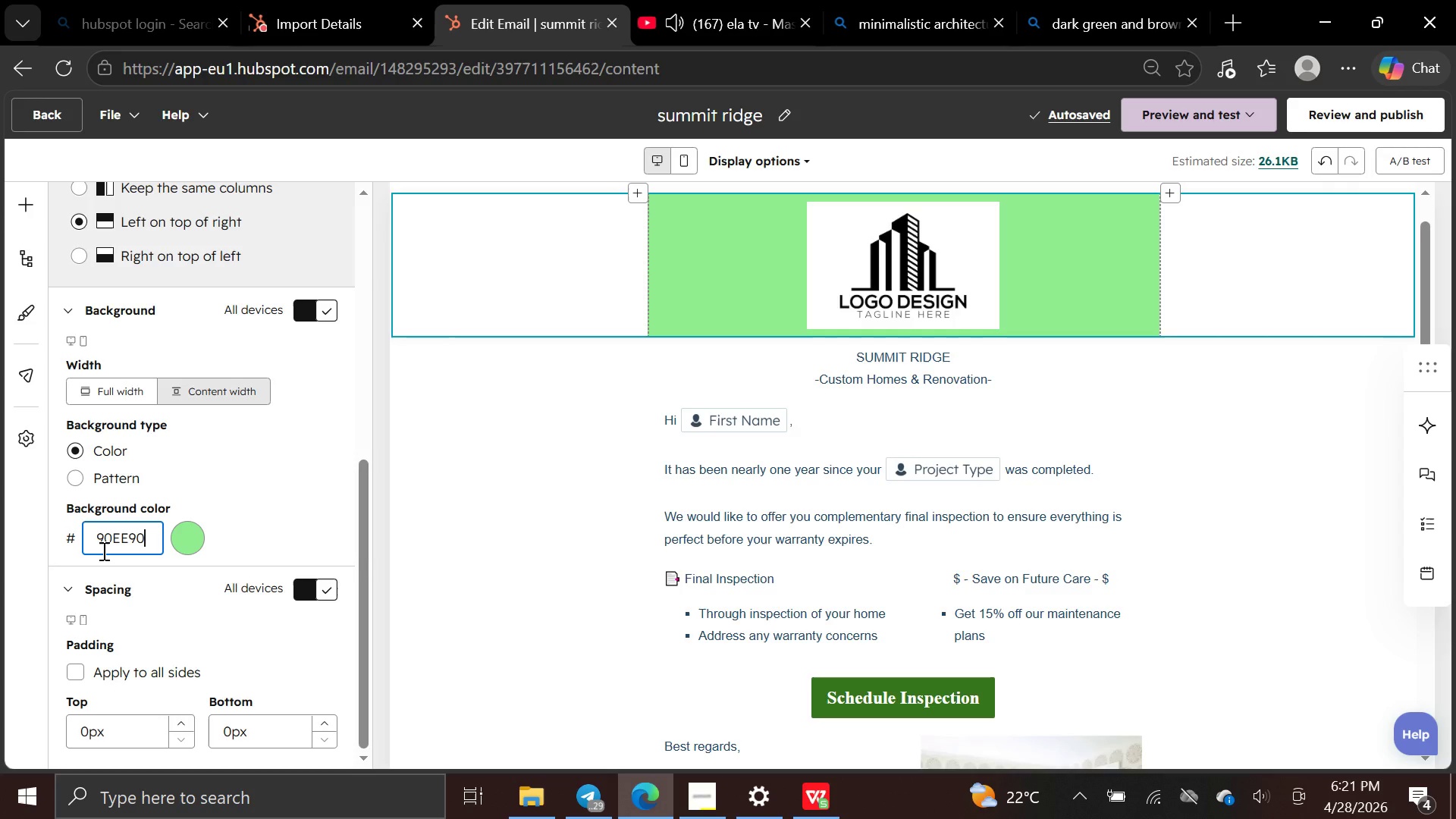 
wait(6.0)
 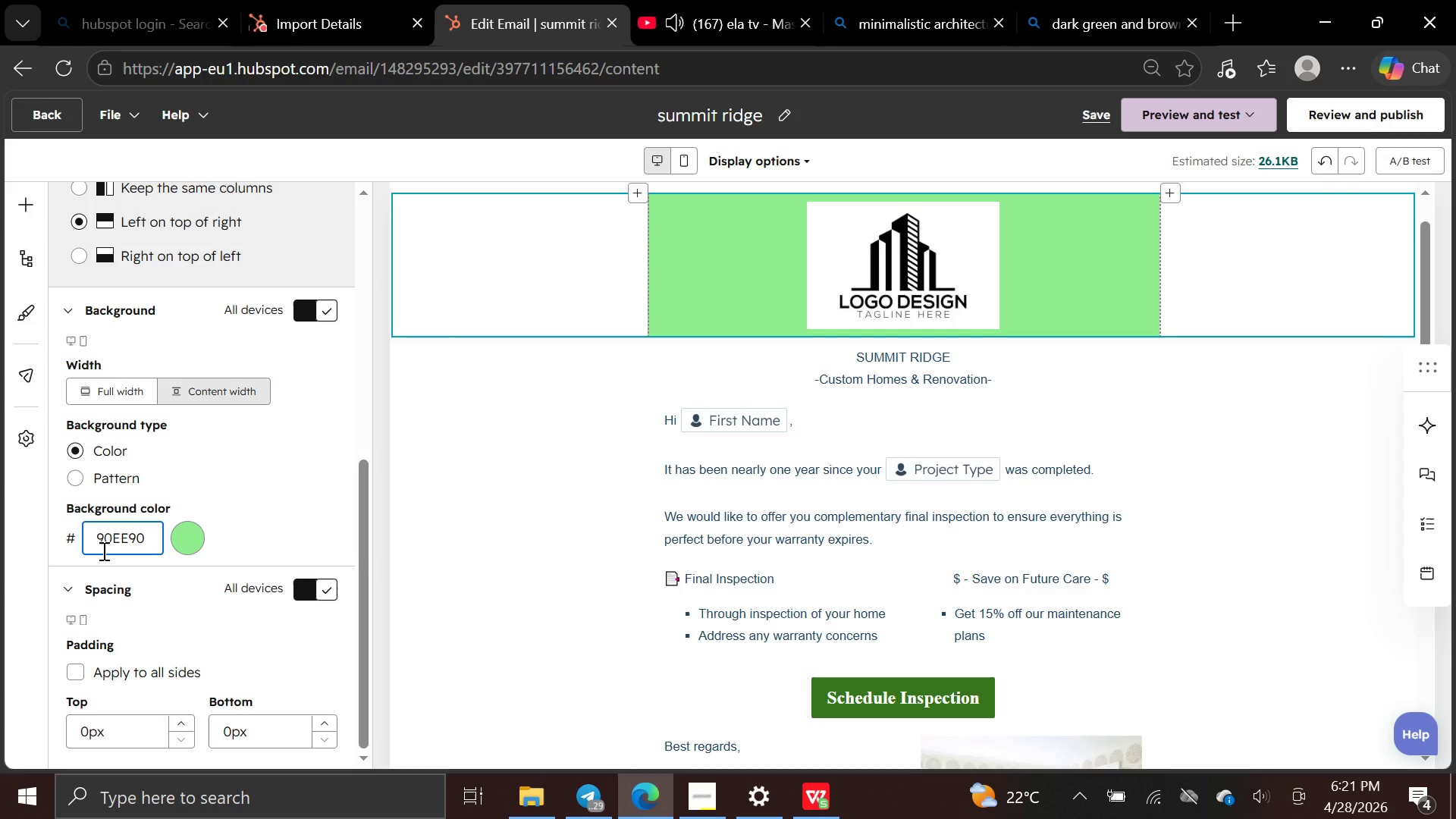 
key(Backspace)
 